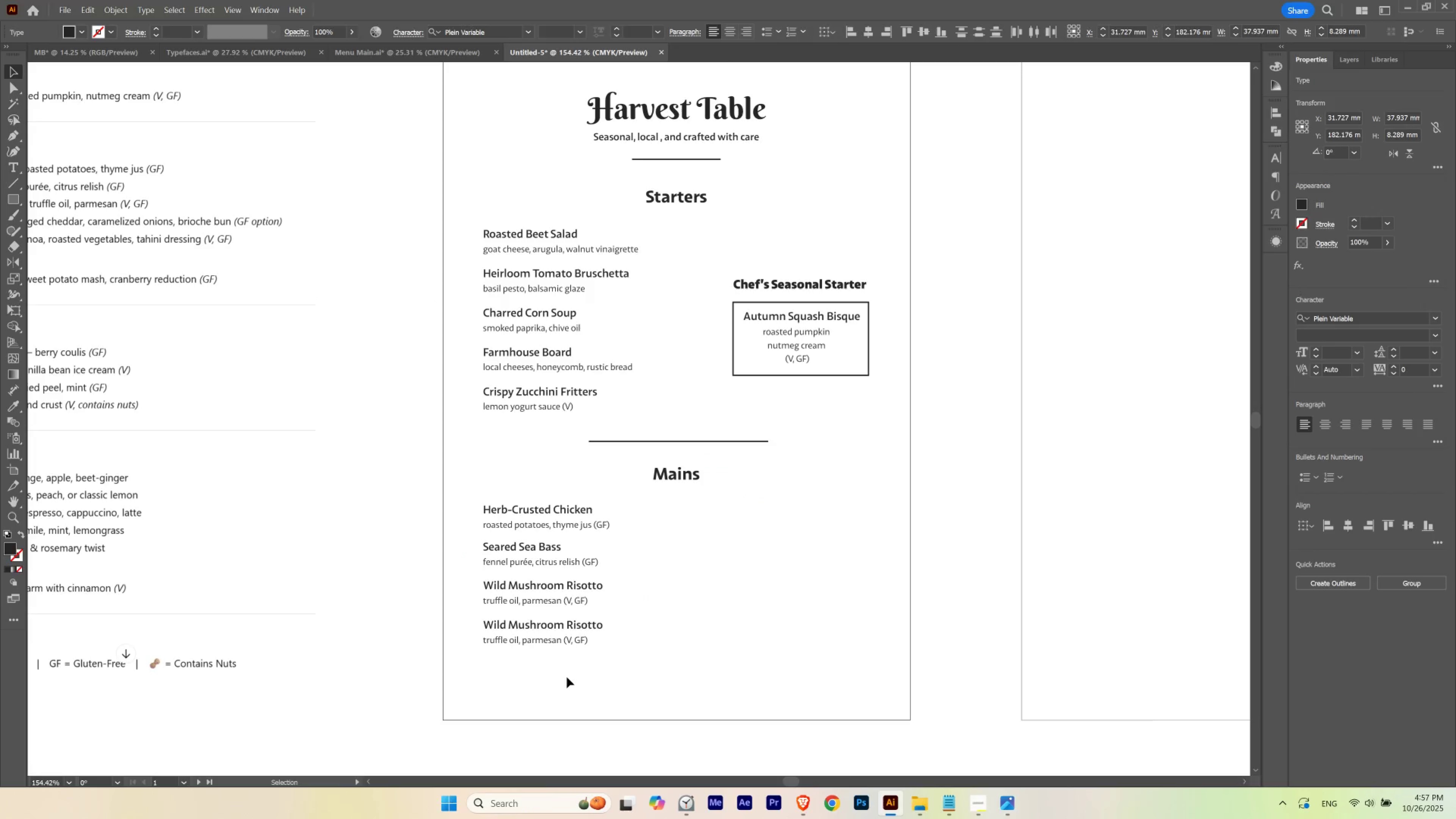 
left_click([567, 677])
 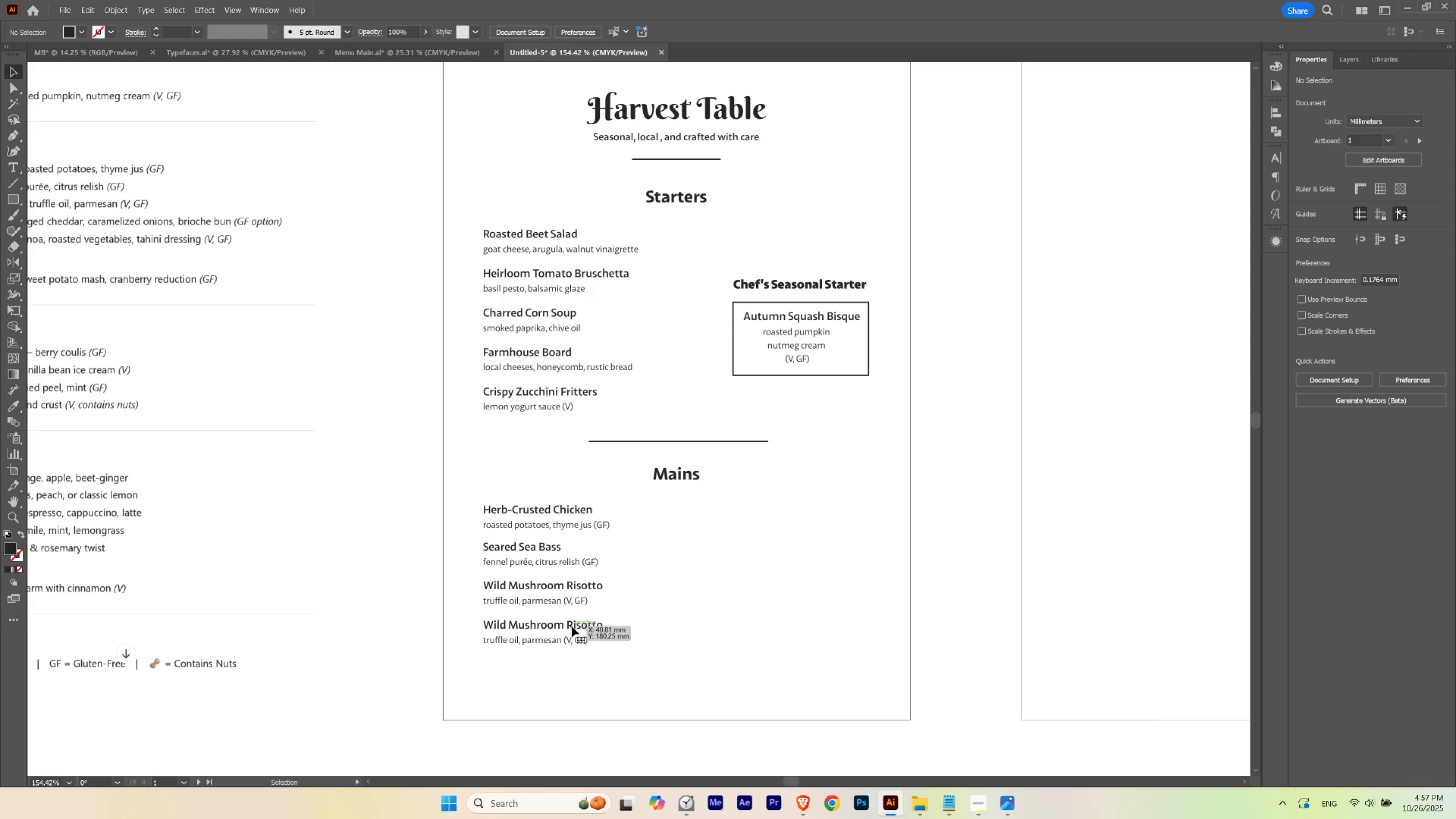 
double_click([572, 626])
 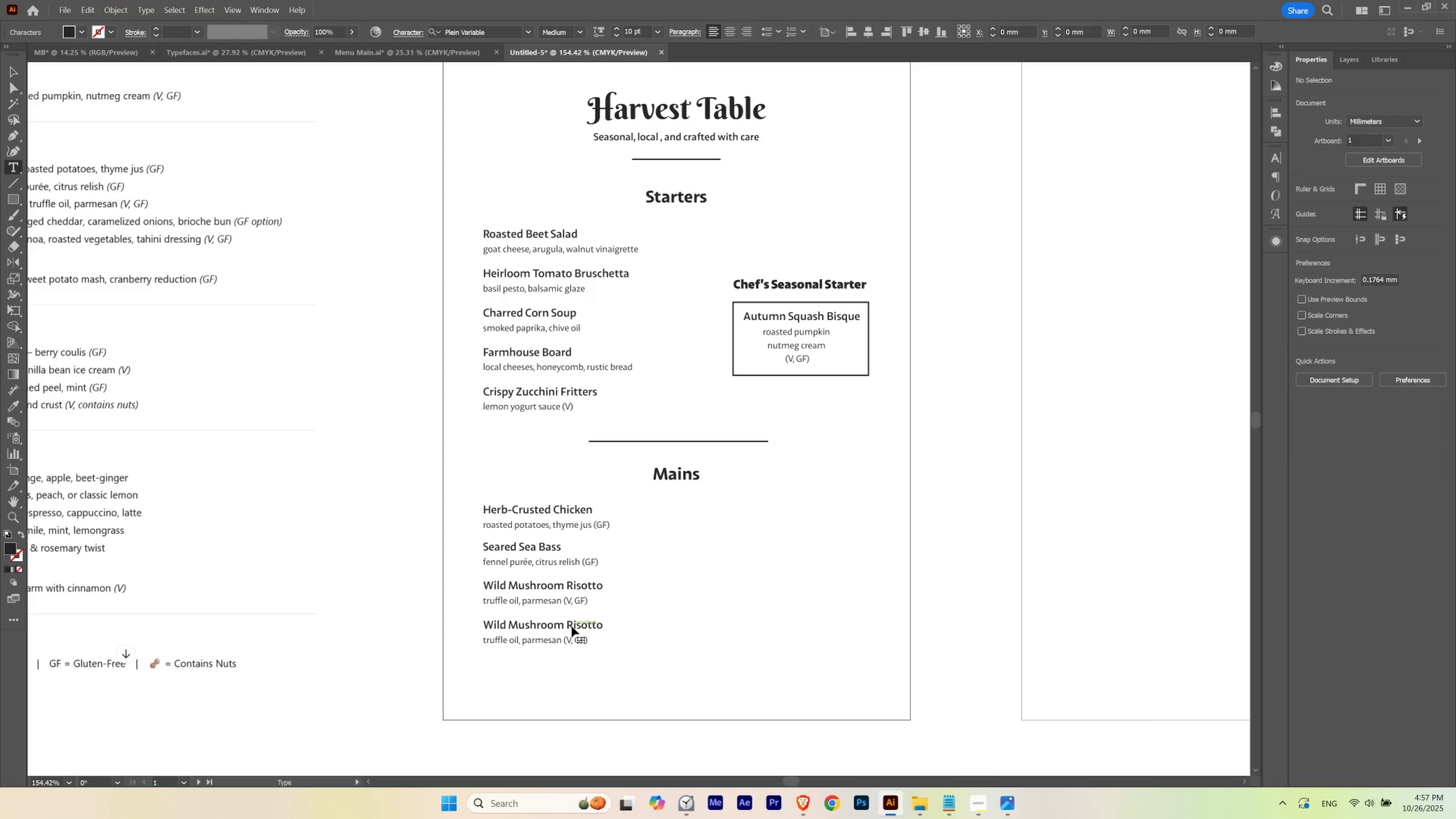 
triple_click([572, 626])
 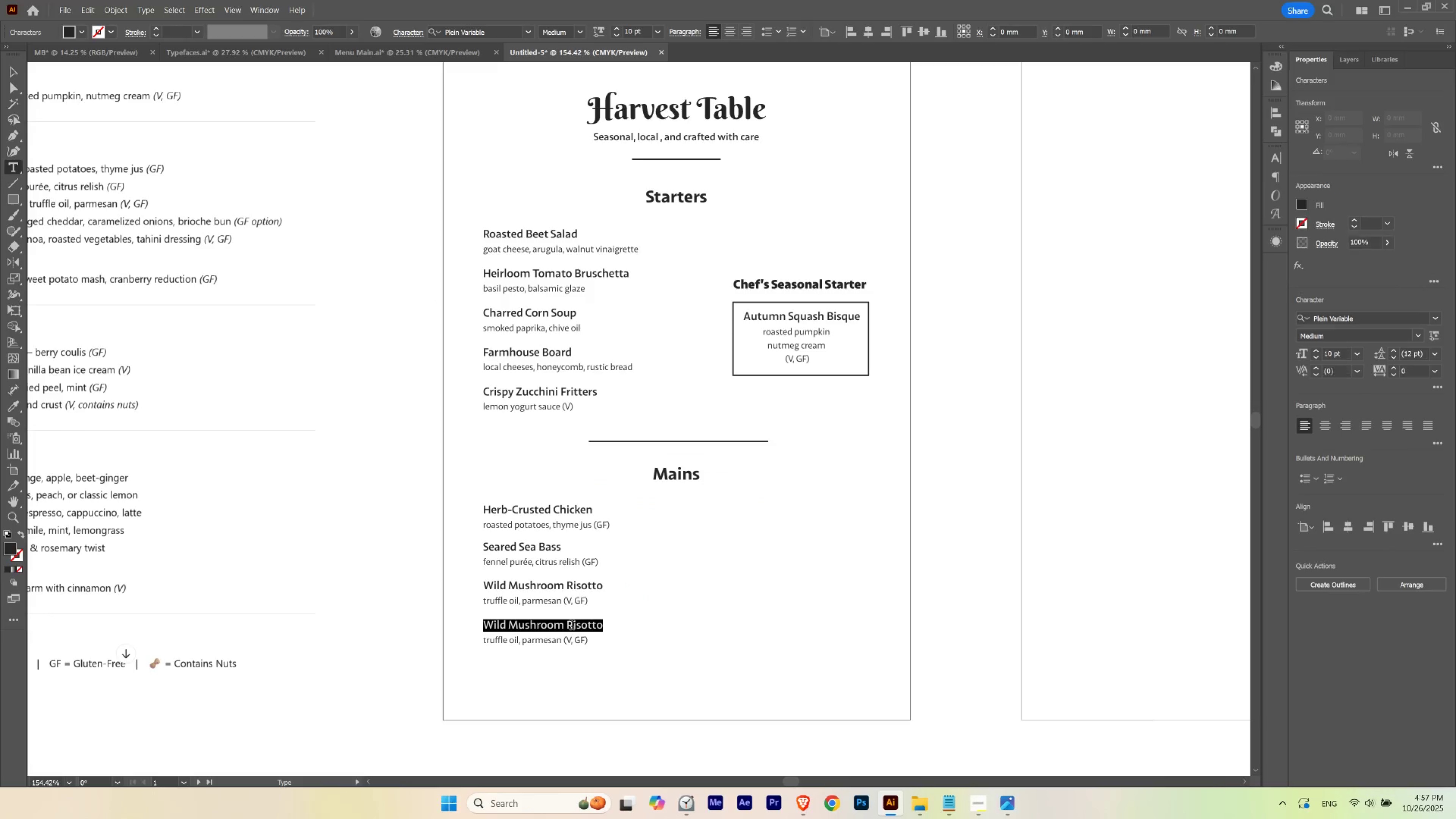 
triple_click([572, 626])
 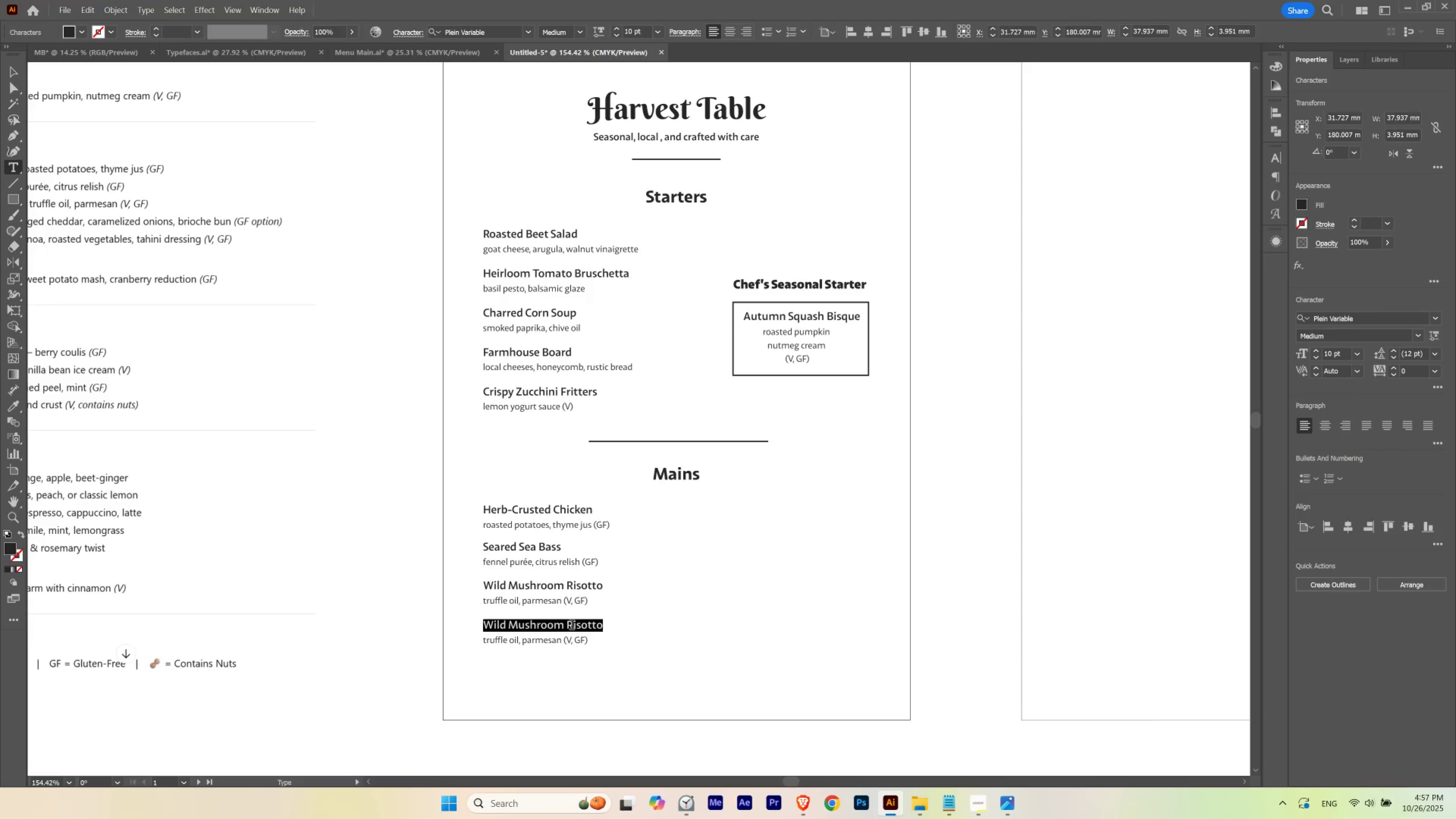 
key(Control+V)
 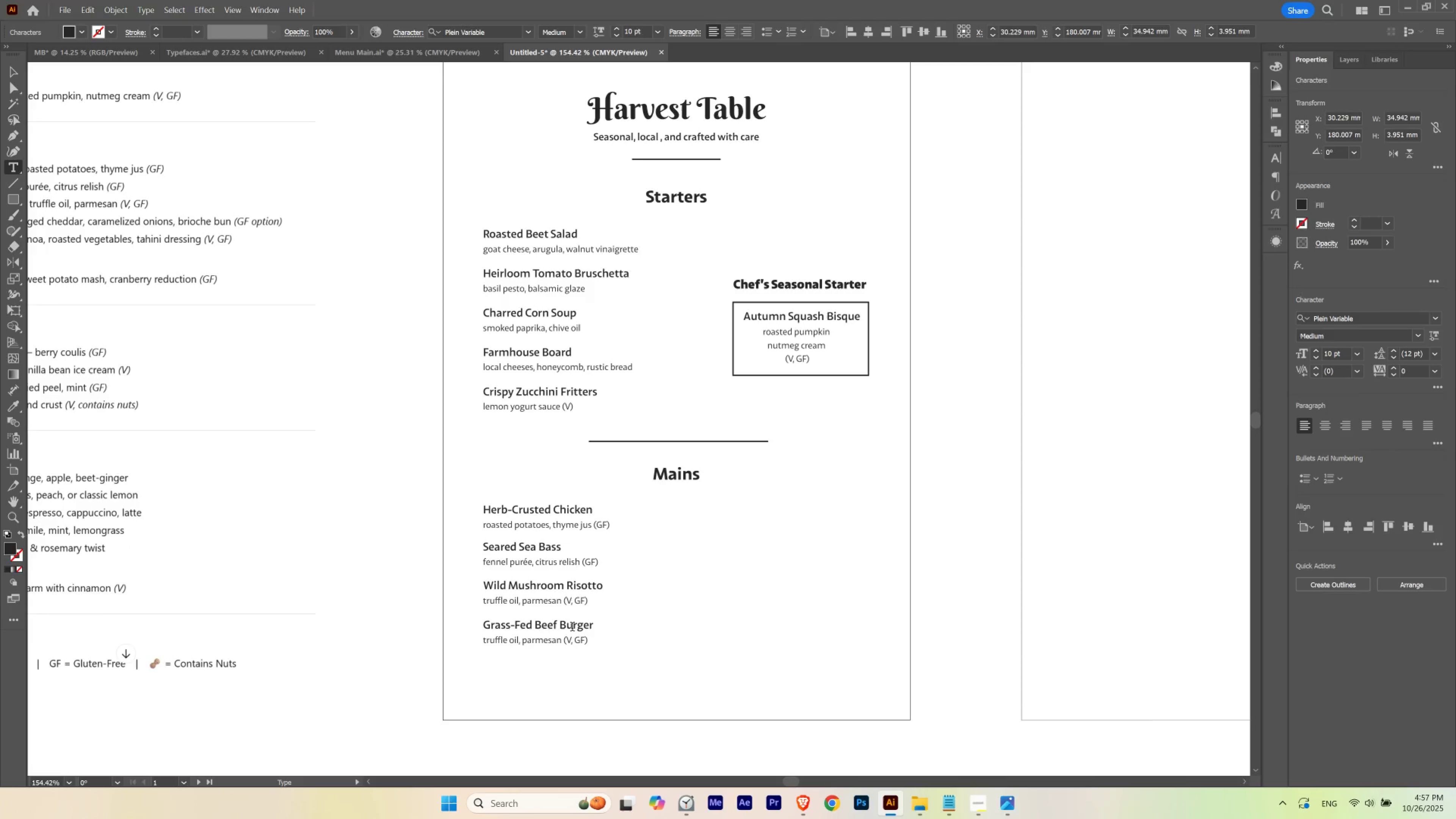 
key(Escape)
 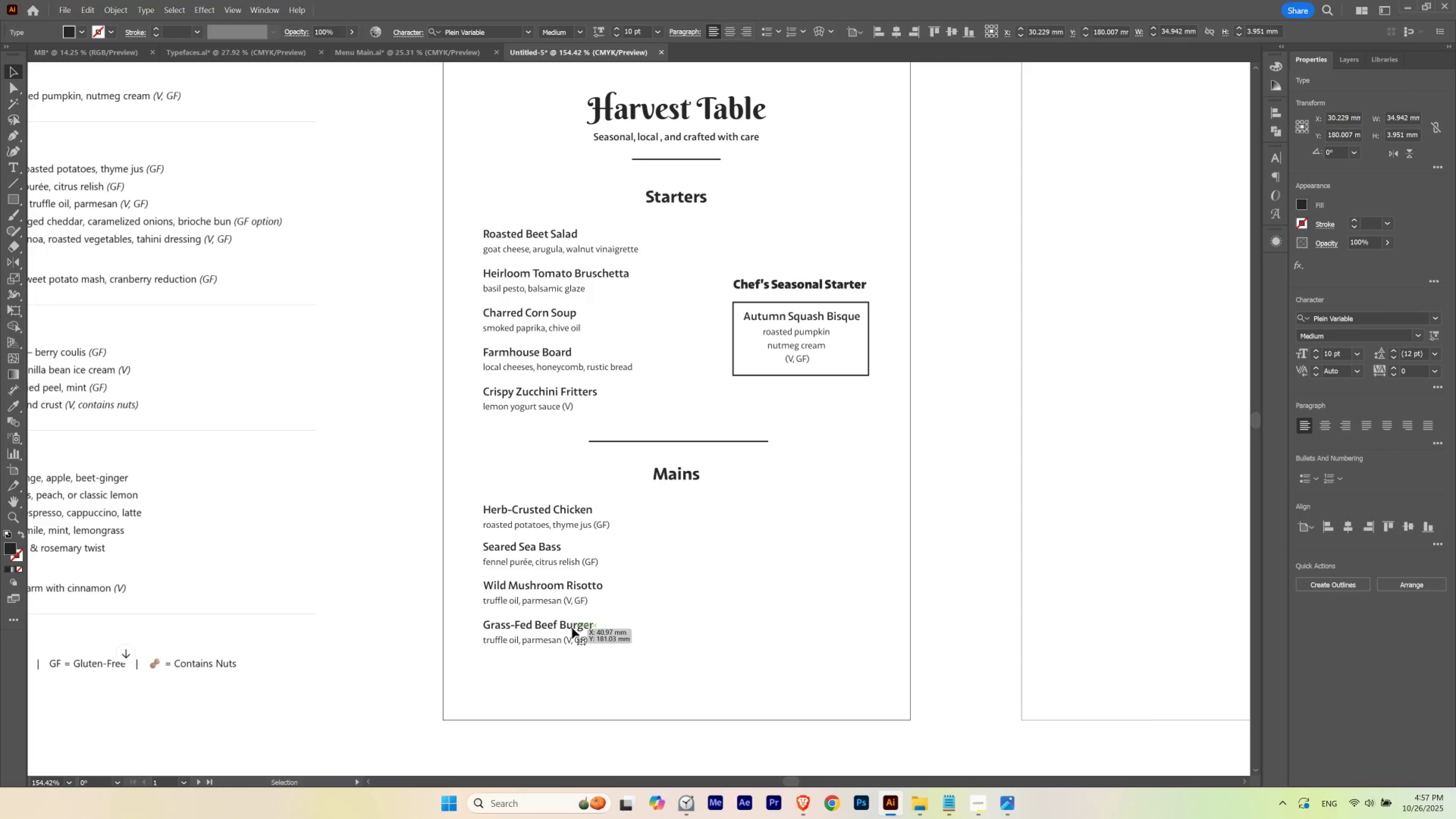 
key(Alt+AltLeft)
 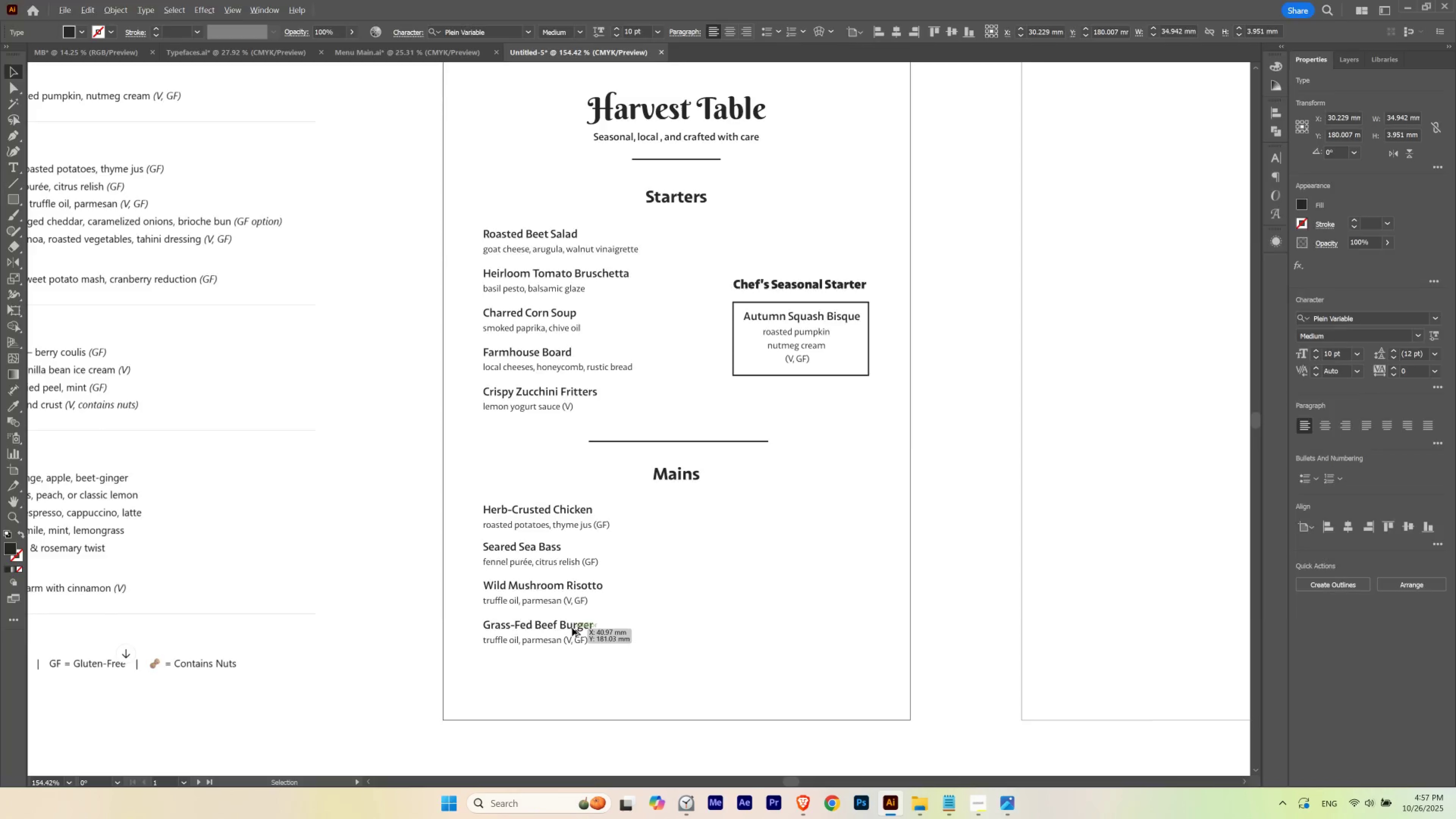 
hold_key(key=Tab, duration=0.3)
 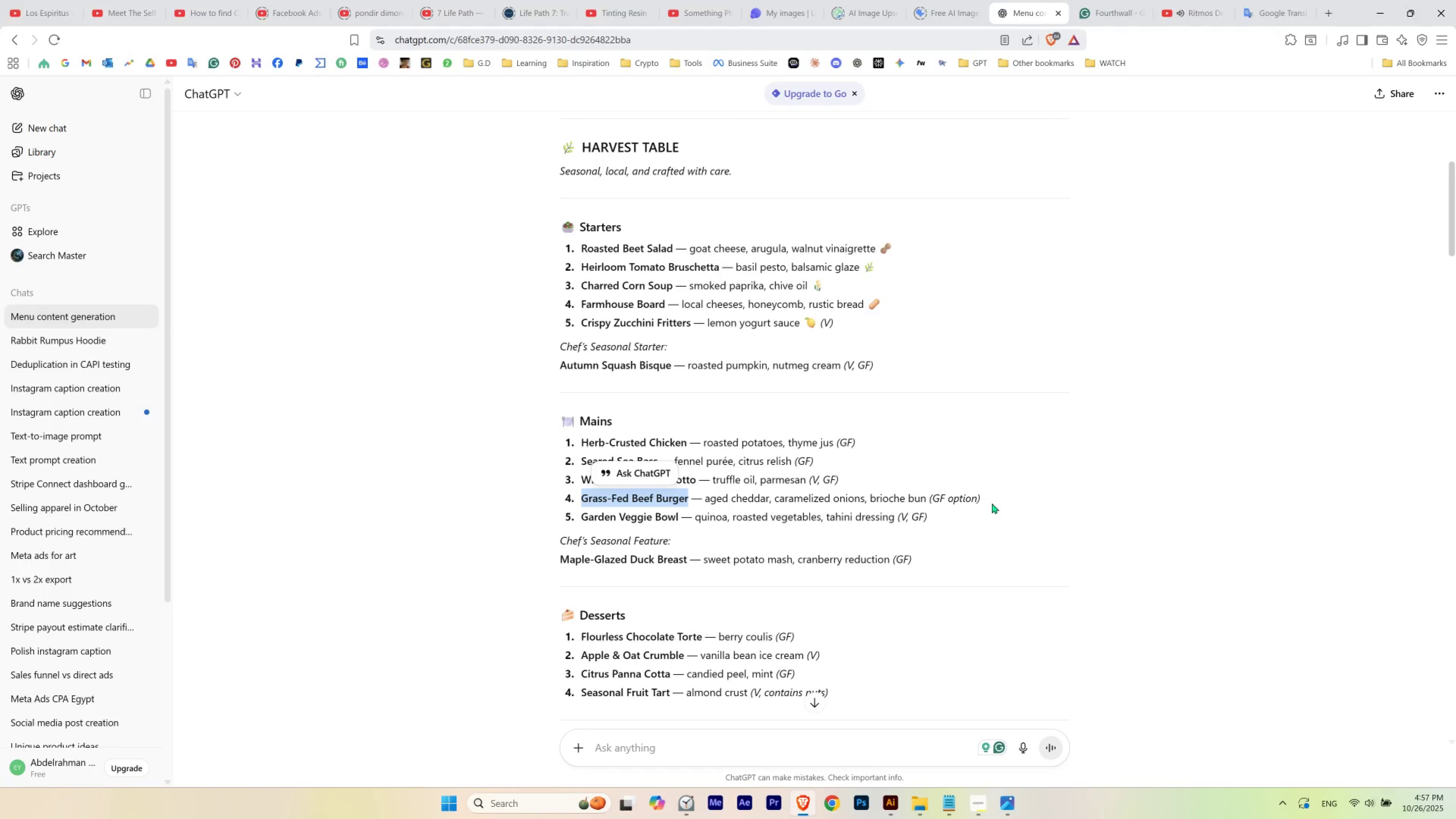 
left_click_drag(start_coordinate=[992, 502], to_coordinate=[707, 506])
 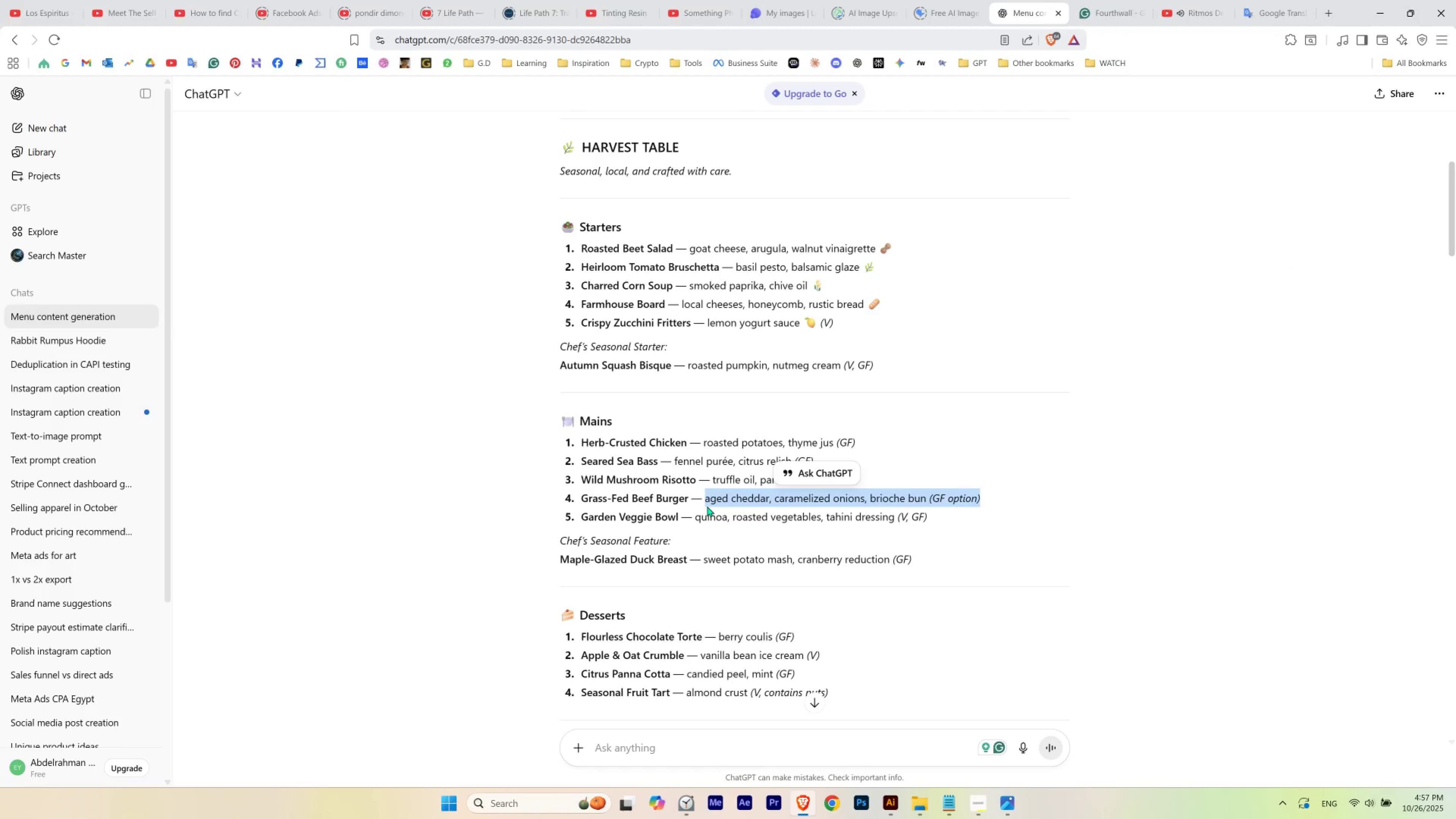 
key(Control+C)
 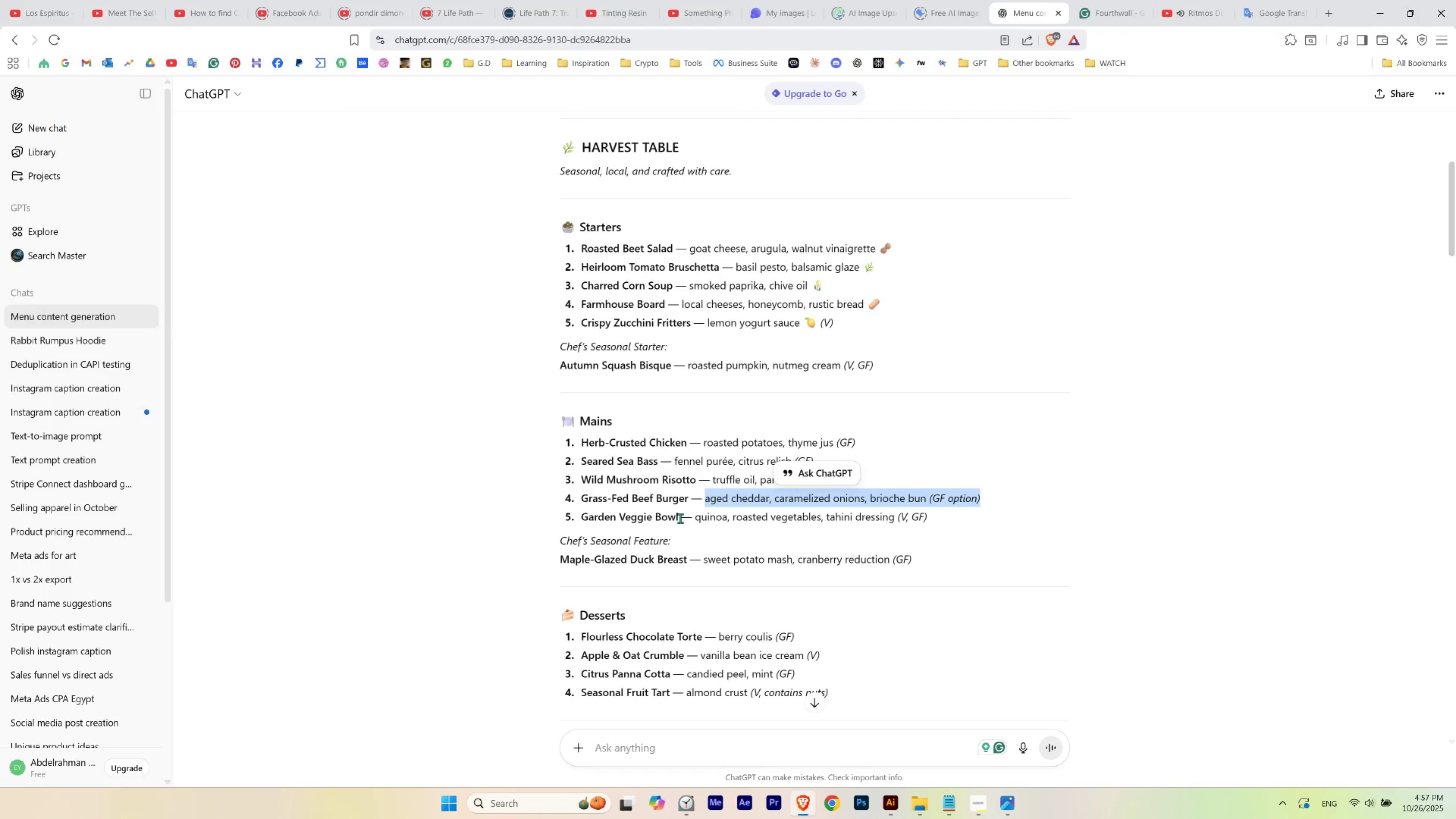 
key(Alt+AltLeft)
 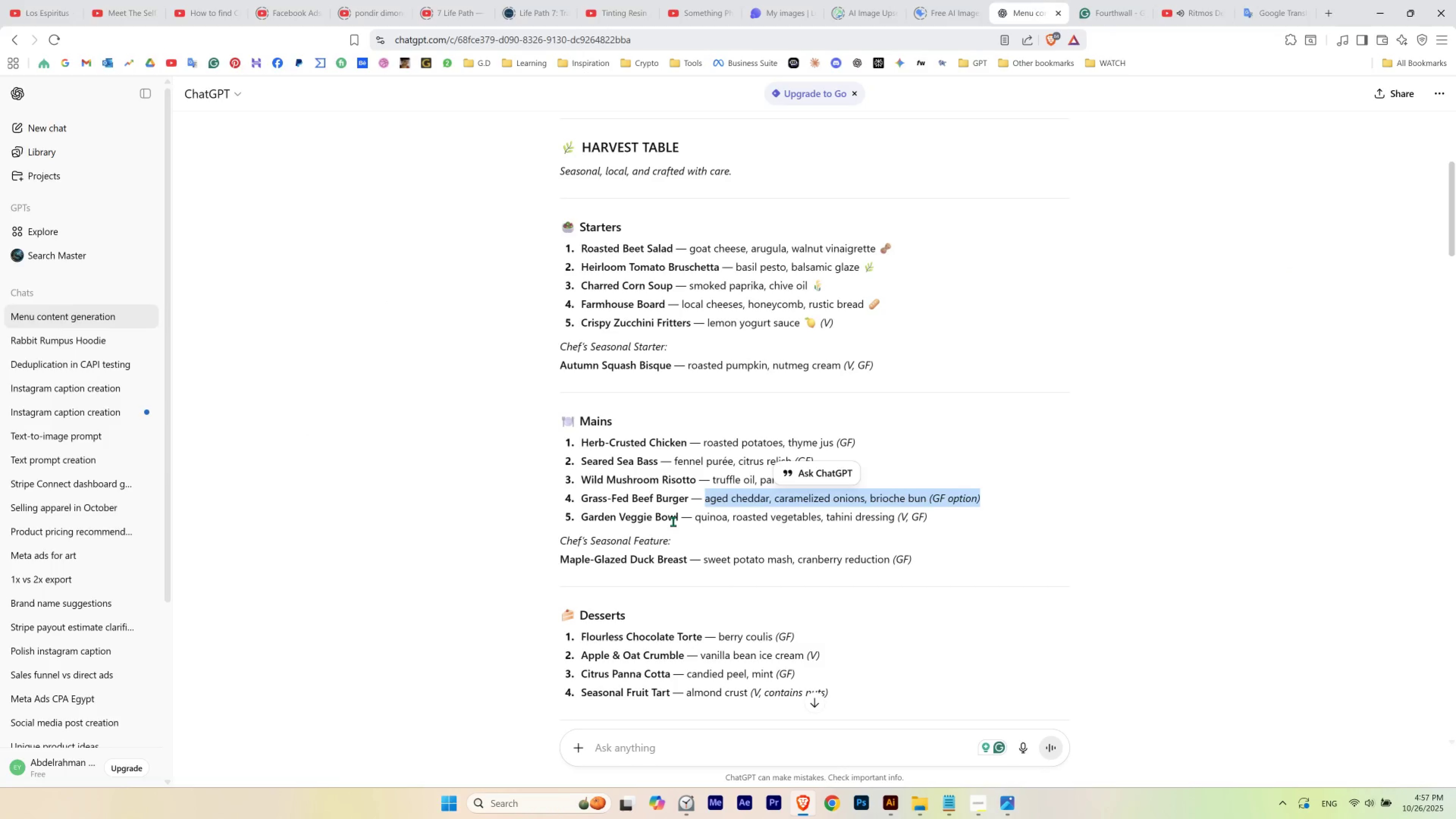 
key(Alt+Tab)
 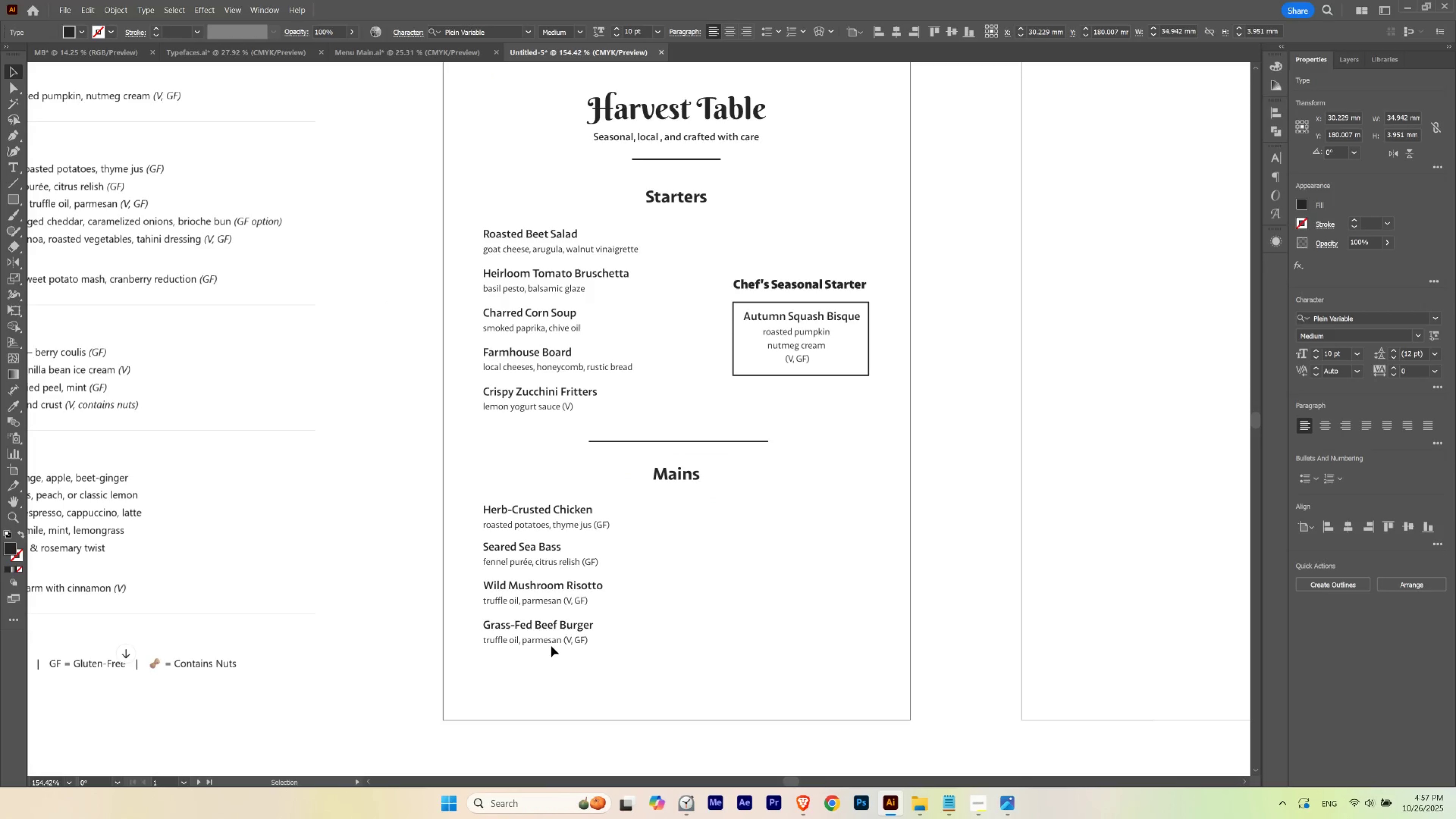 
left_click([551, 645])
 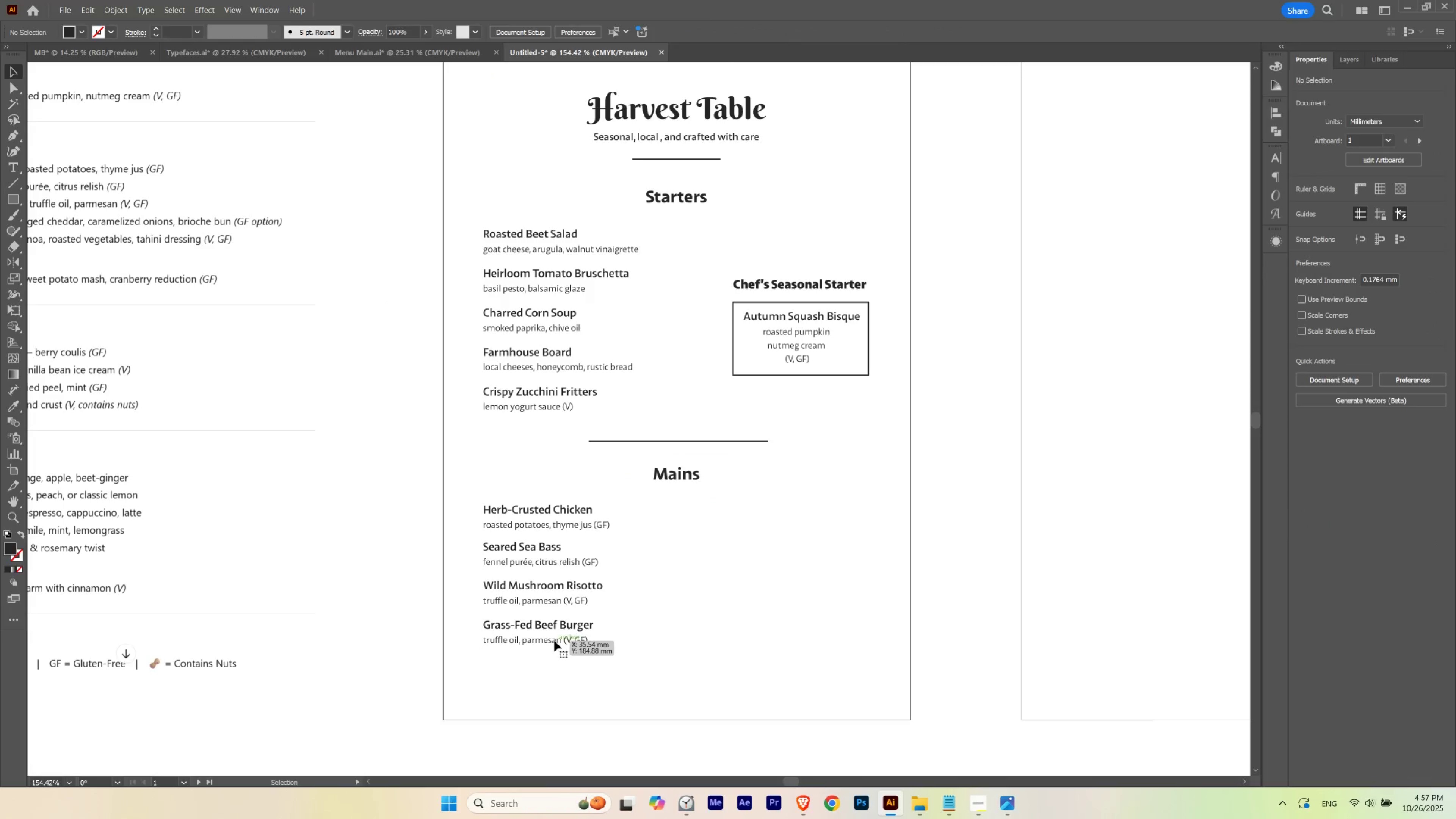 
double_click([554, 640])
 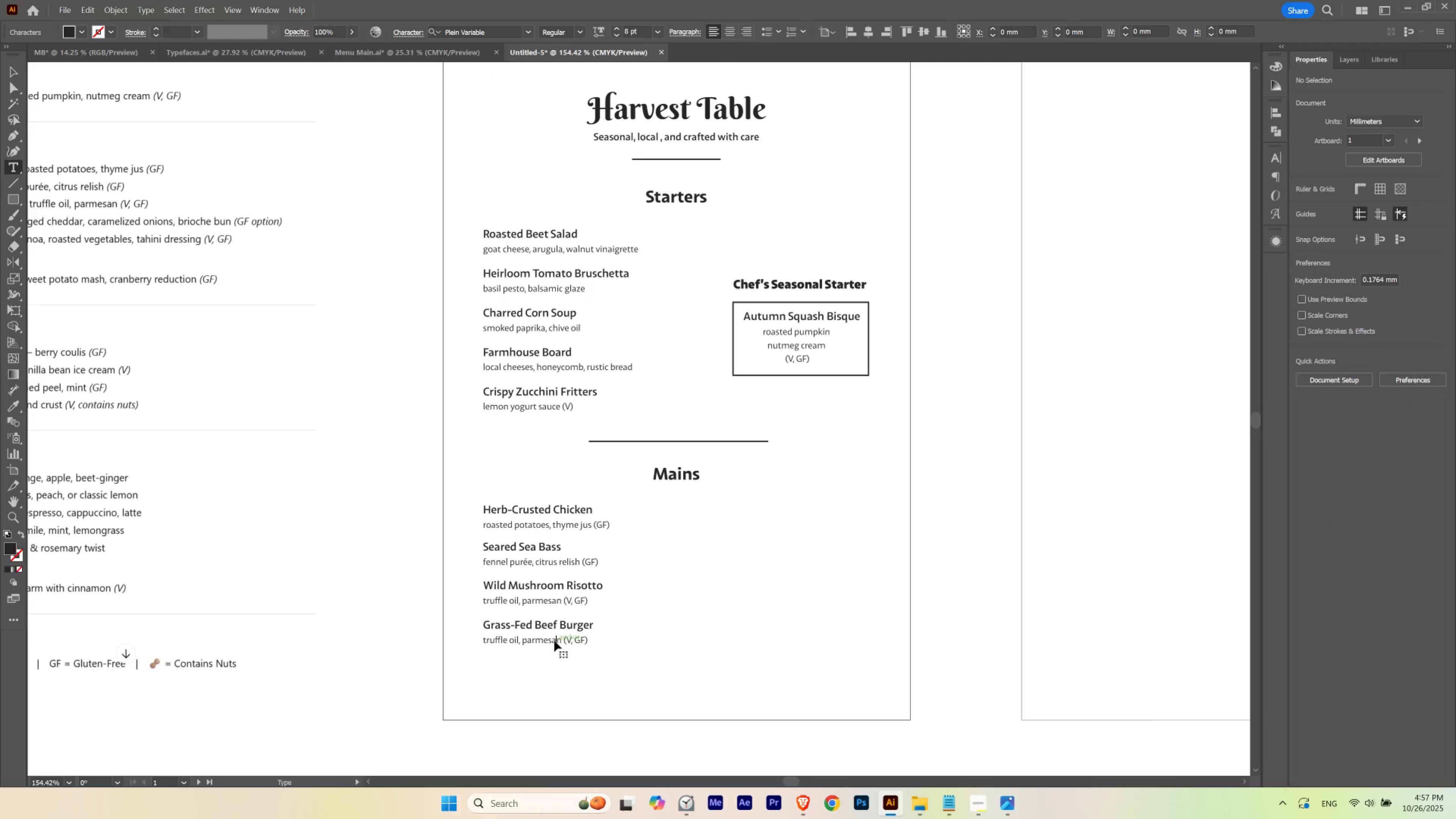 
triple_click([554, 640])
 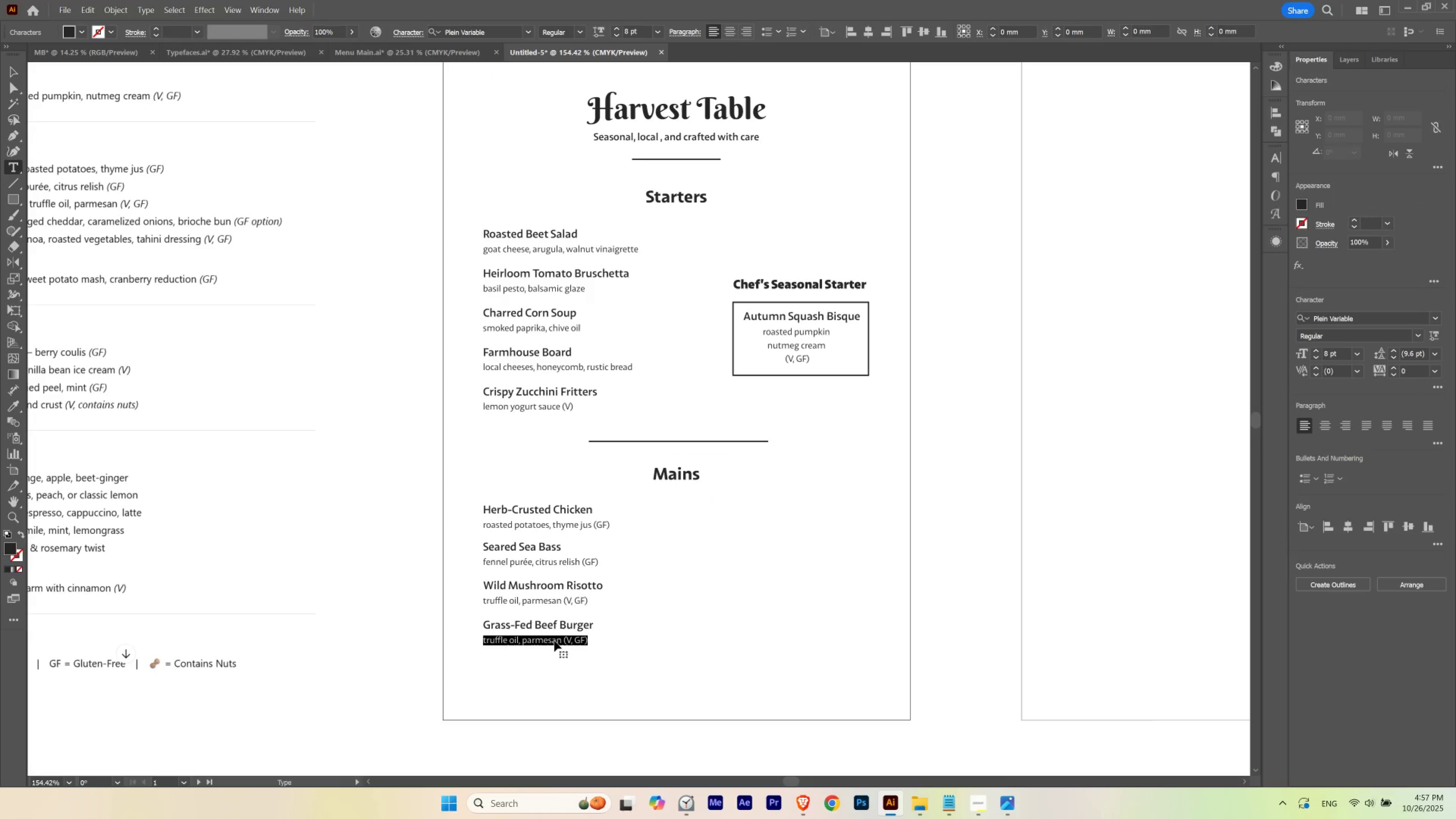 
triple_click([554, 640])
 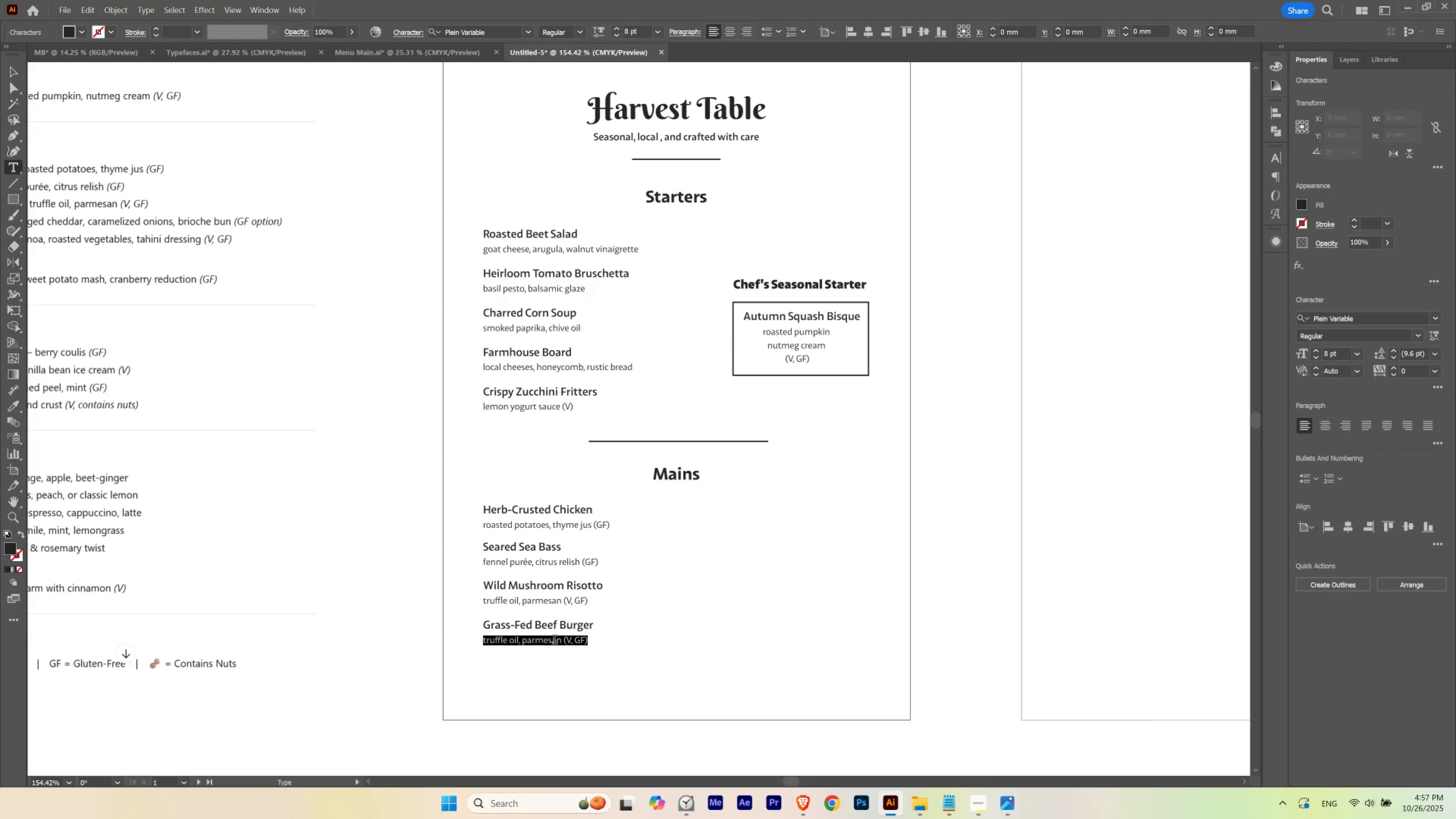 
key(Control+V)
 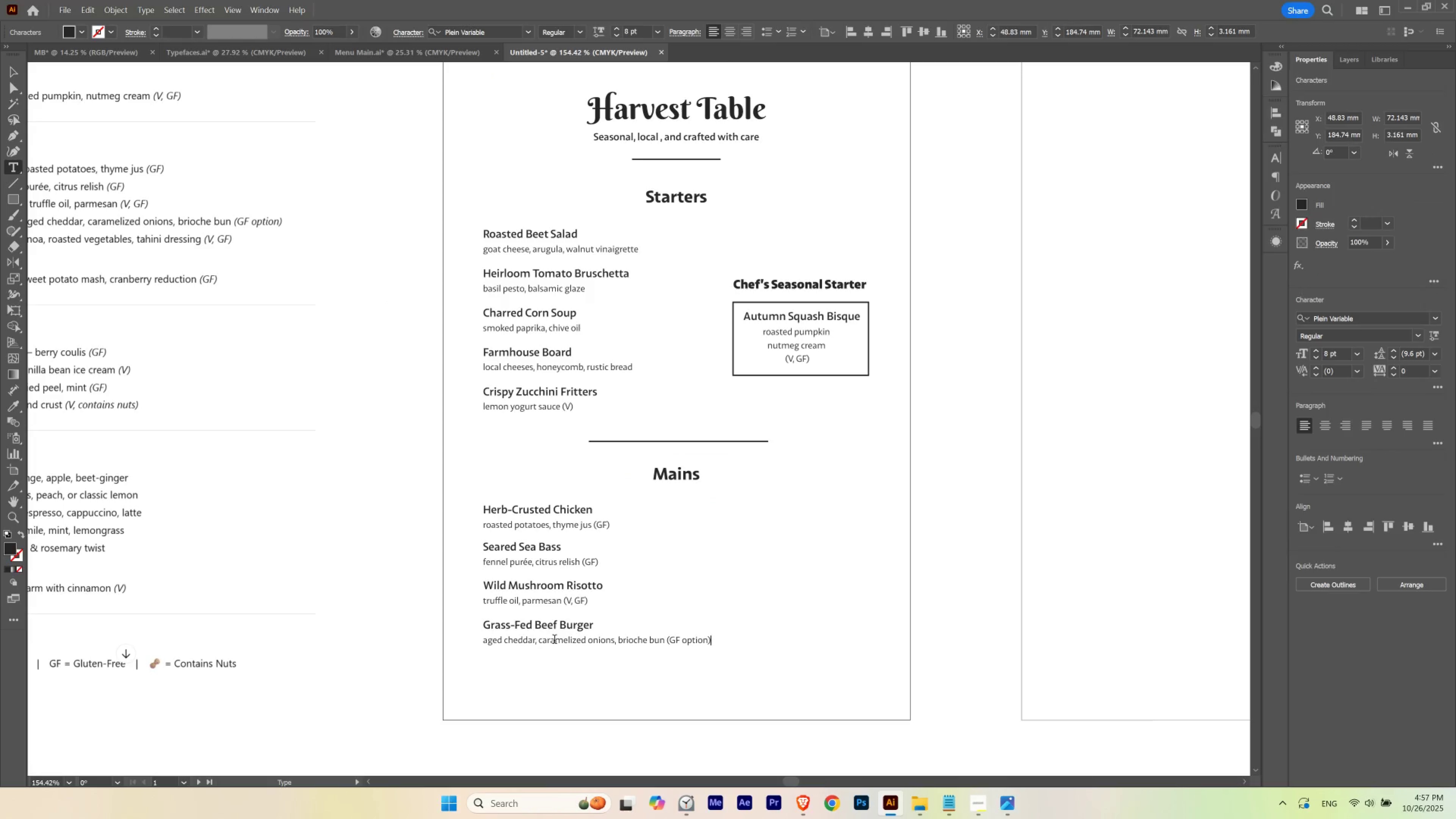 
key(Escape)
 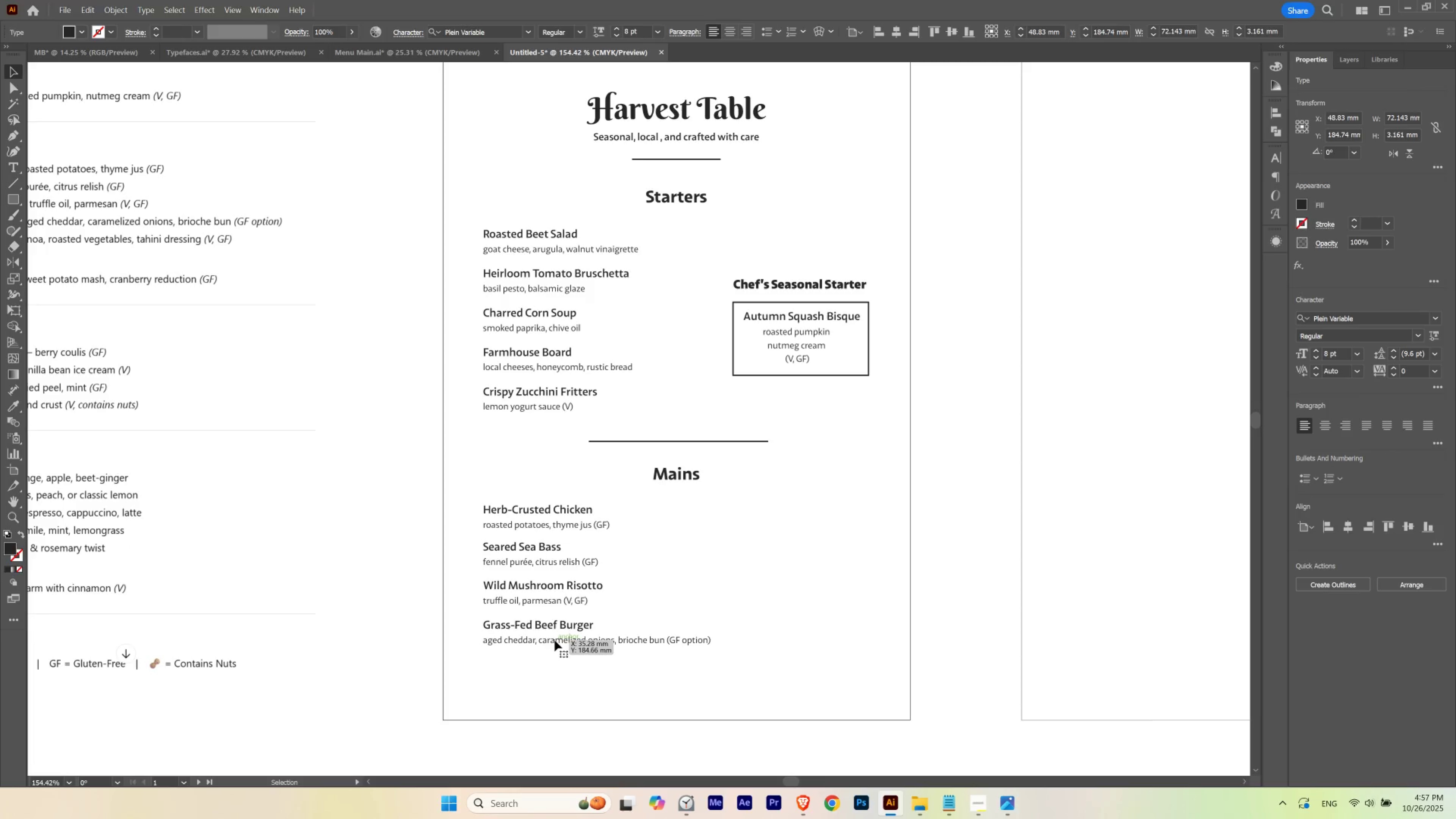 
key(Alt+AltLeft)
 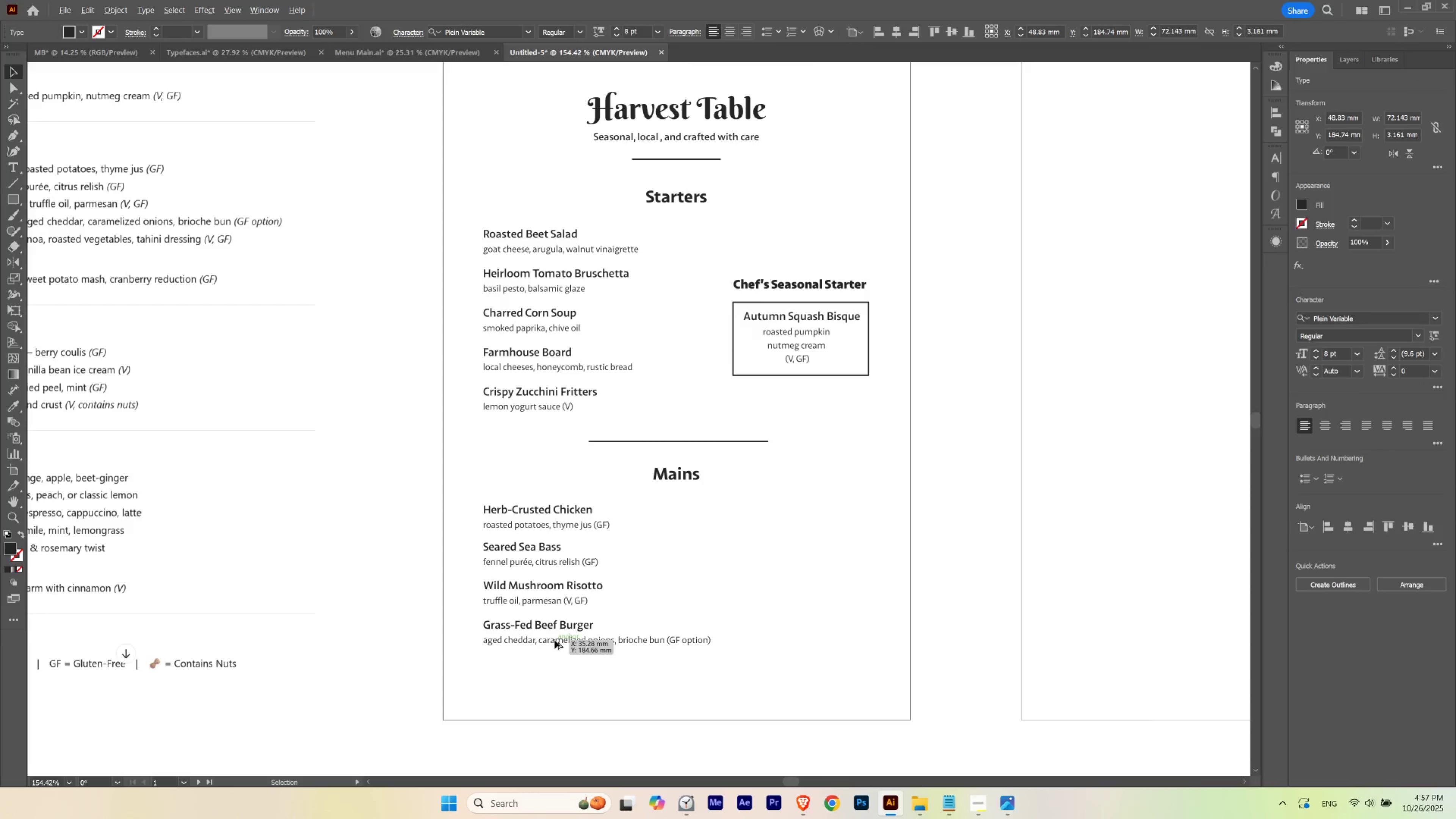 
key(Alt+Tab)
 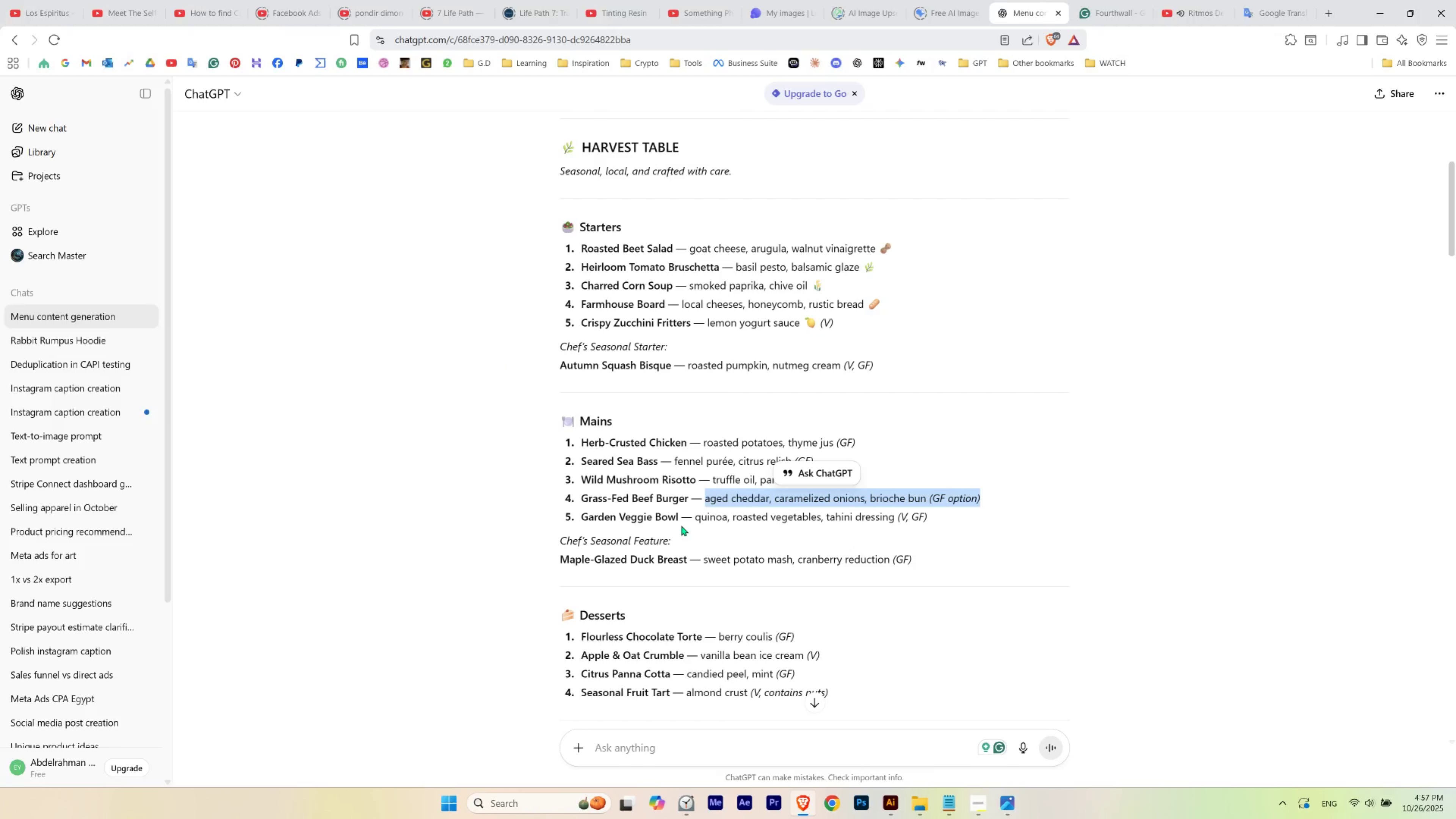 
left_click_drag(start_coordinate=[680, 518], to_coordinate=[582, 523])
 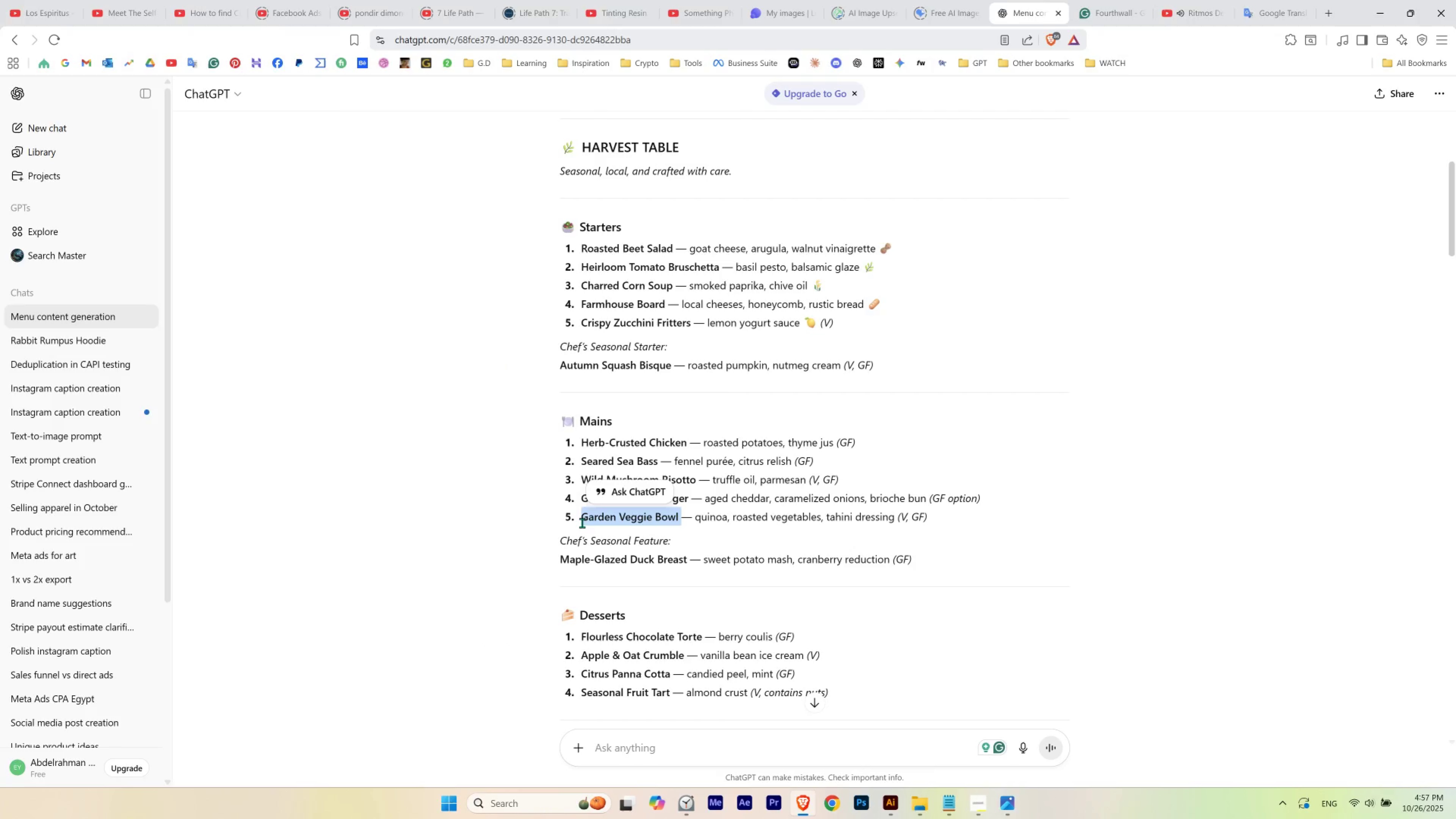 
key(Control+C)
 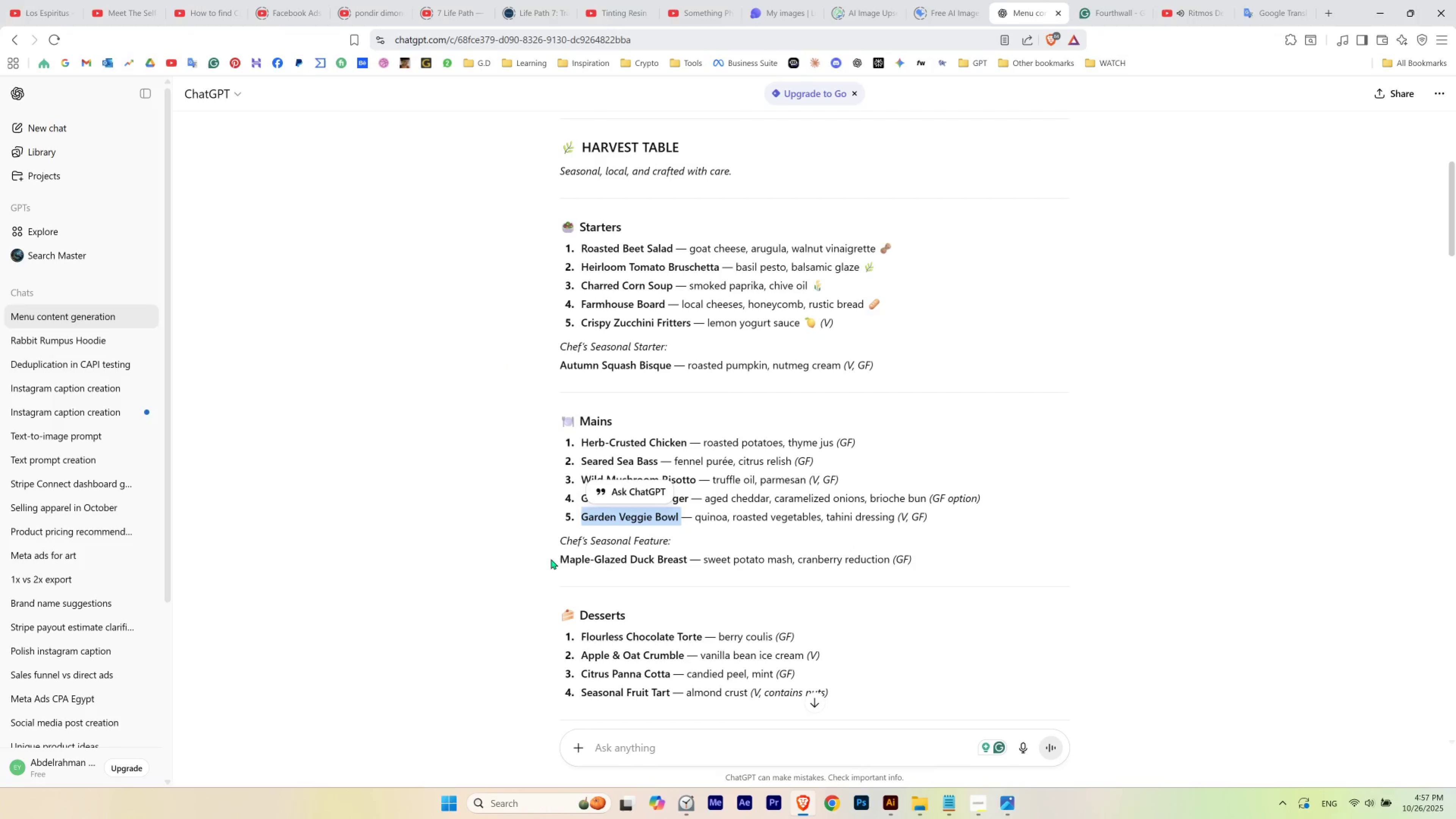 
key(Alt+AltLeft)
 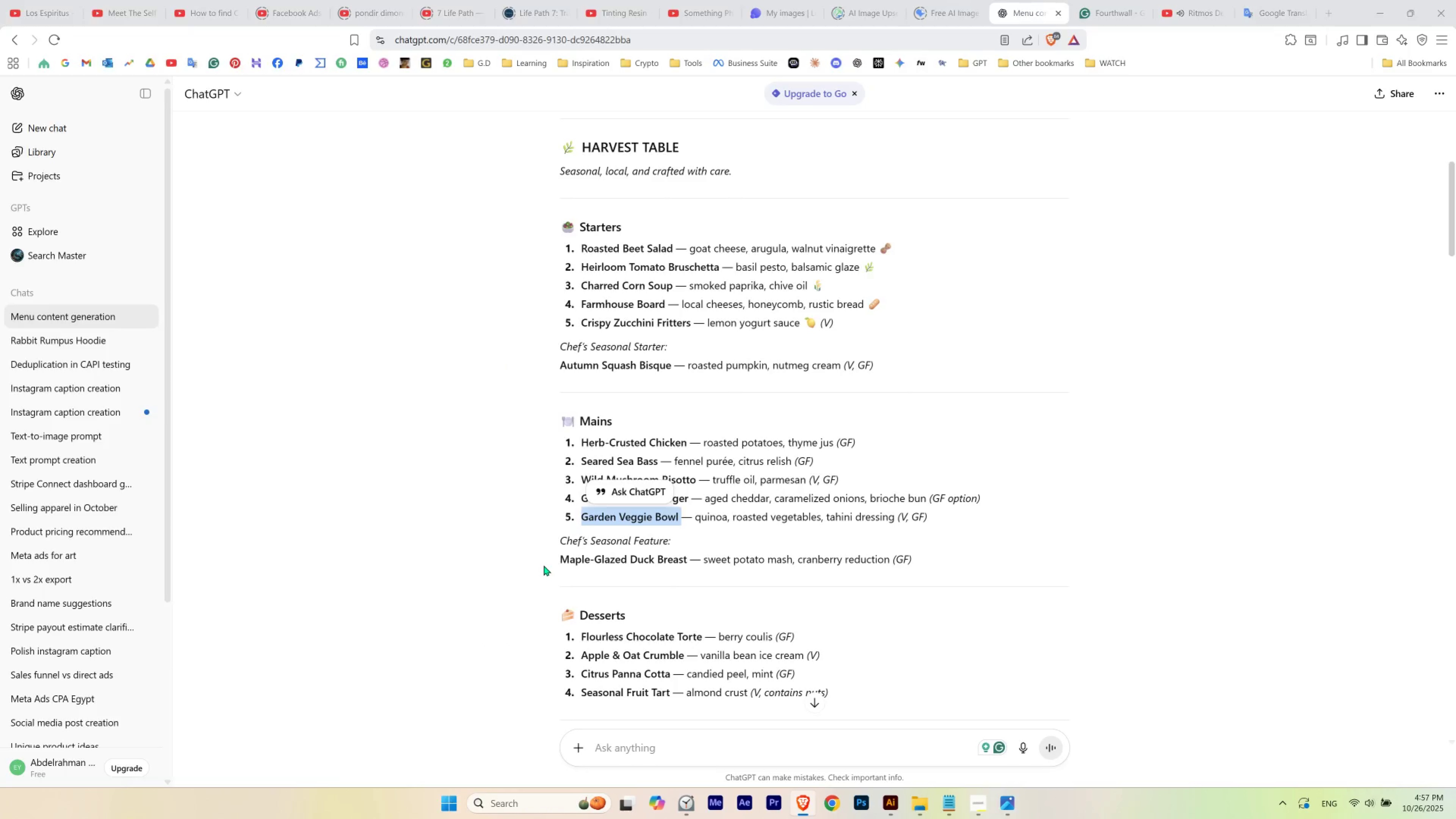 
key(Alt+Tab)
 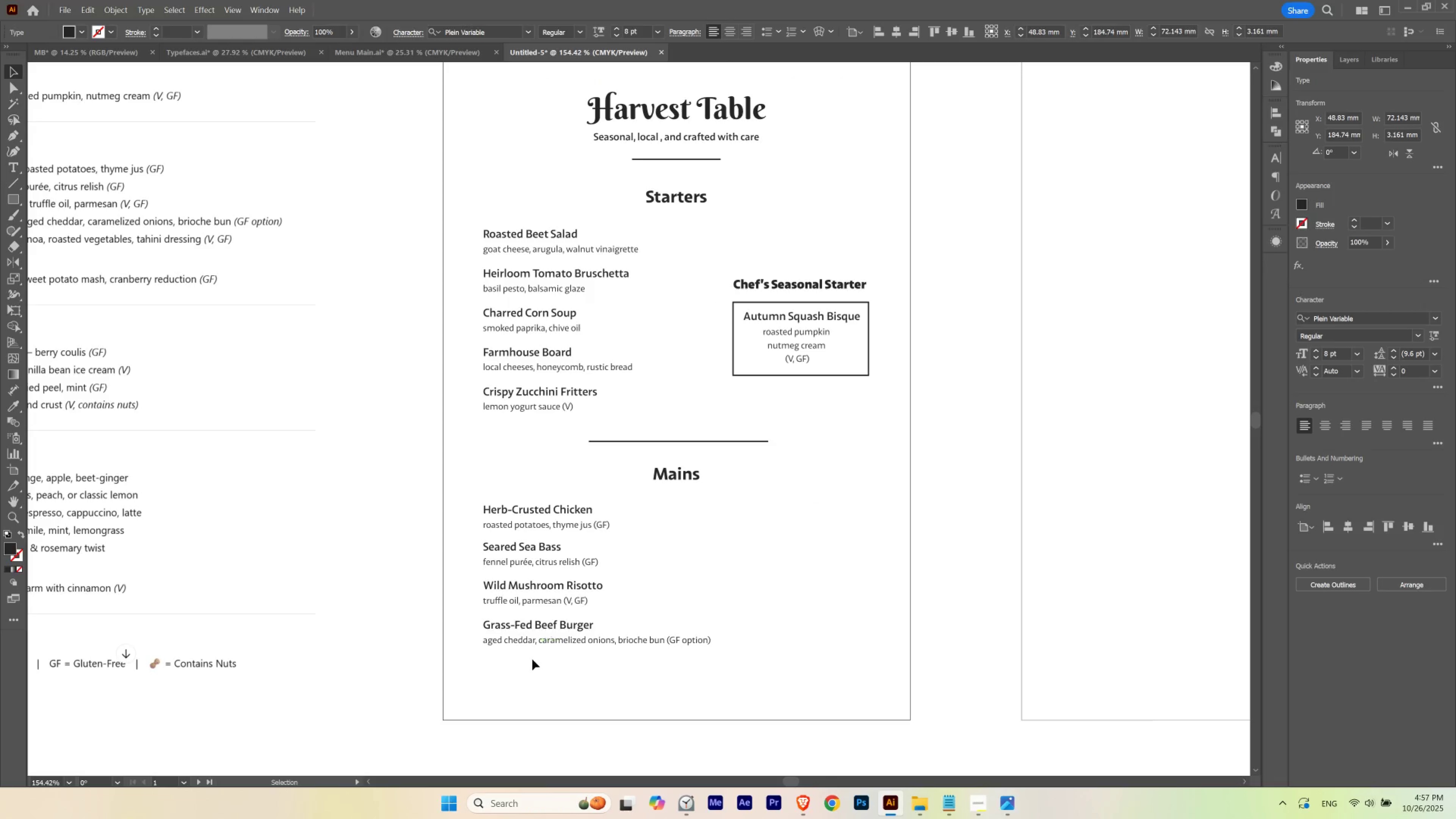 
left_click_drag(start_coordinate=[486, 665], to_coordinate=[524, 622])
 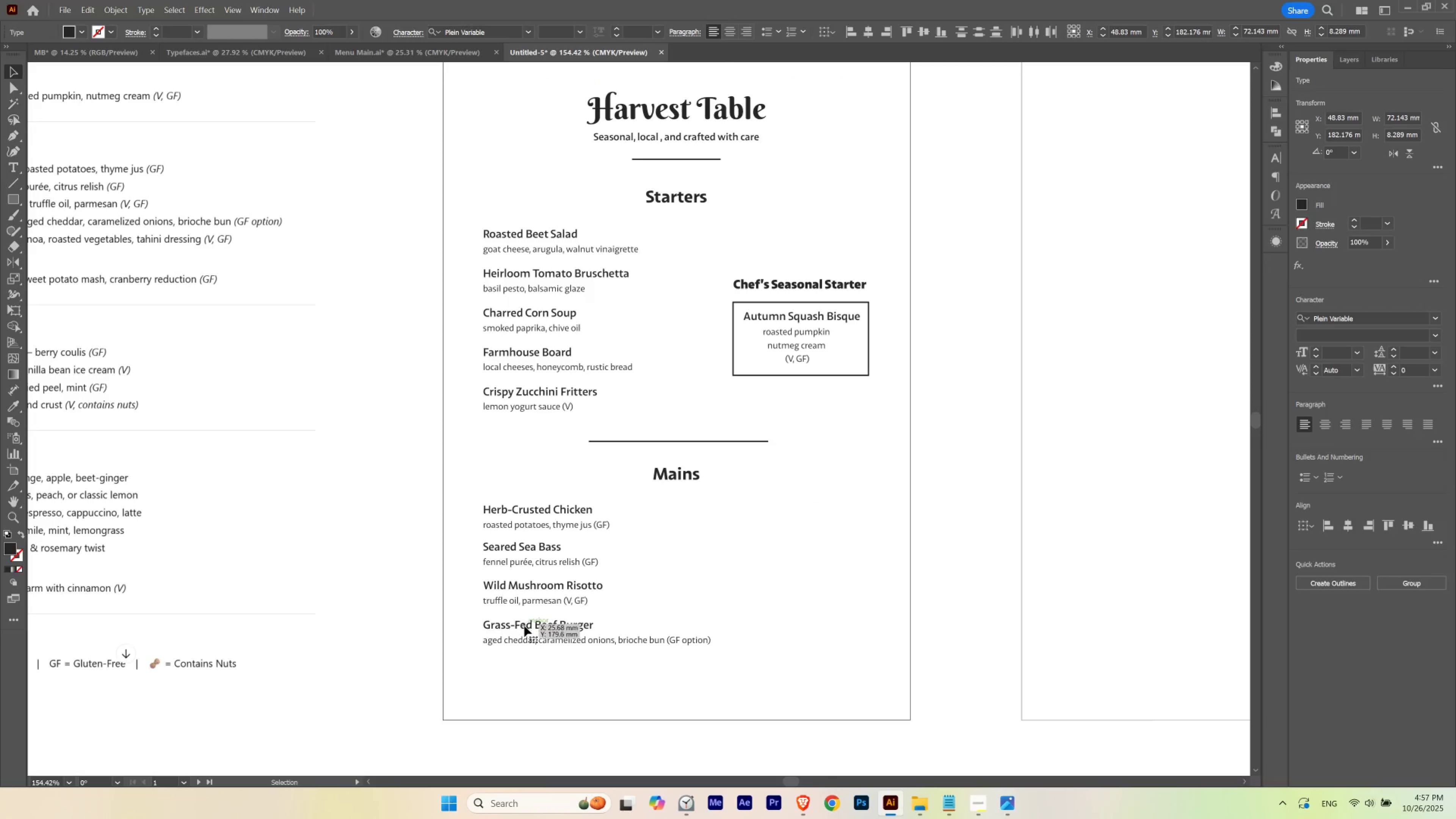 
key(Alt+Tab)
 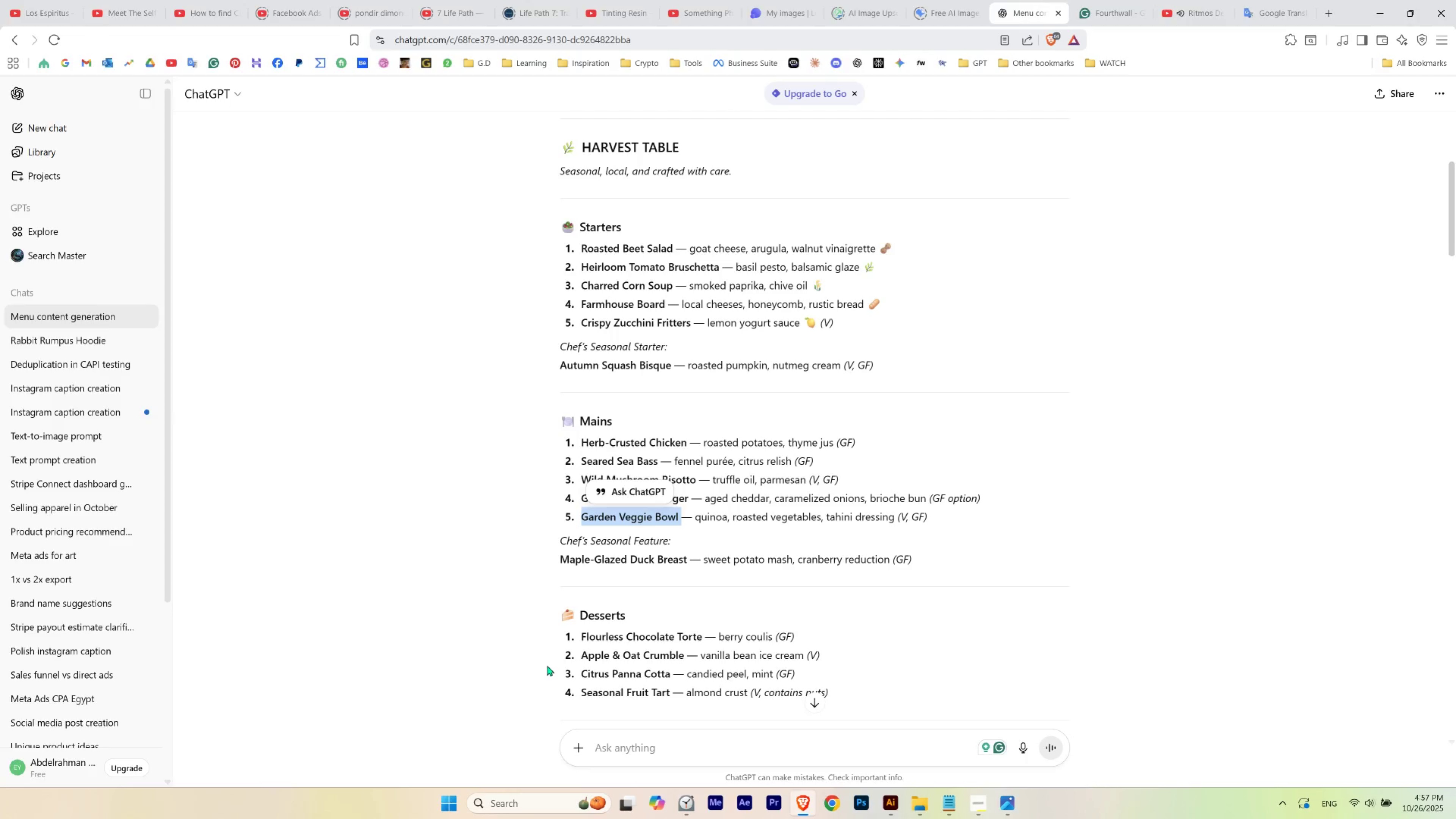 
key(Alt+AltLeft)
 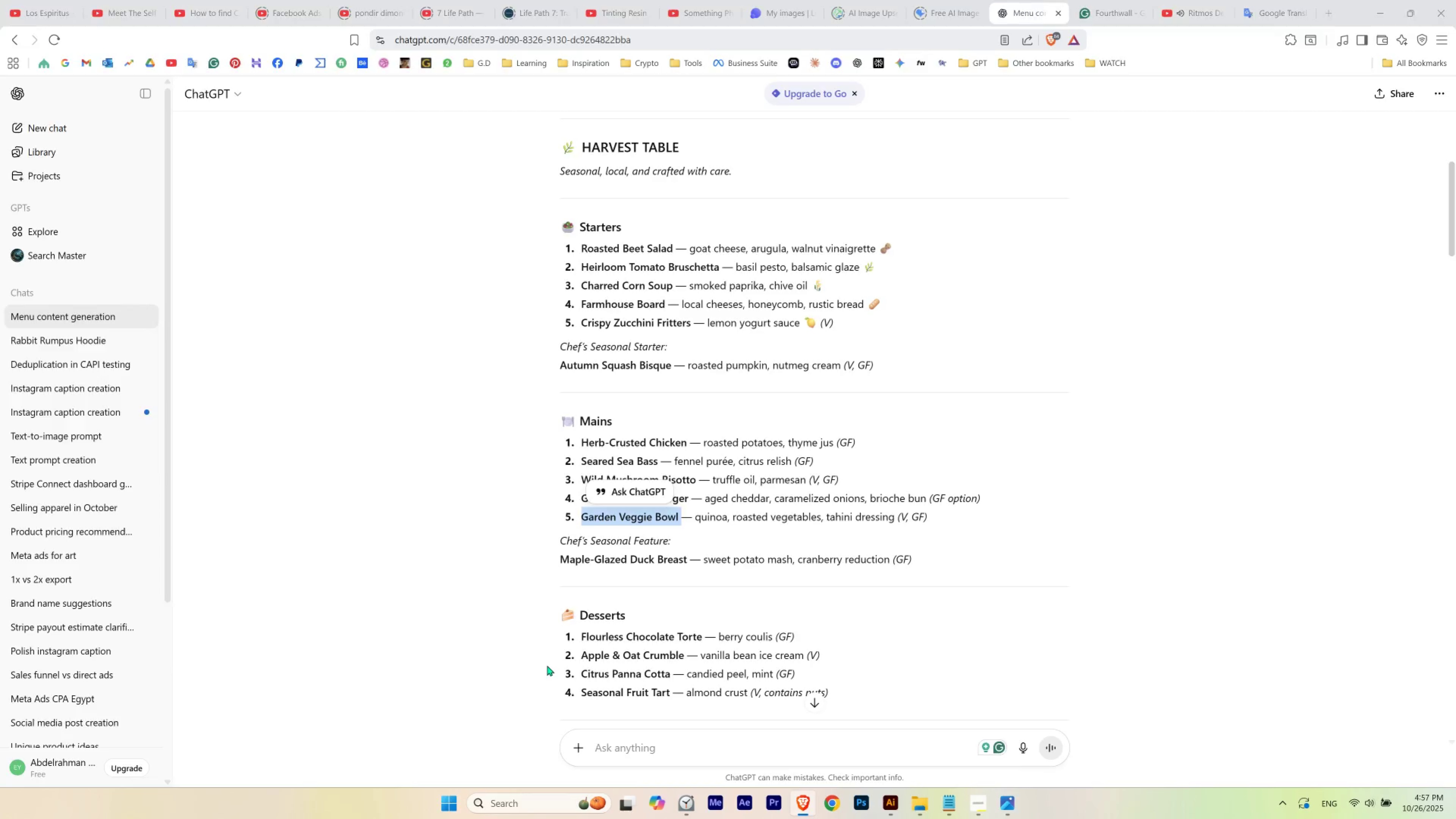 
key(Alt+Tab)
 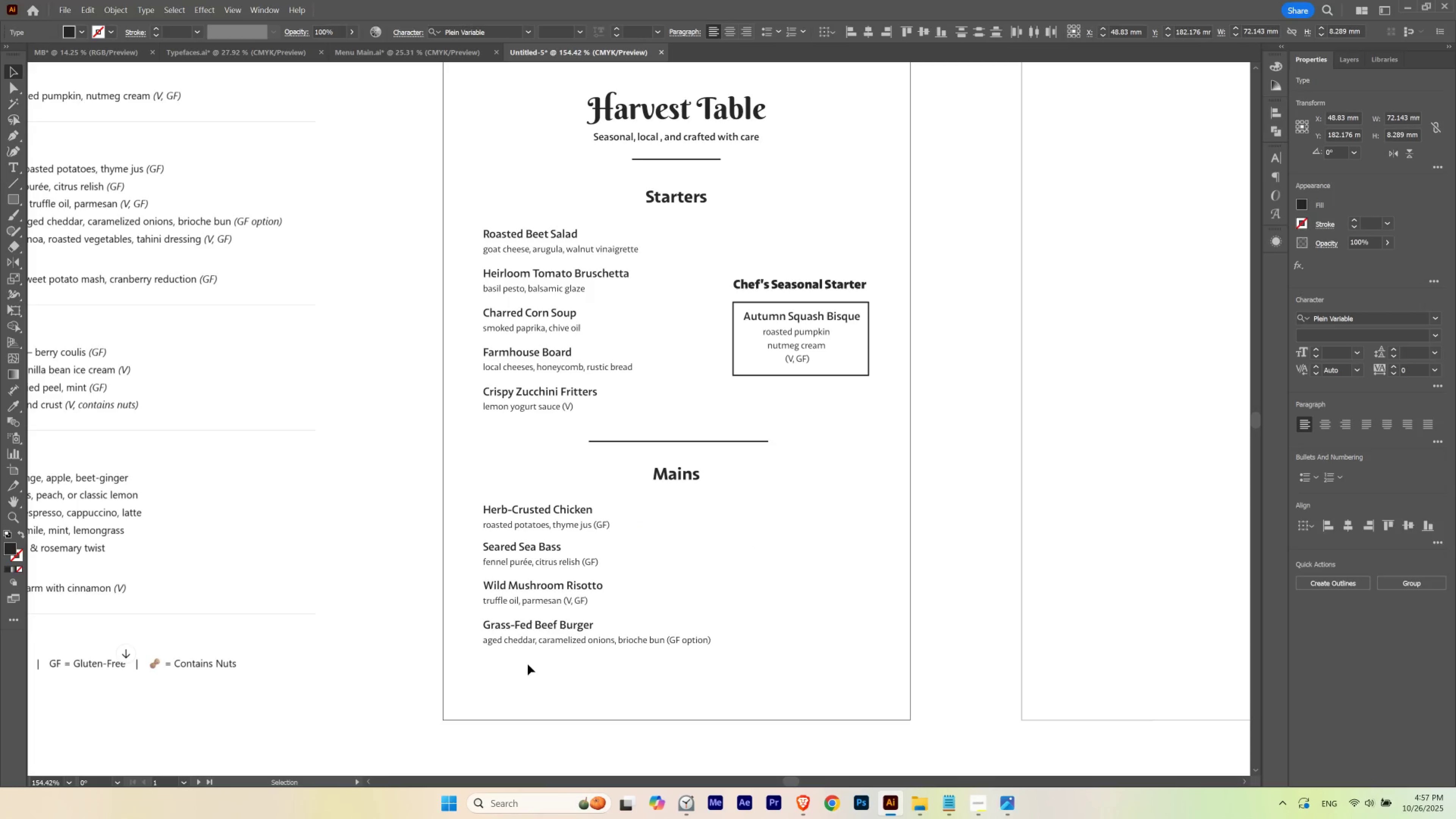 
left_click_drag(start_coordinate=[515, 664], to_coordinate=[541, 627])
 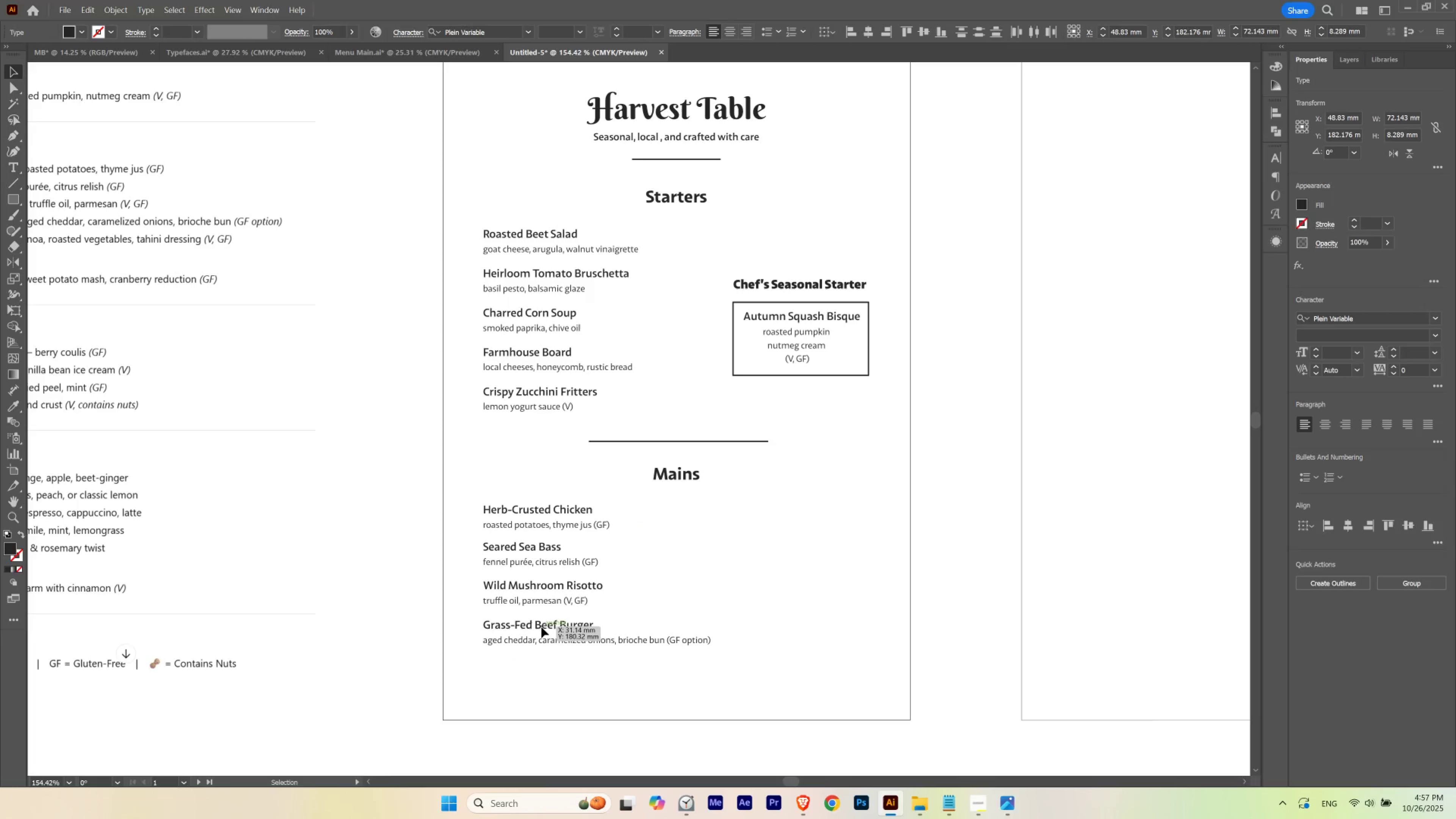 
hold_key(key=AltLeft, duration=1.75)
left_click_drag(start_coordinate=[541, 627], to_coordinate=[533, 665])
 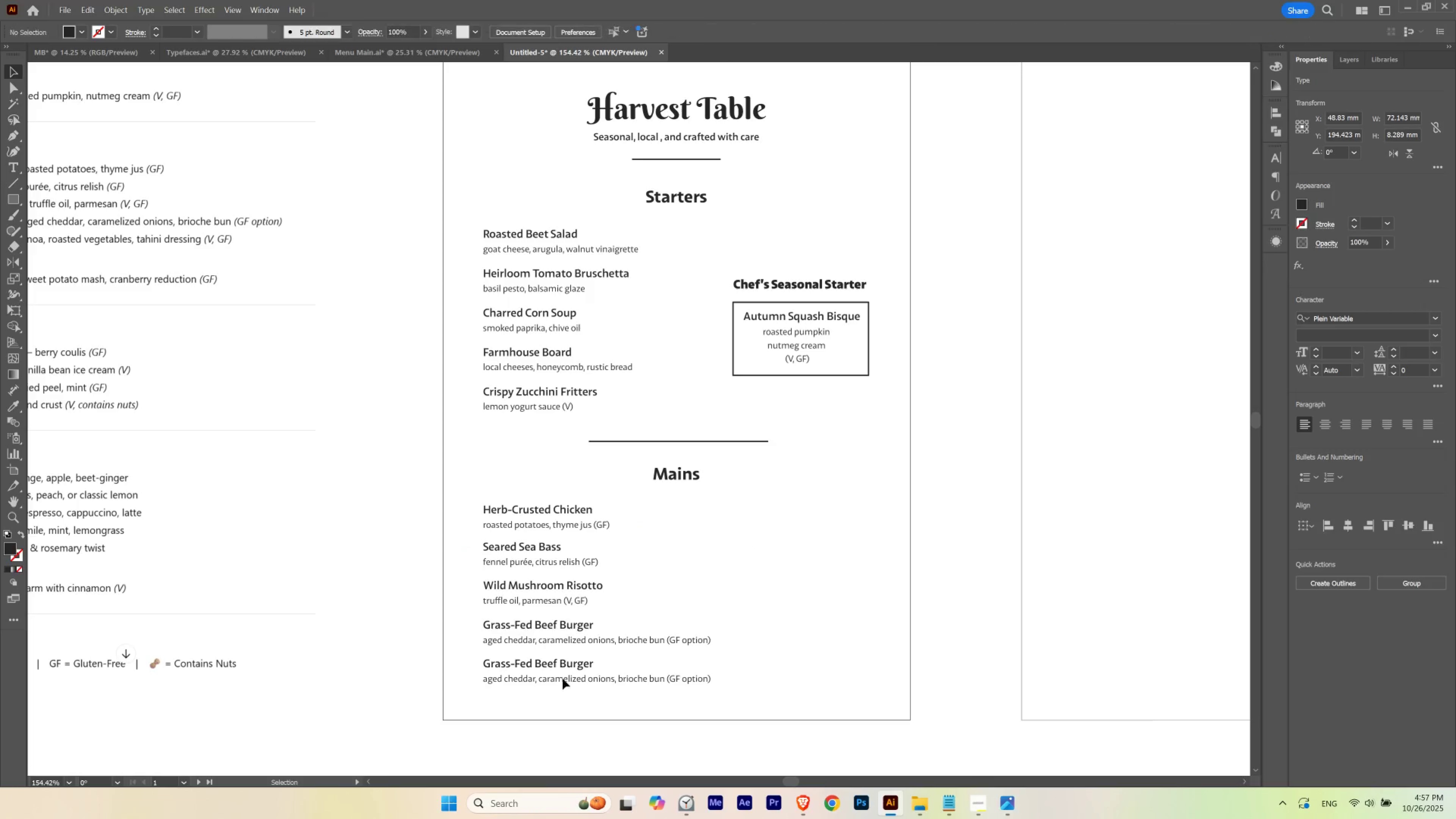 
hold_key(key=ShiftLeft, duration=1.44)
 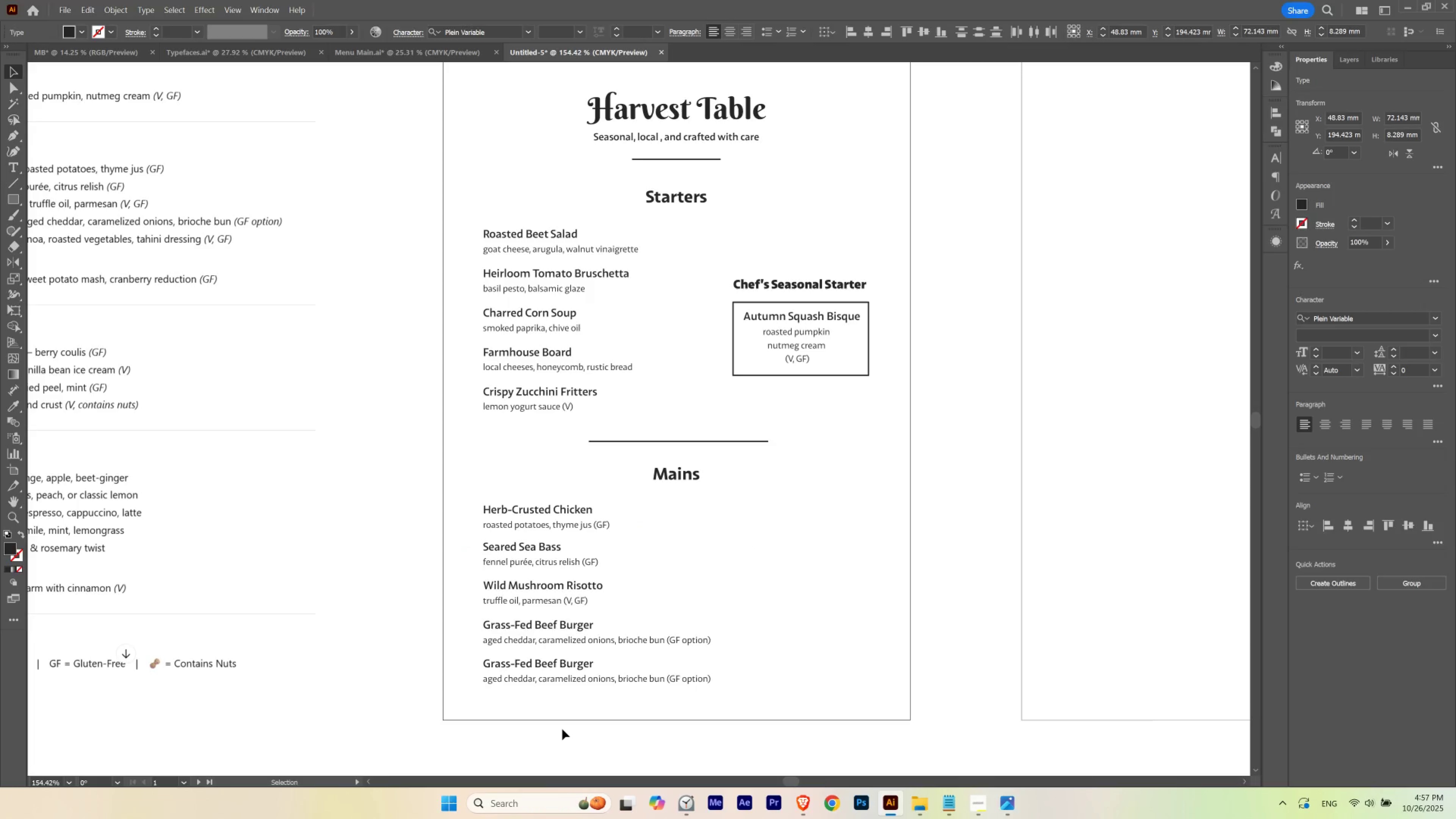 
left_click([562, 729])
 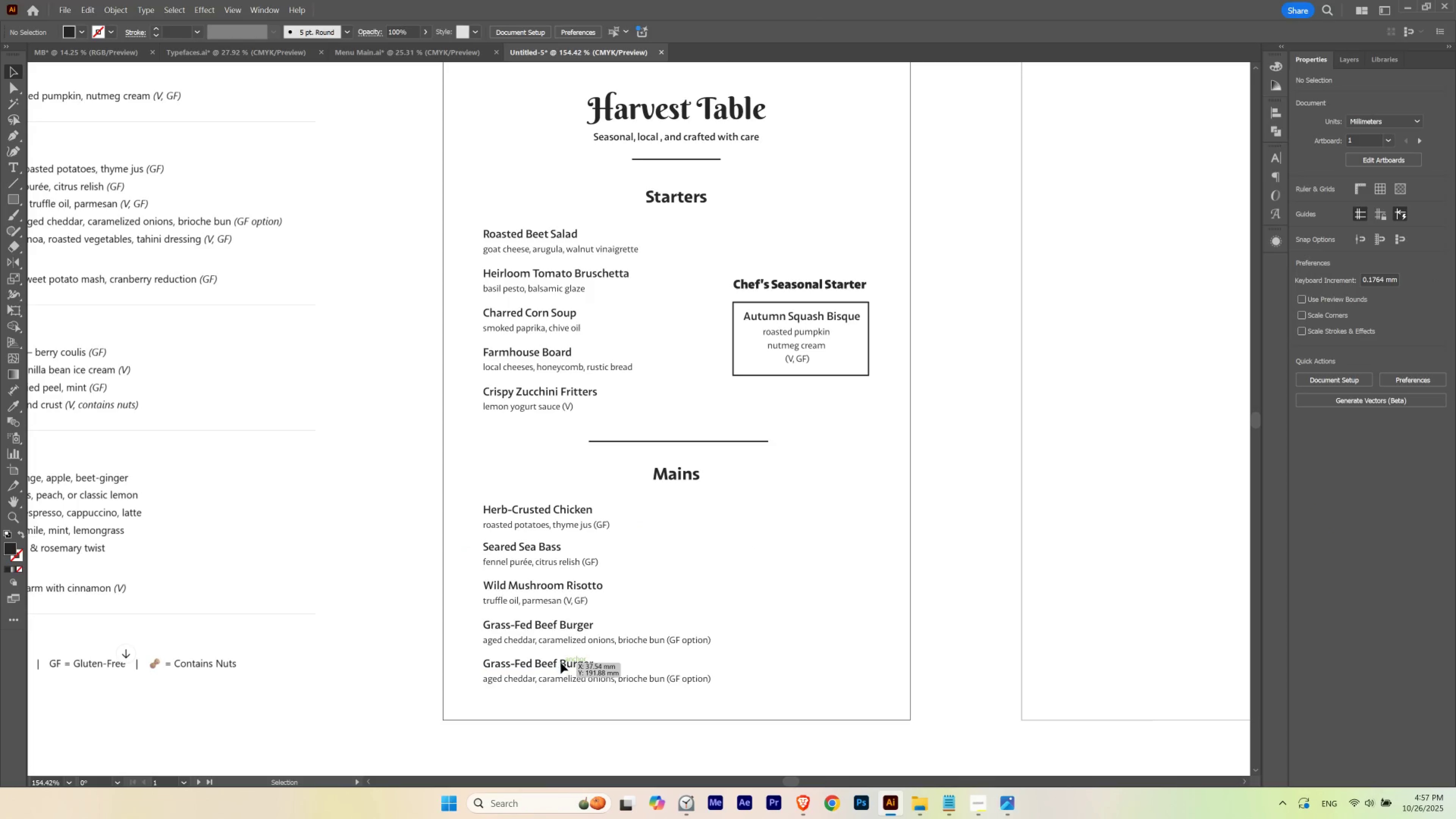 
double_click([561, 662])
 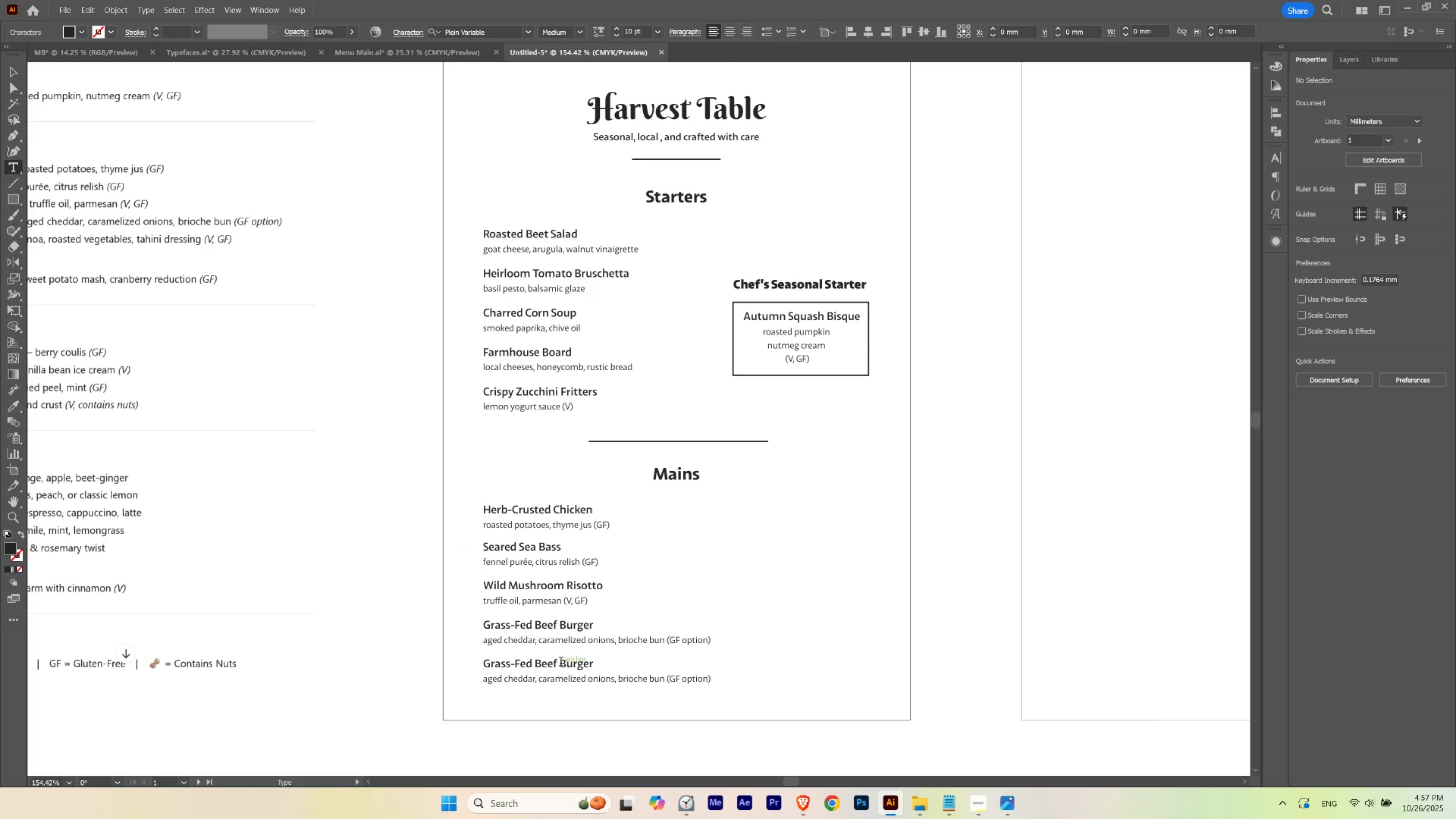 
triple_click([561, 662])
 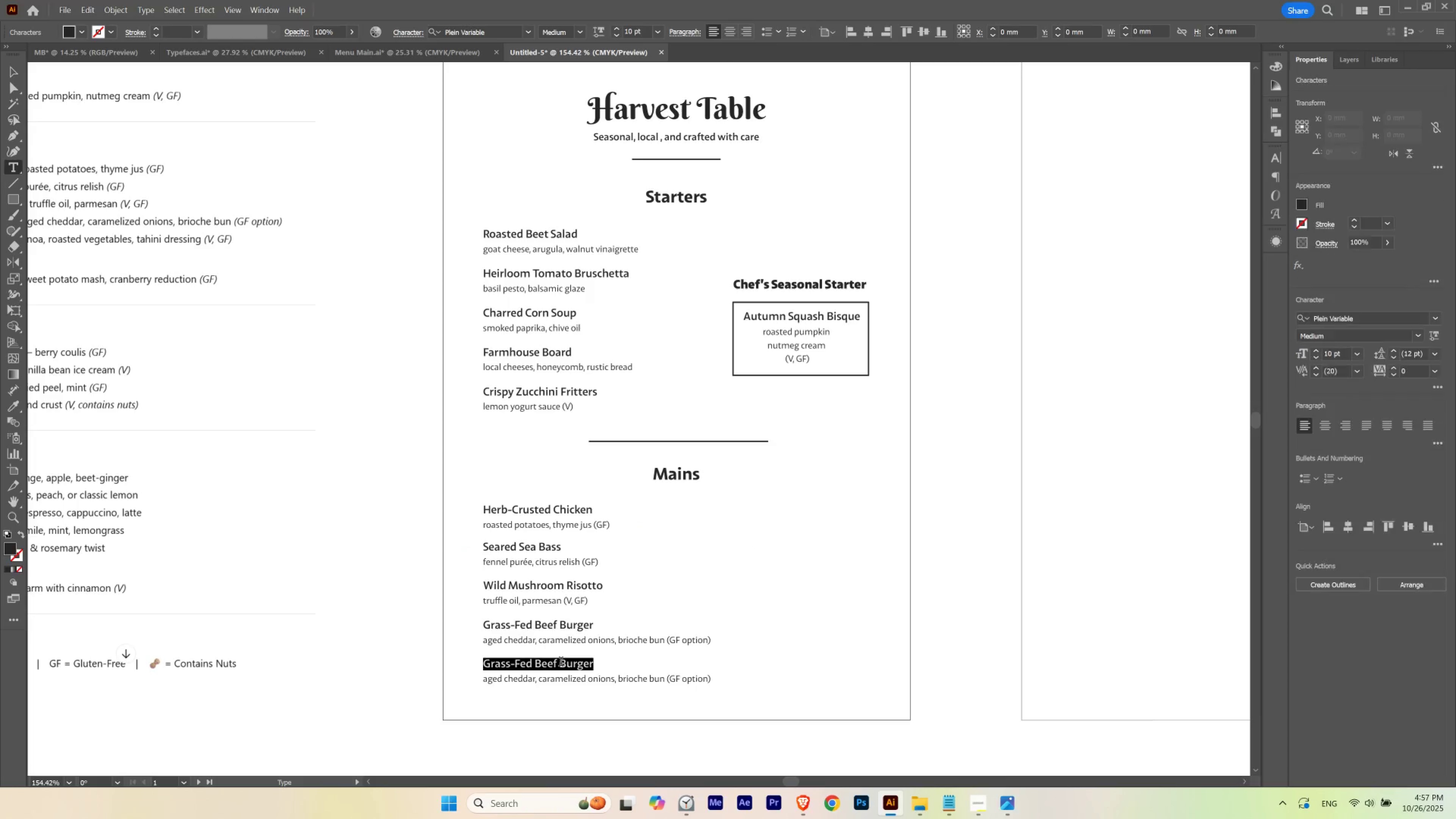 
triple_click([561, 662])
 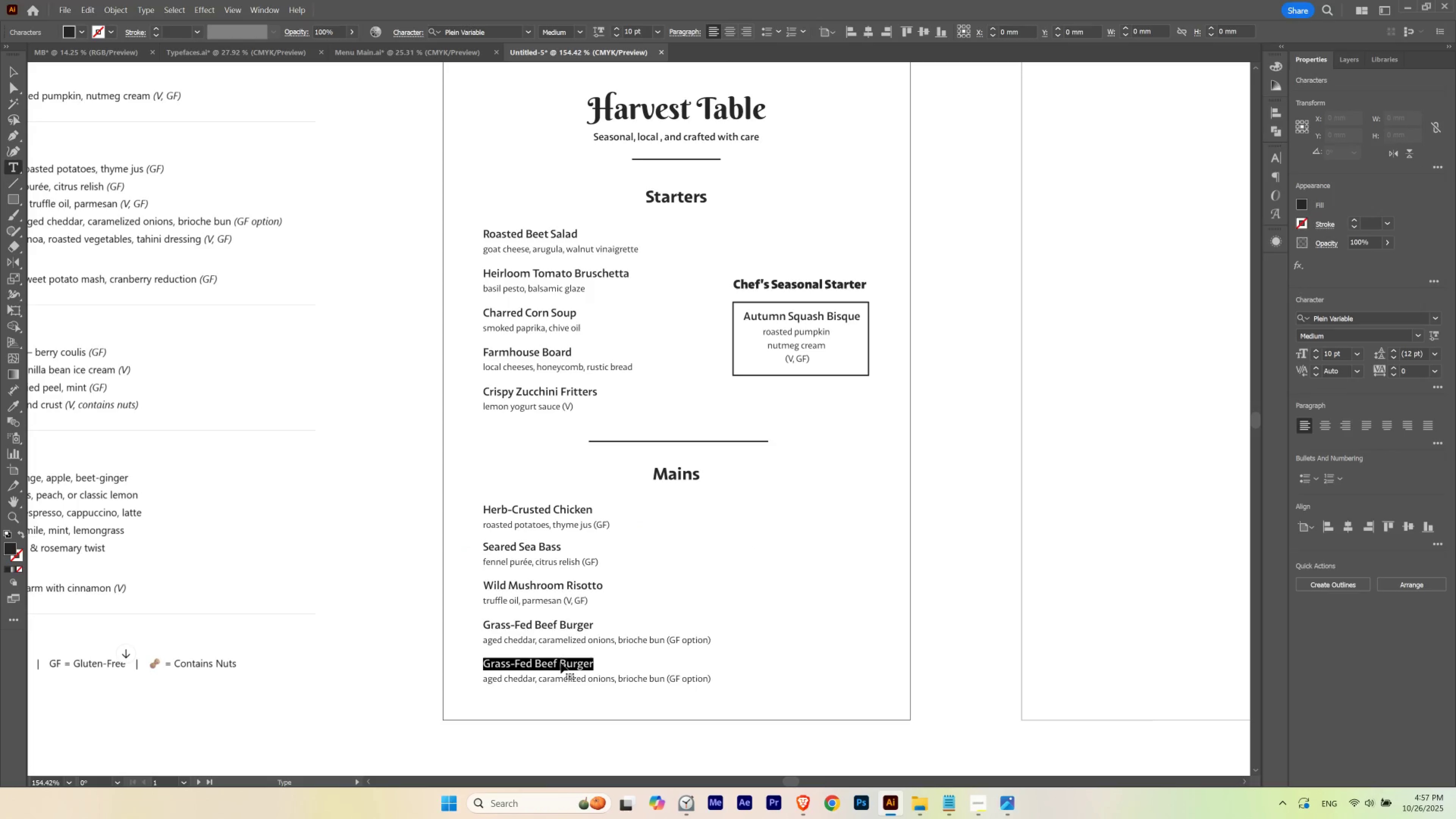 
key(Control+V)
 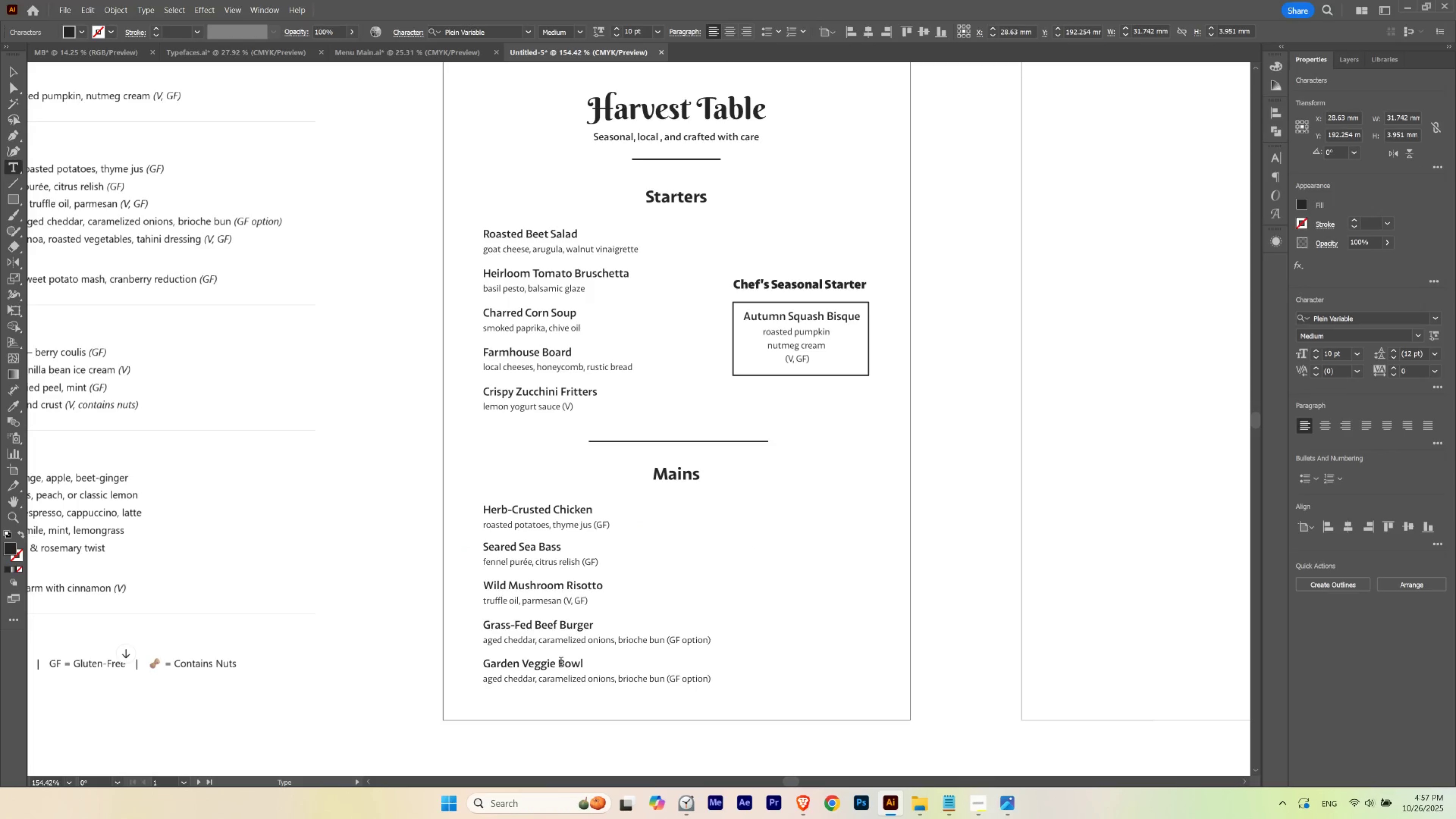 
key(Escape)
 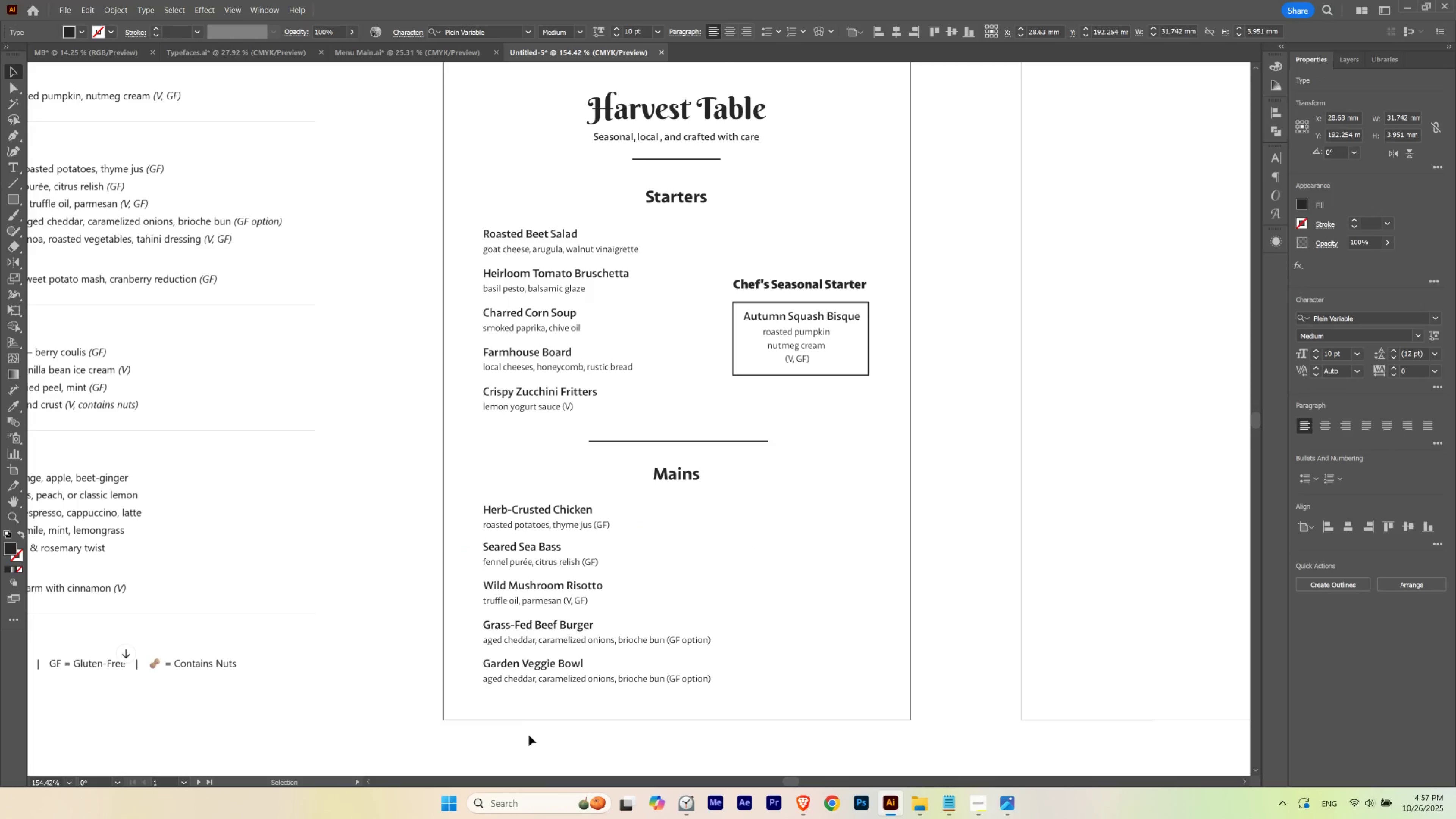 
hold_key(key=AltLeft, duration=0.36)
 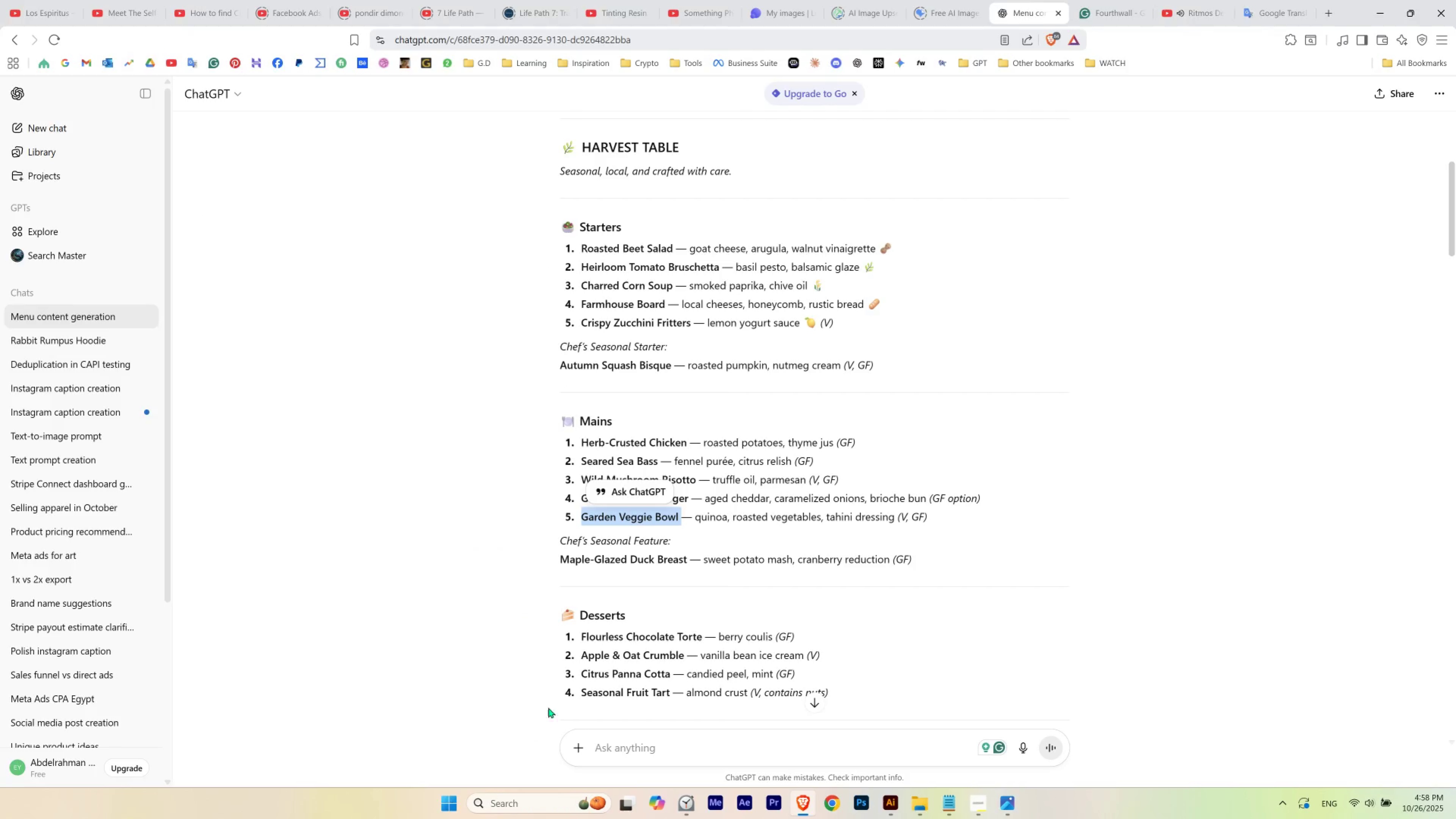 
hold_key(key=Tab, duration=0.31)
 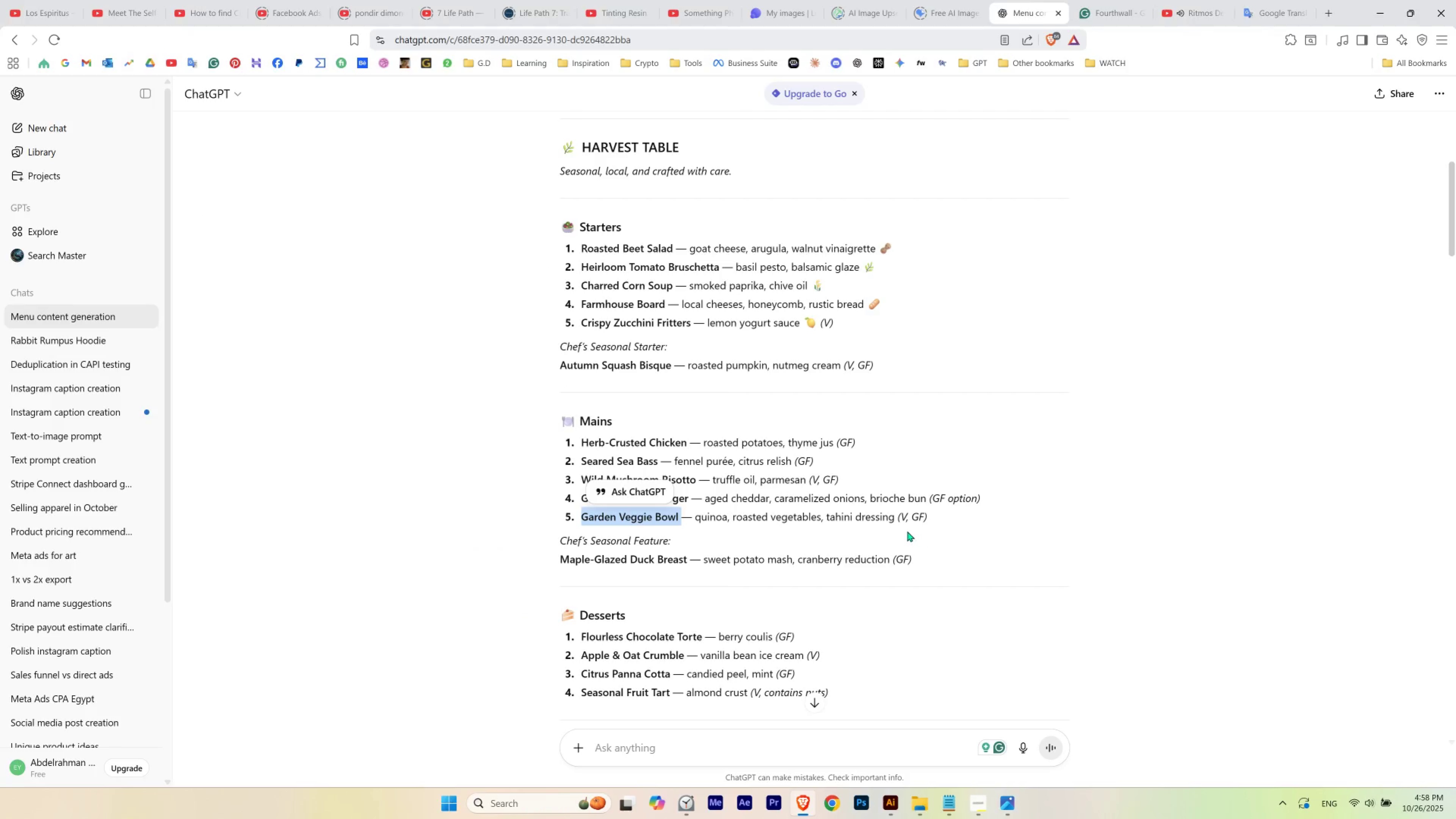 
left_click_drag(start_coordinate=[933, 516], to_coordinate=[694, 522])
 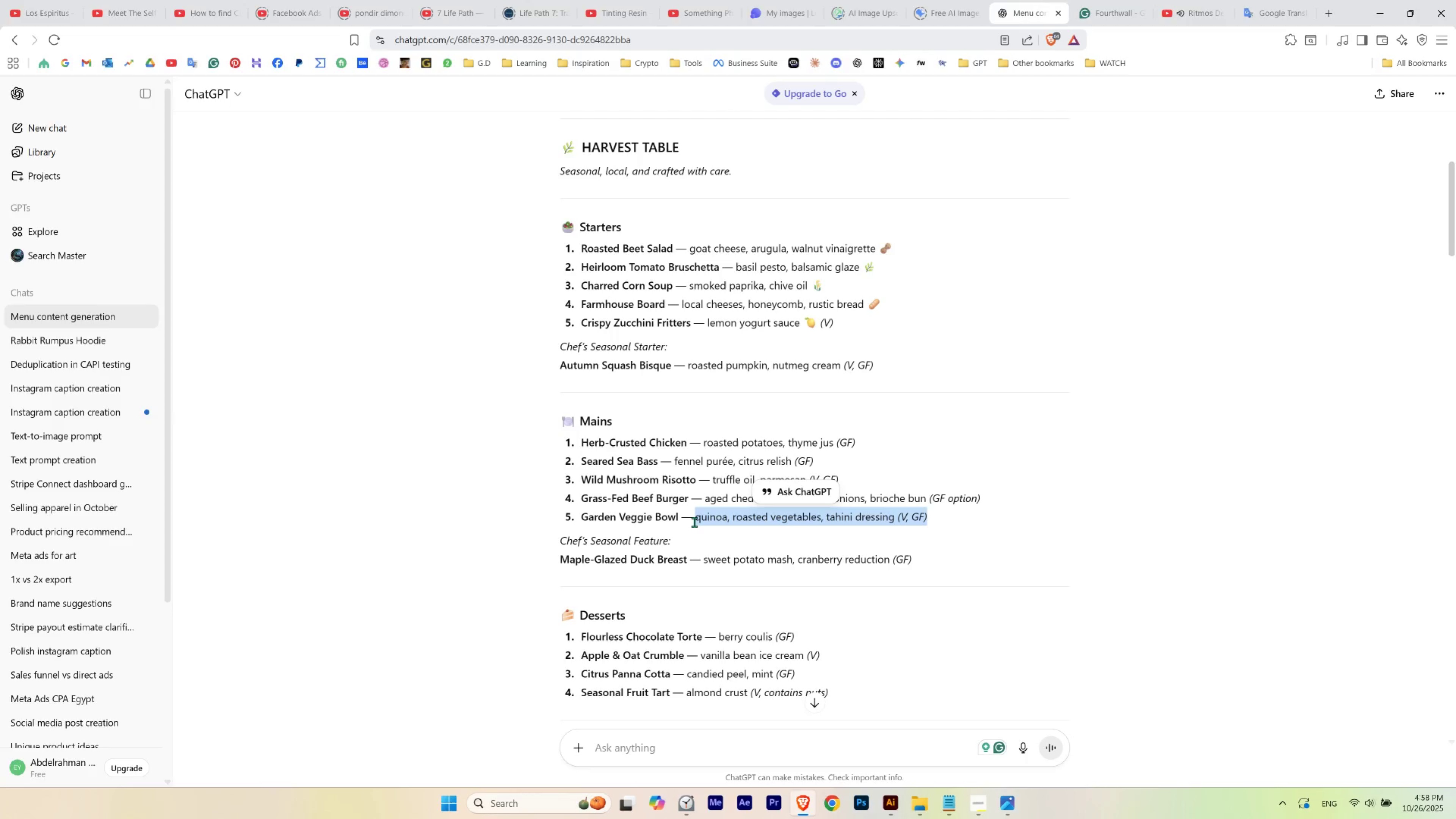 
key(Control+C)
 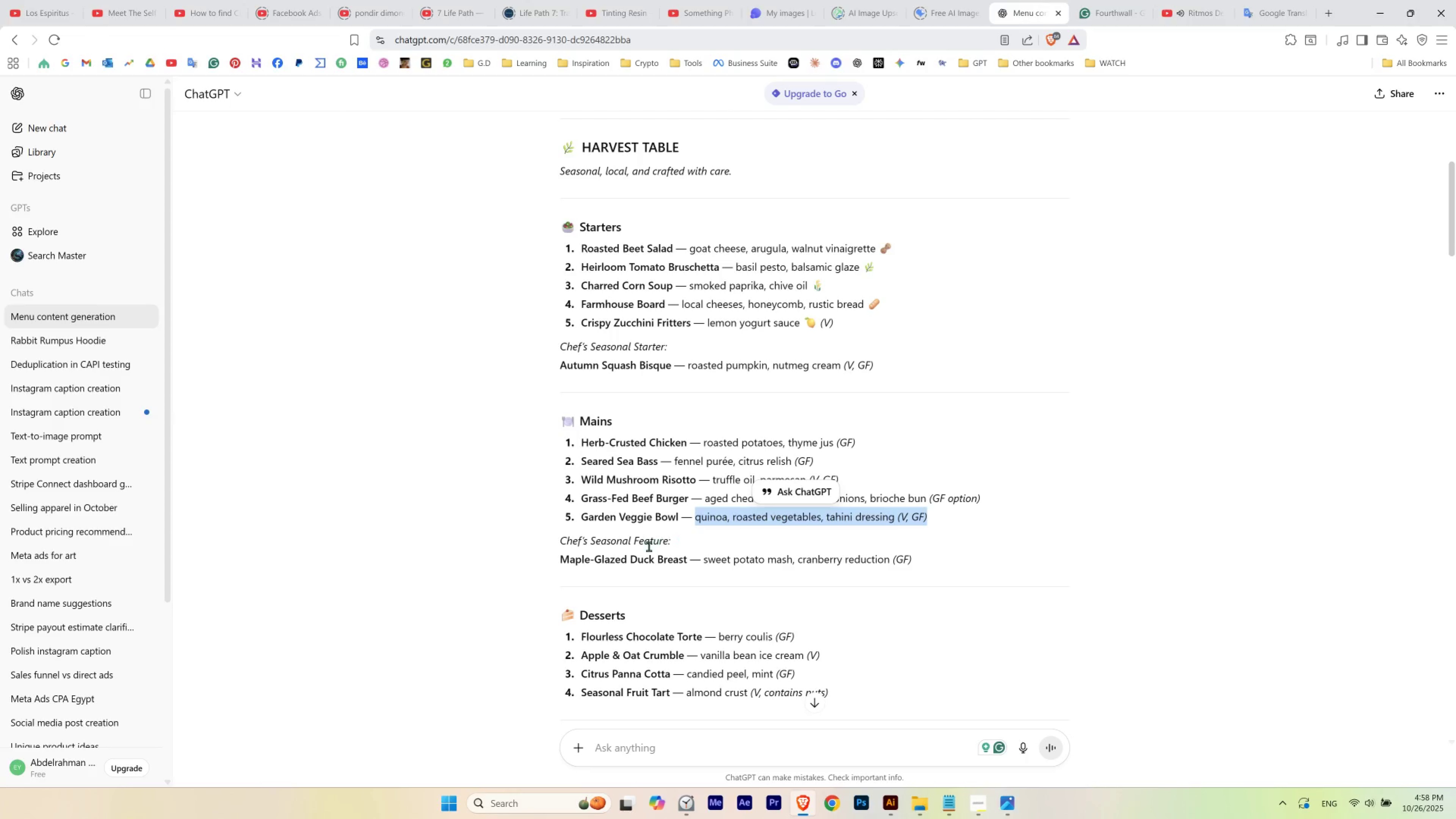 
key(Alt+AltLeft)
 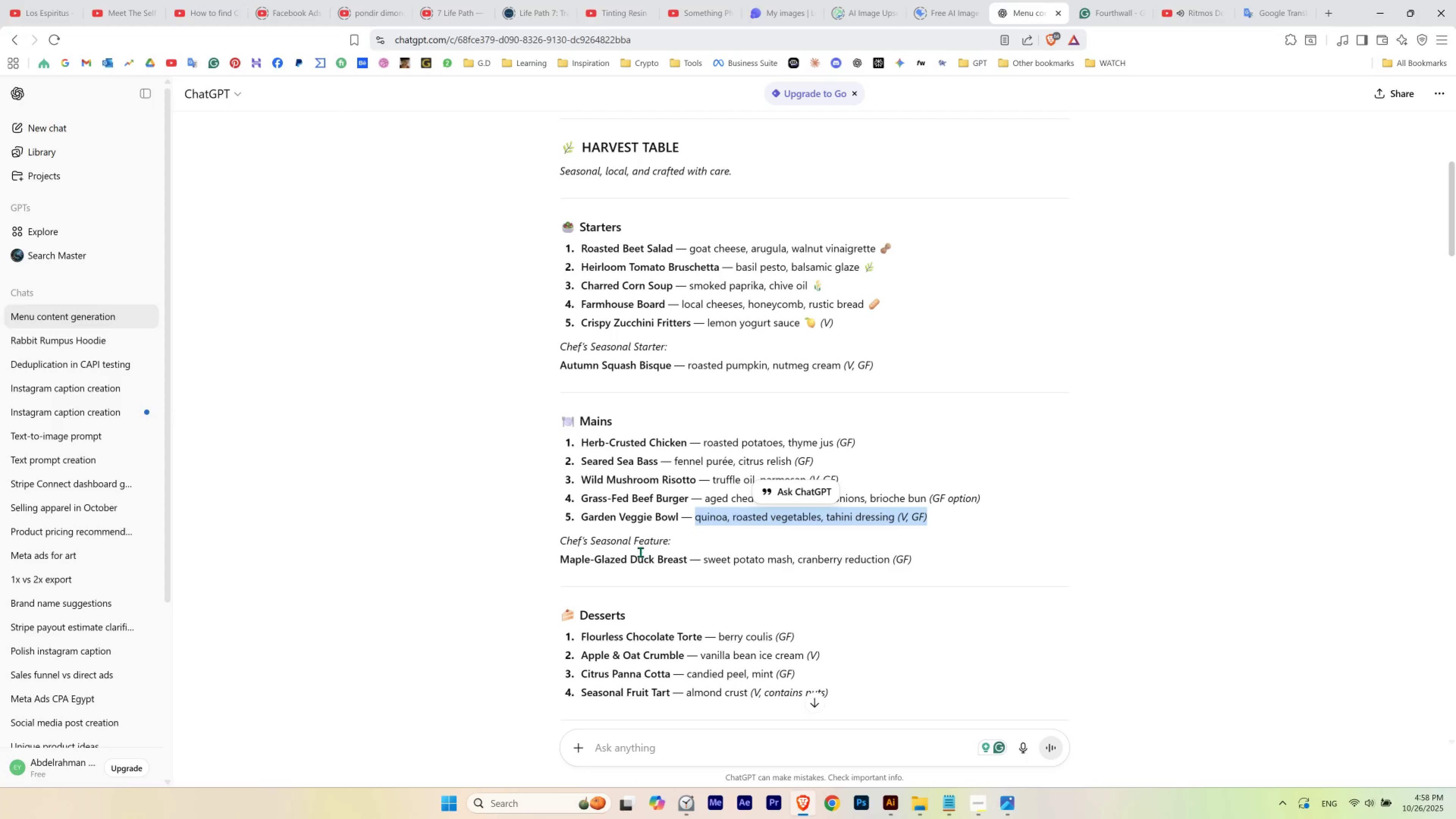 
key(Alt+Tab)
 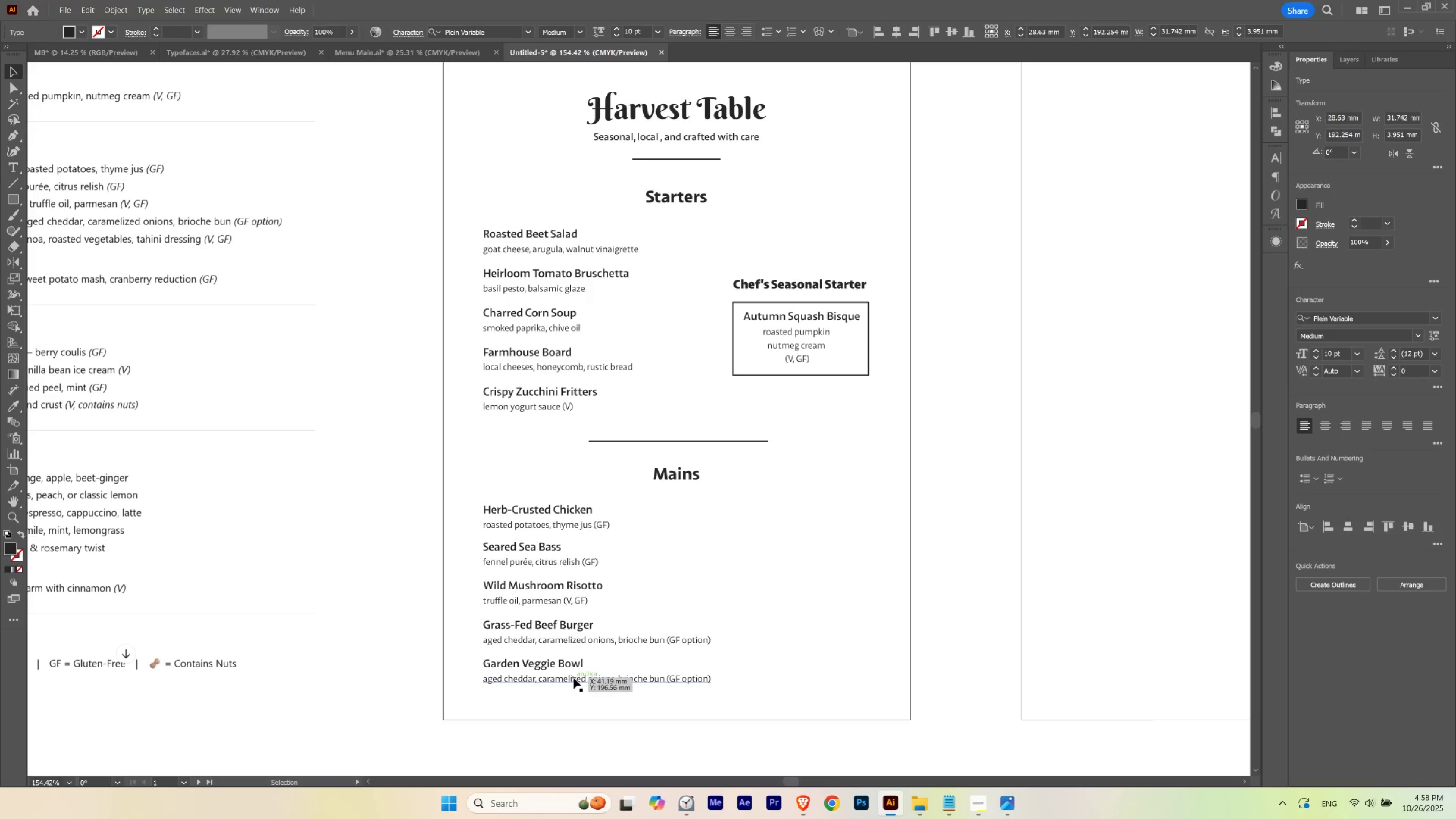 
double_click([574, 678])
 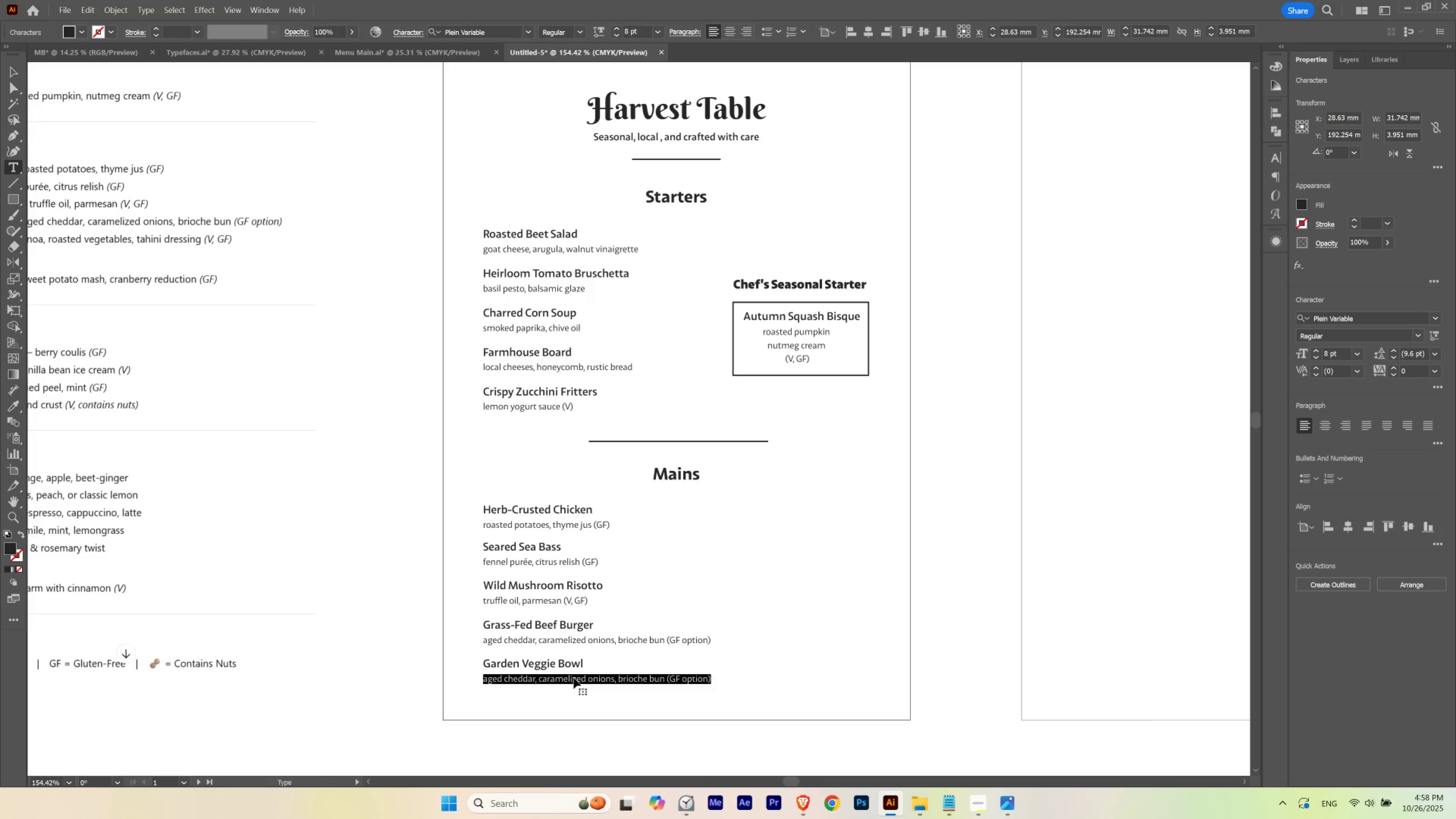 
triple_click([574, 678])
 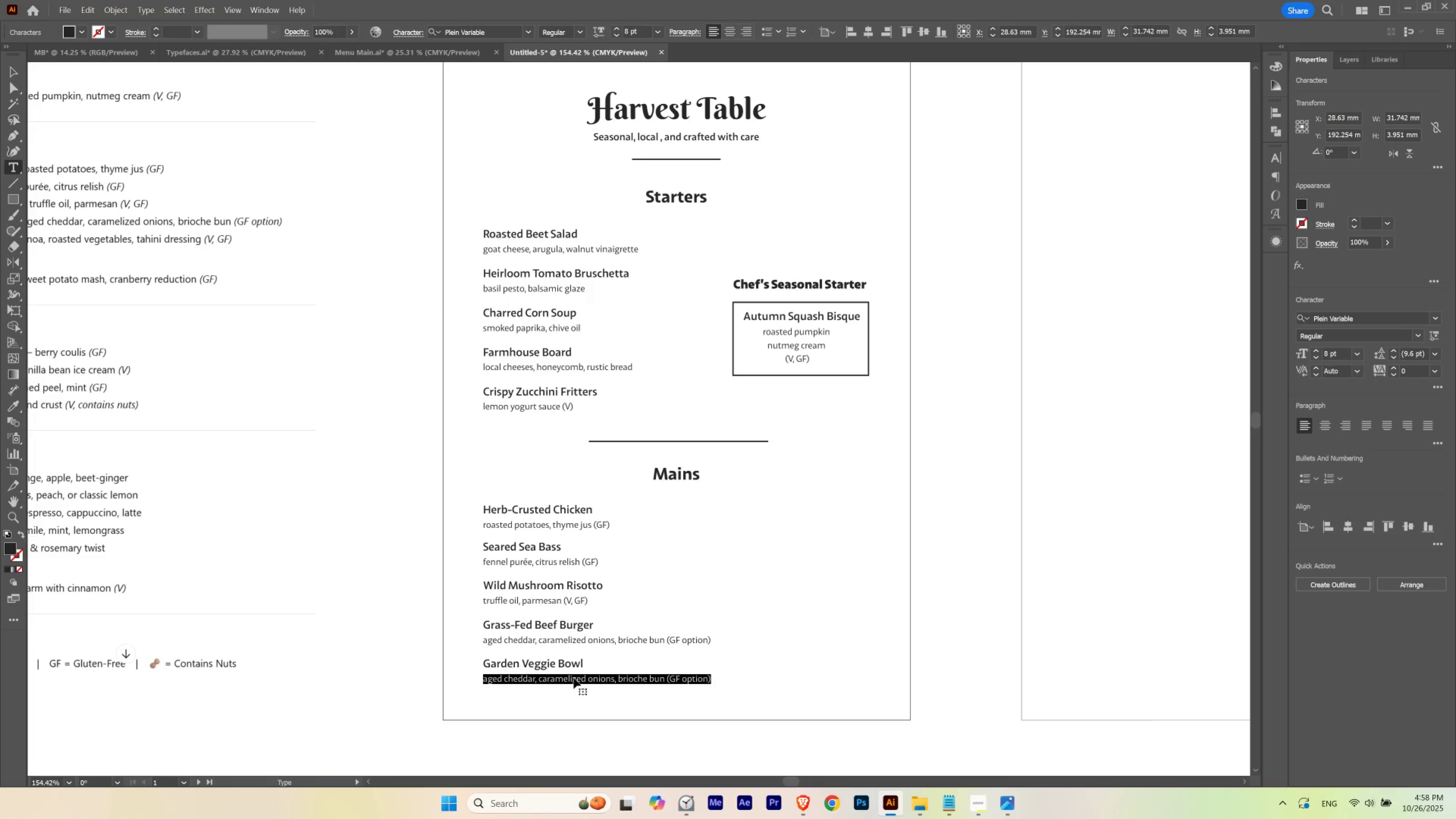 
triple_click([574, 678])
 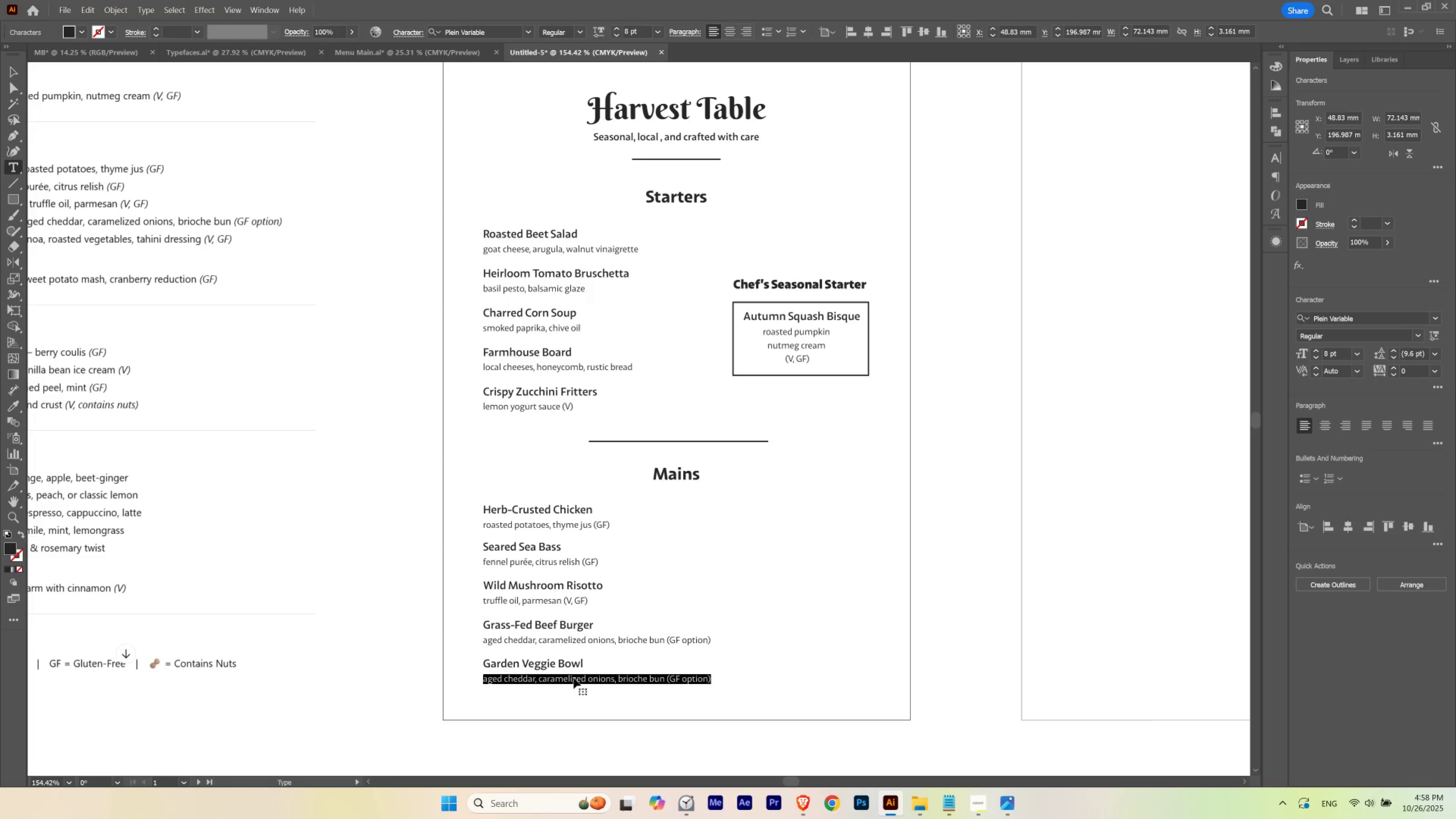 
key(Control+V)
 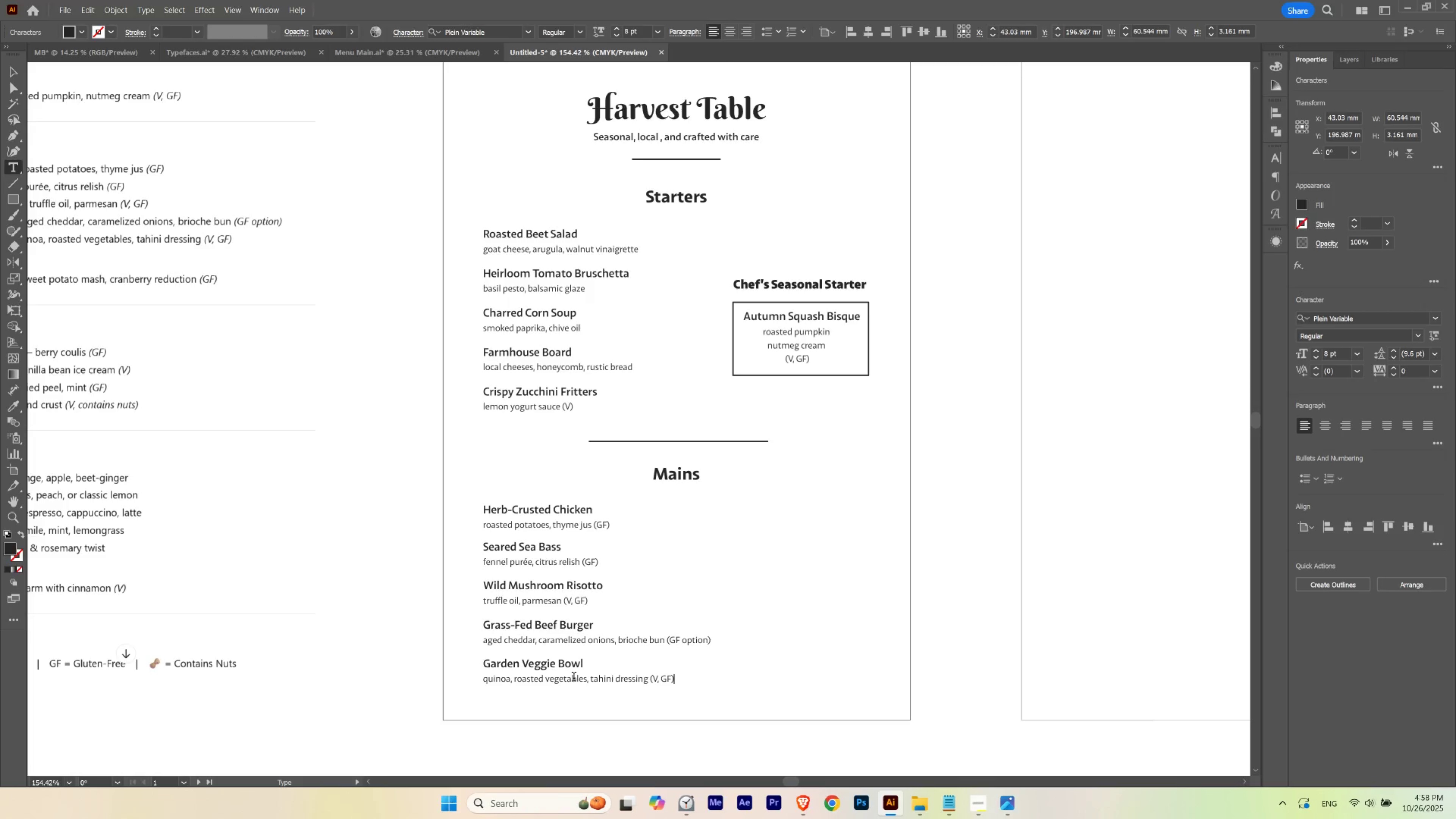 
key(Escape)
 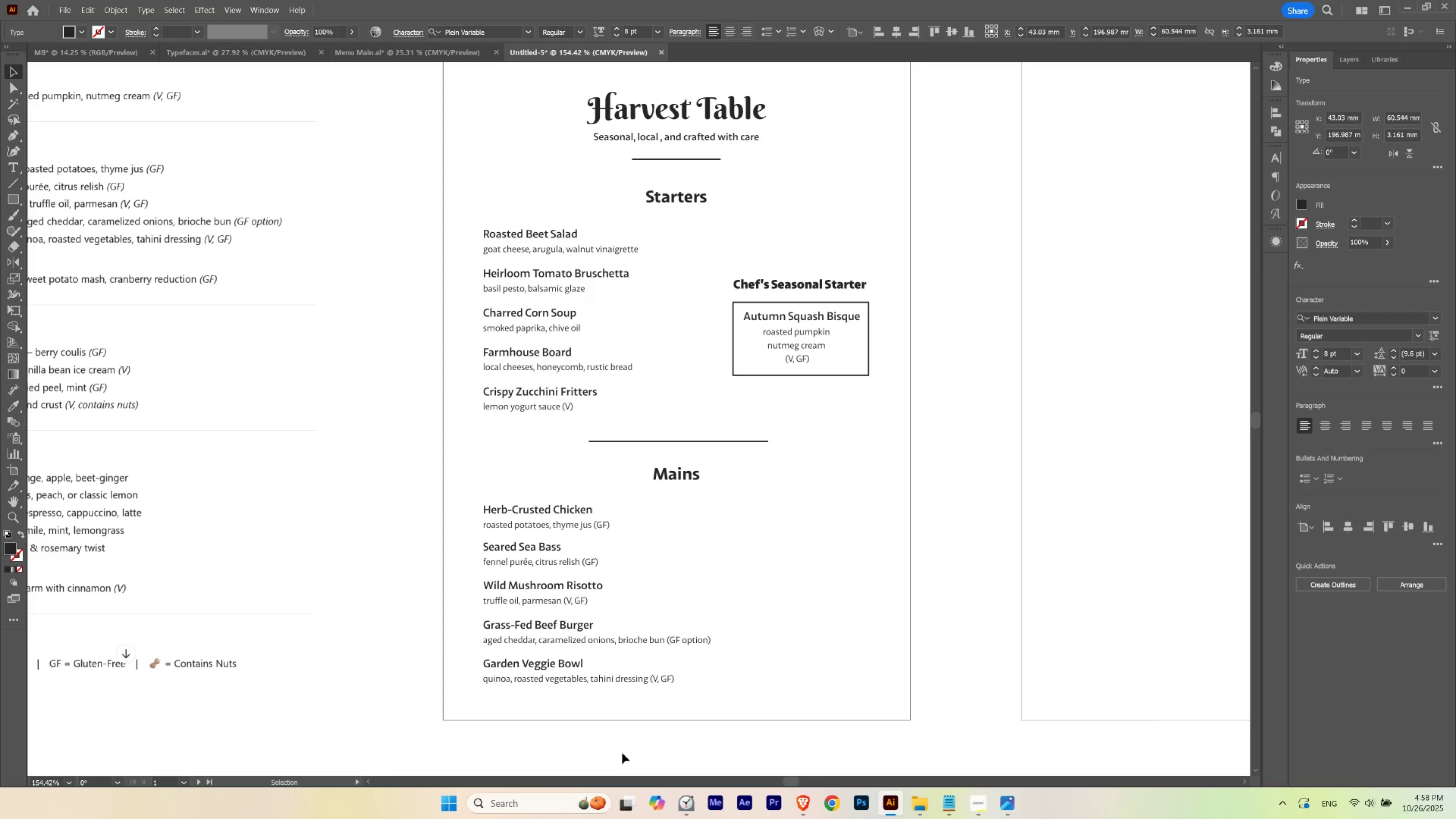 
left_click([622, 753])
 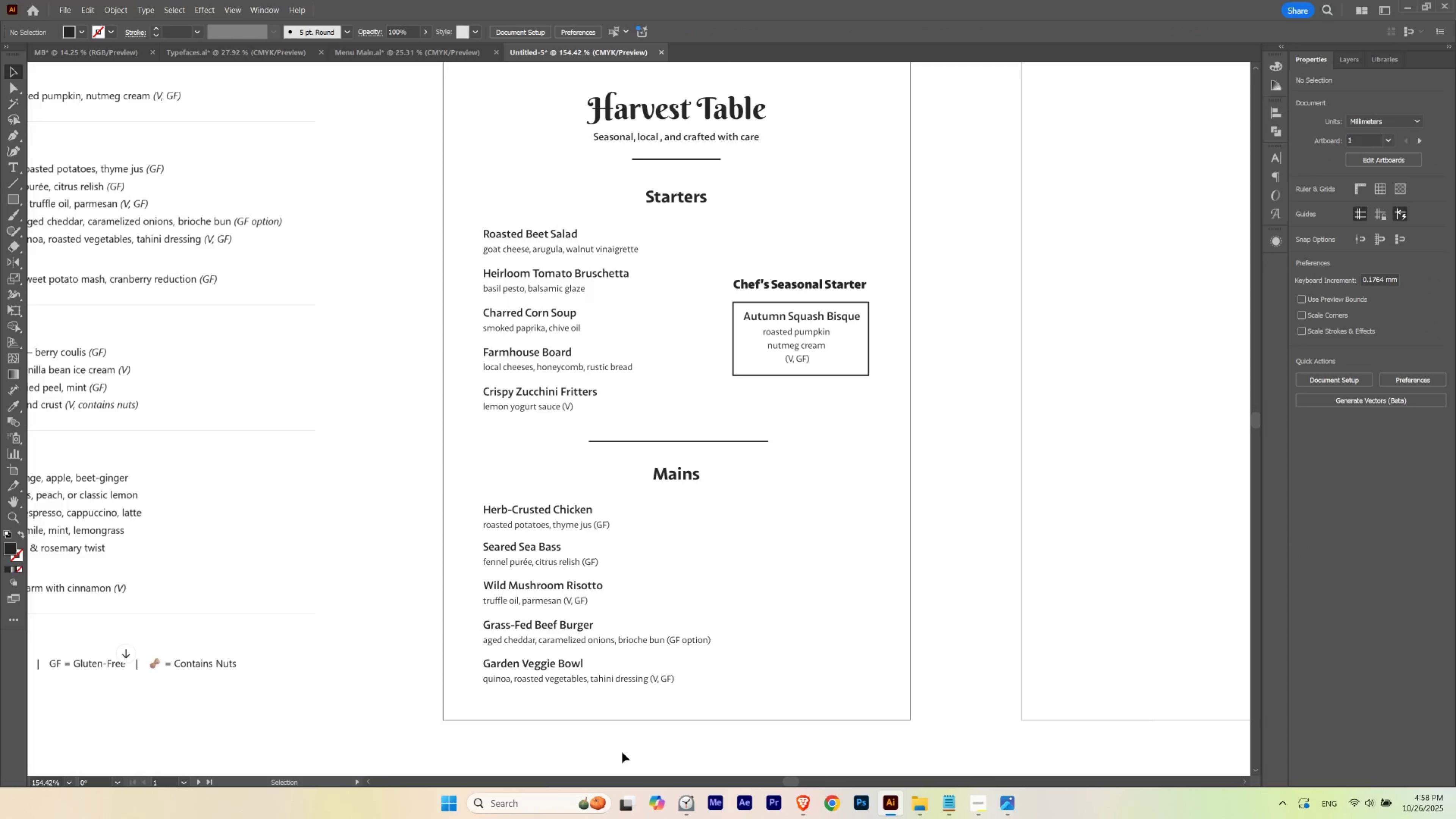 
key(Alt+AltLeft)
 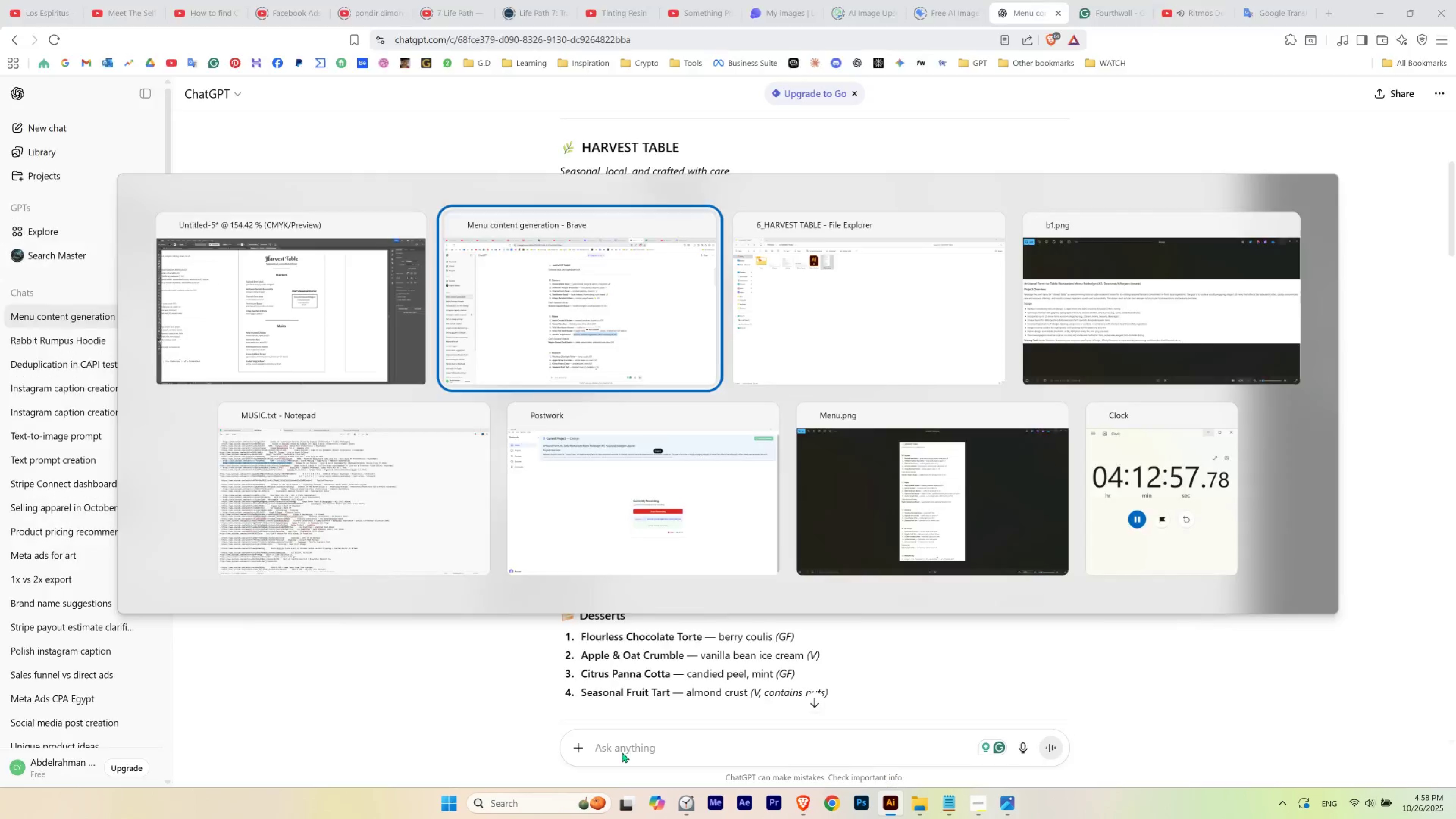 
key(Alt+Tab)
 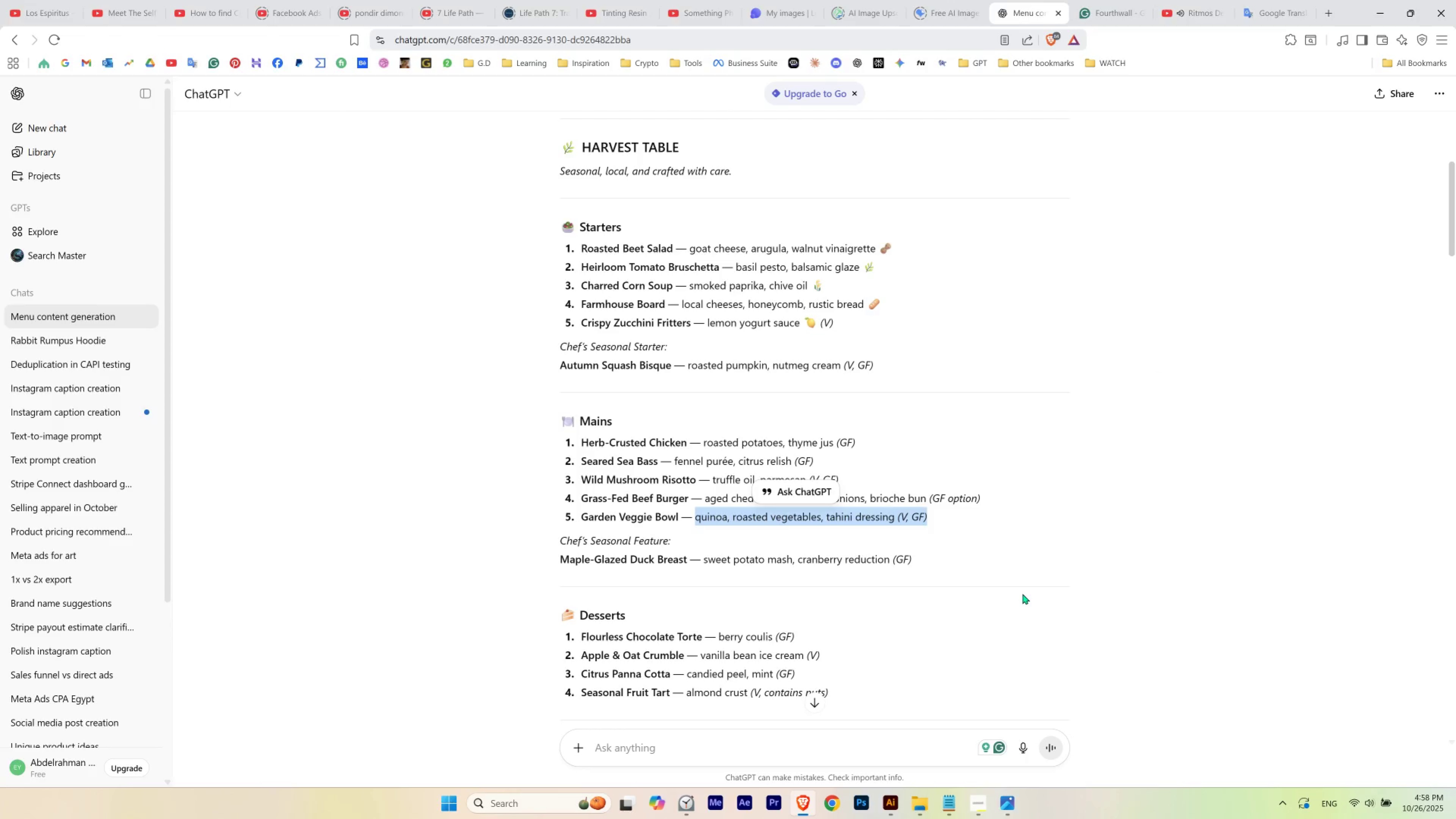 
left_click([1022, 594])
 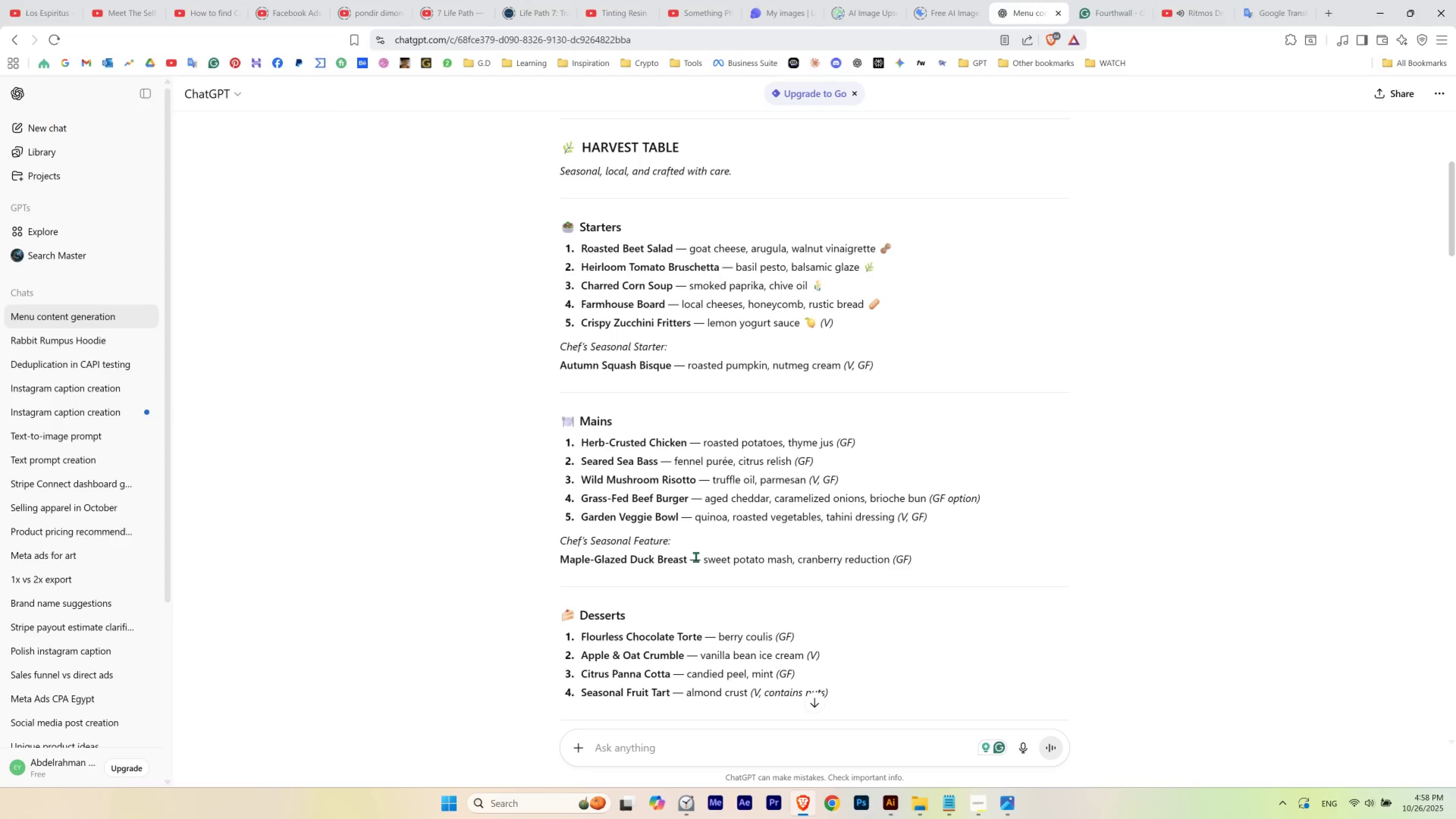 
left_click_drag(start_coordinate=[687, 560], to_coordinate=[560, 562])
 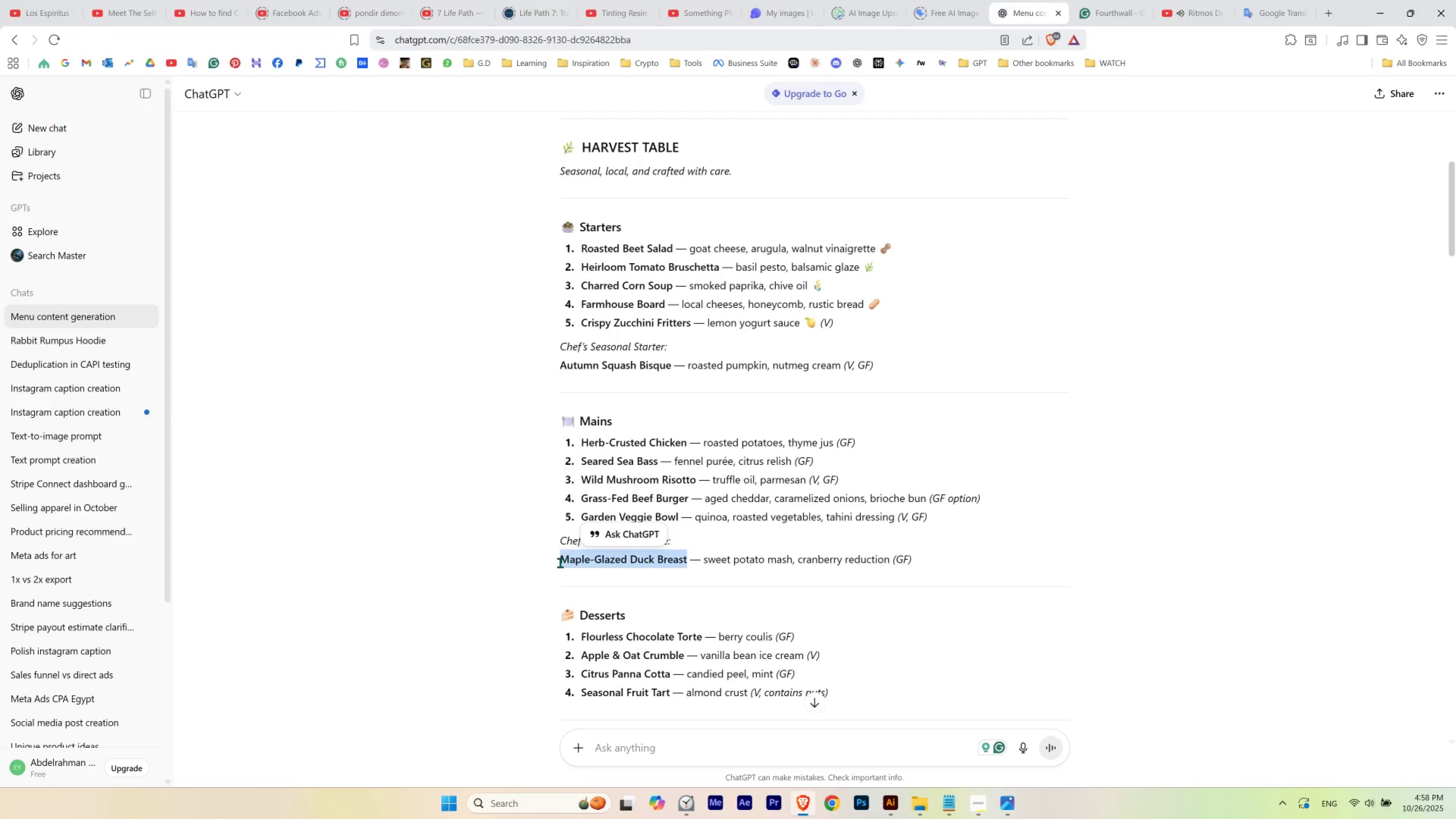 
key(Control+C)
 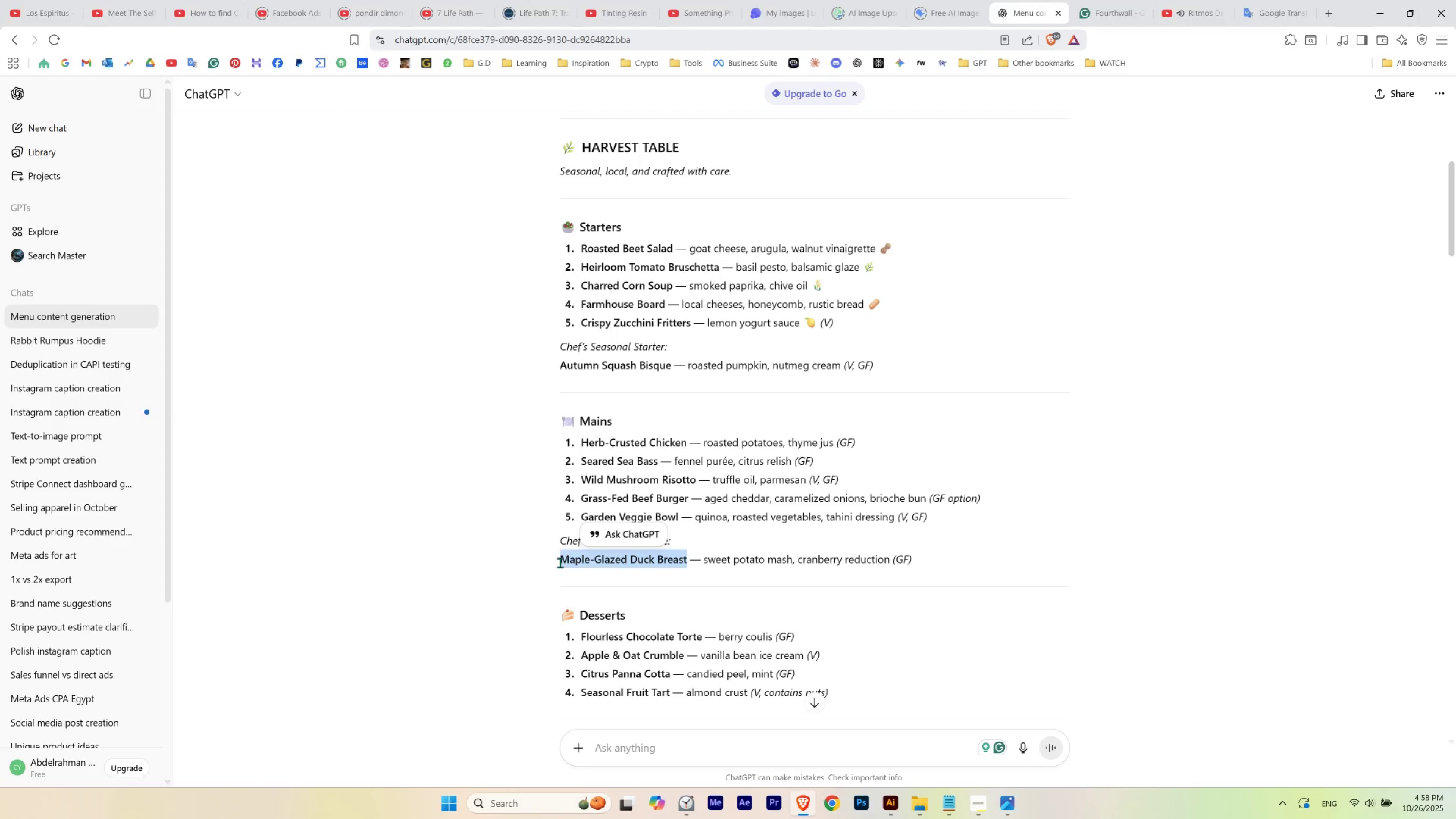 
key(Alt+AltLeft)
 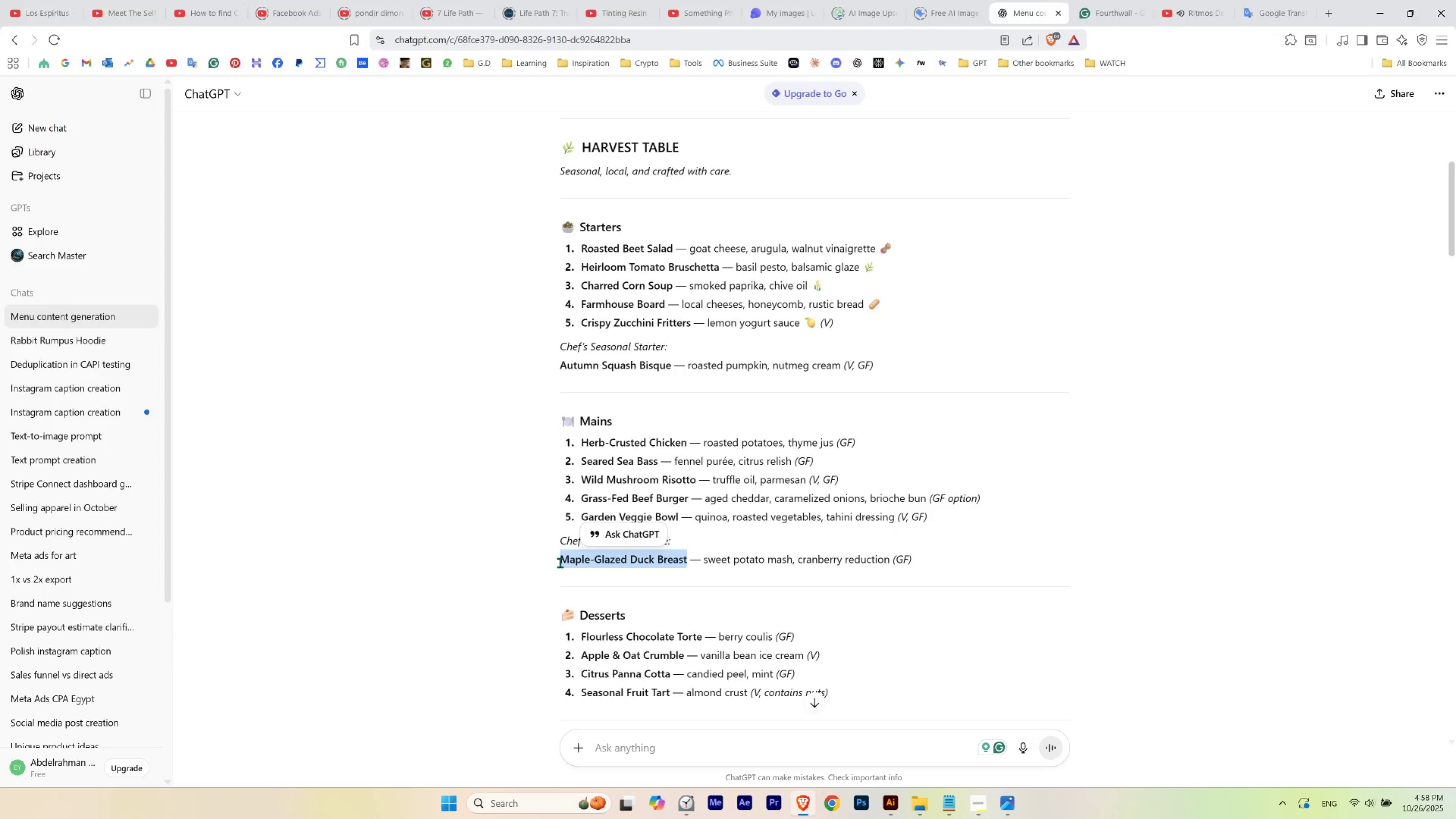 
key(Alt+Tab)
 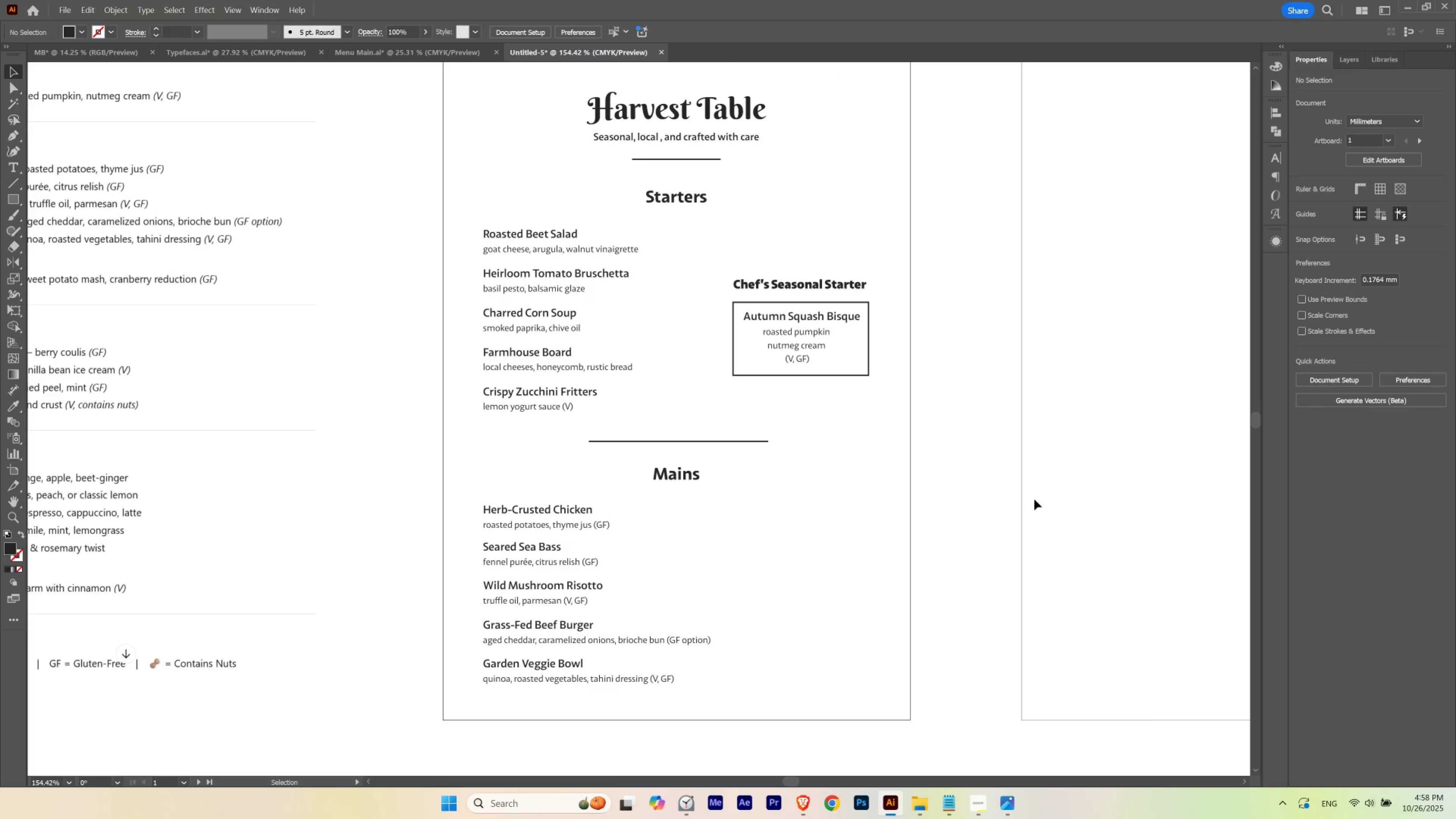 
left_click([1034, 499])
 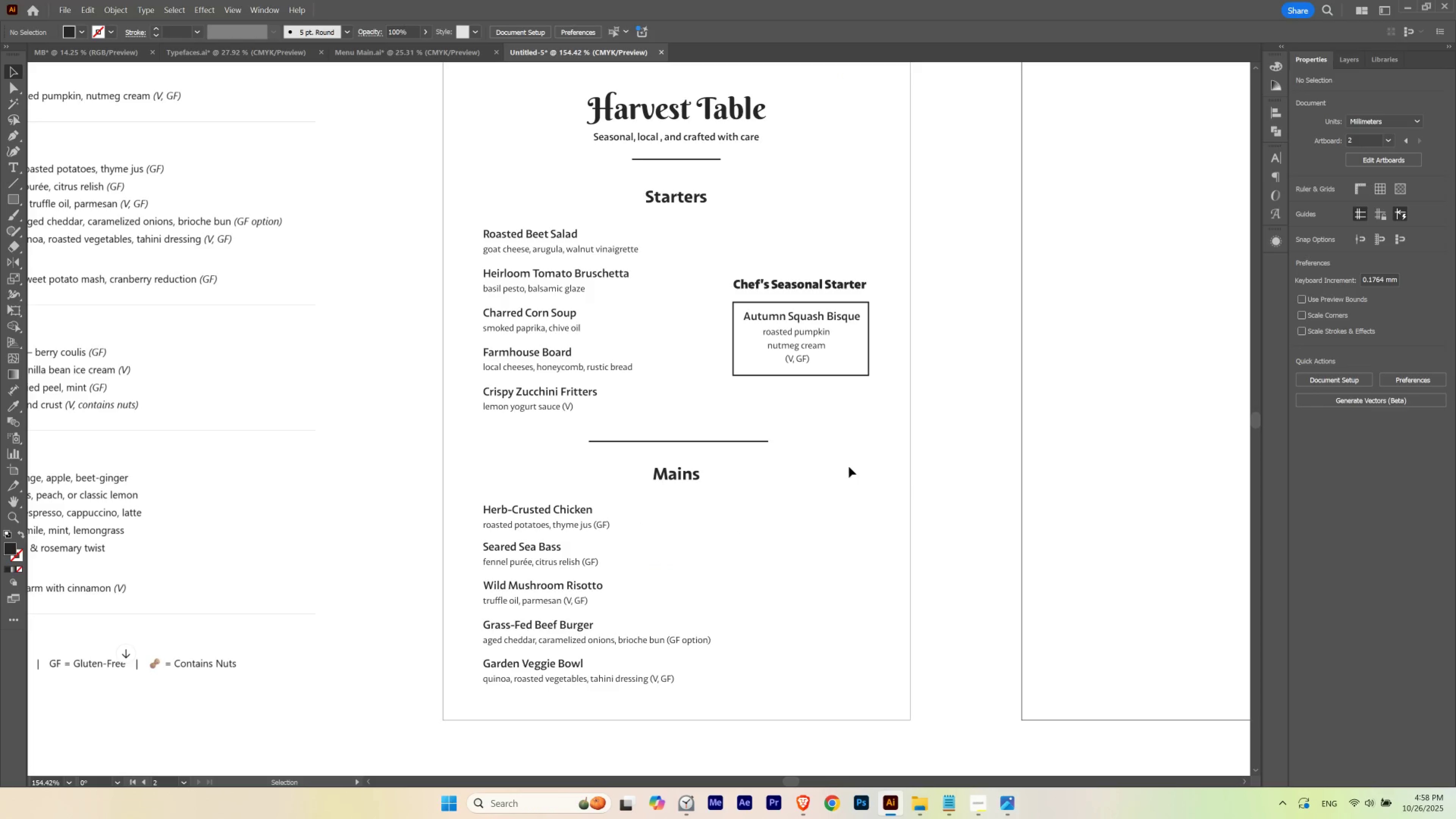 
hold_key(key=Space, duration=0.71)
 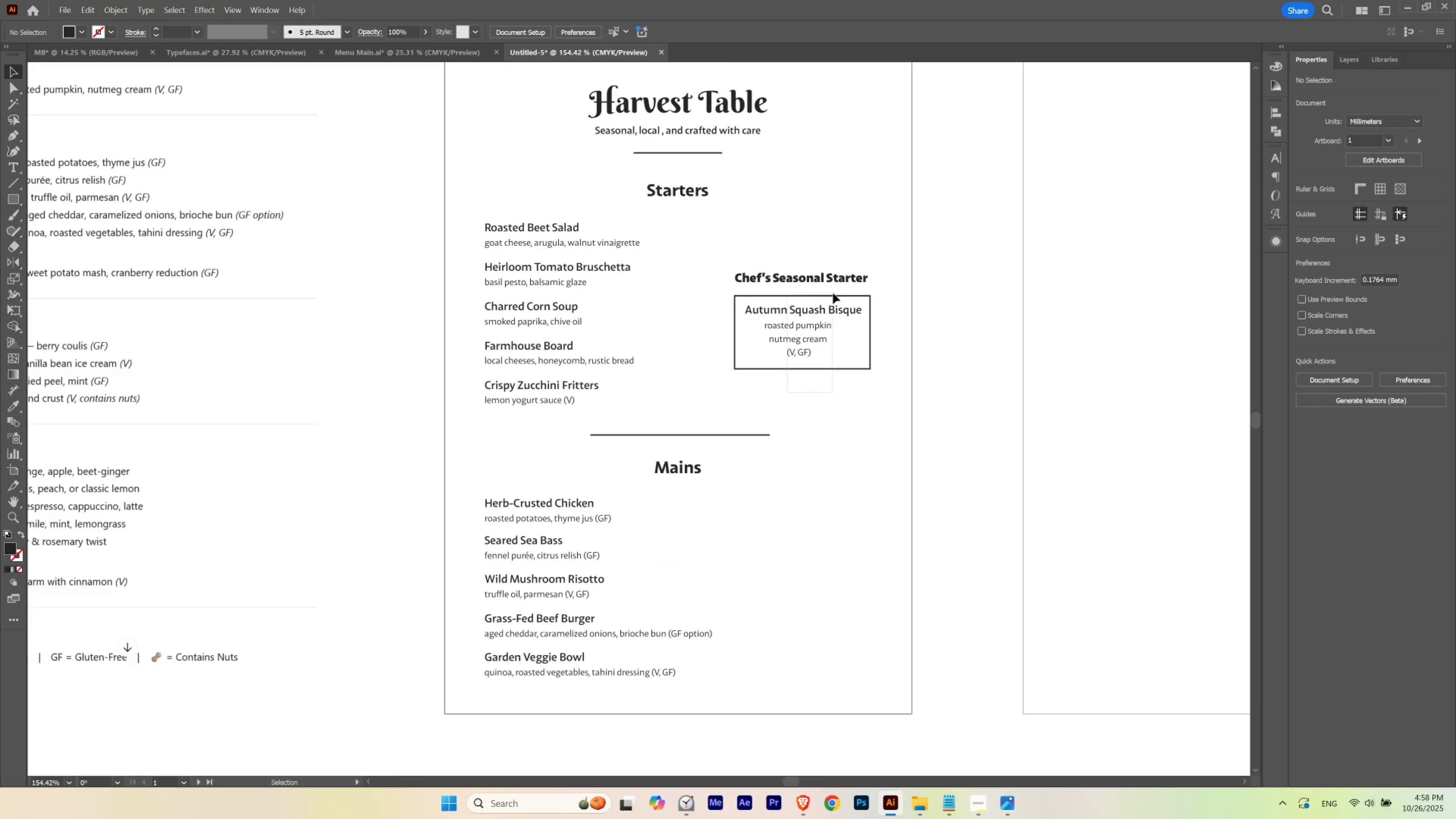 
left_click_drag(start_coordinate=[841, 436], to_coordinate=[843, 429])
 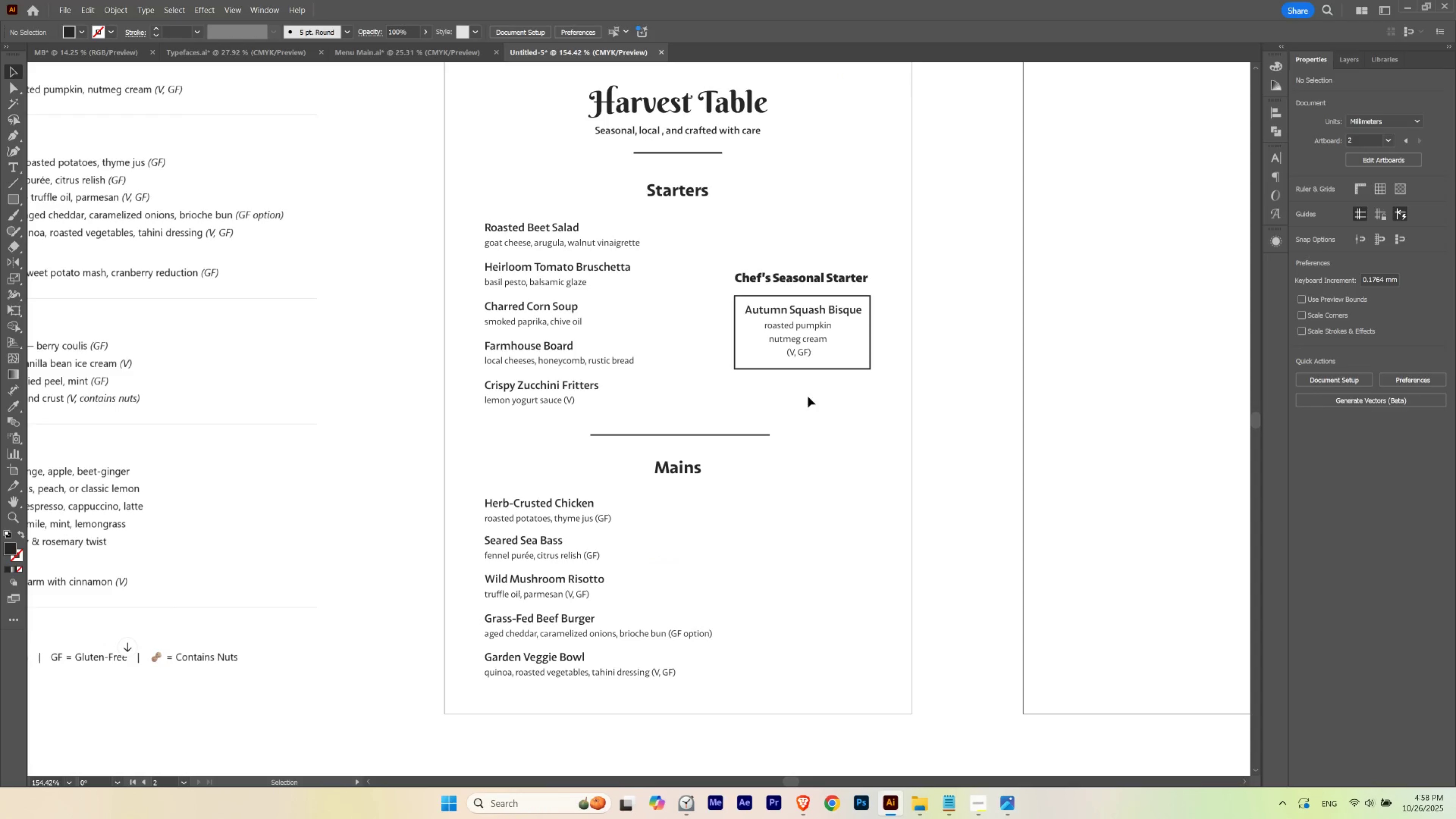 
left_click_drag(start_coordinate=[788, 392], to_coordinate=[841, 268])
 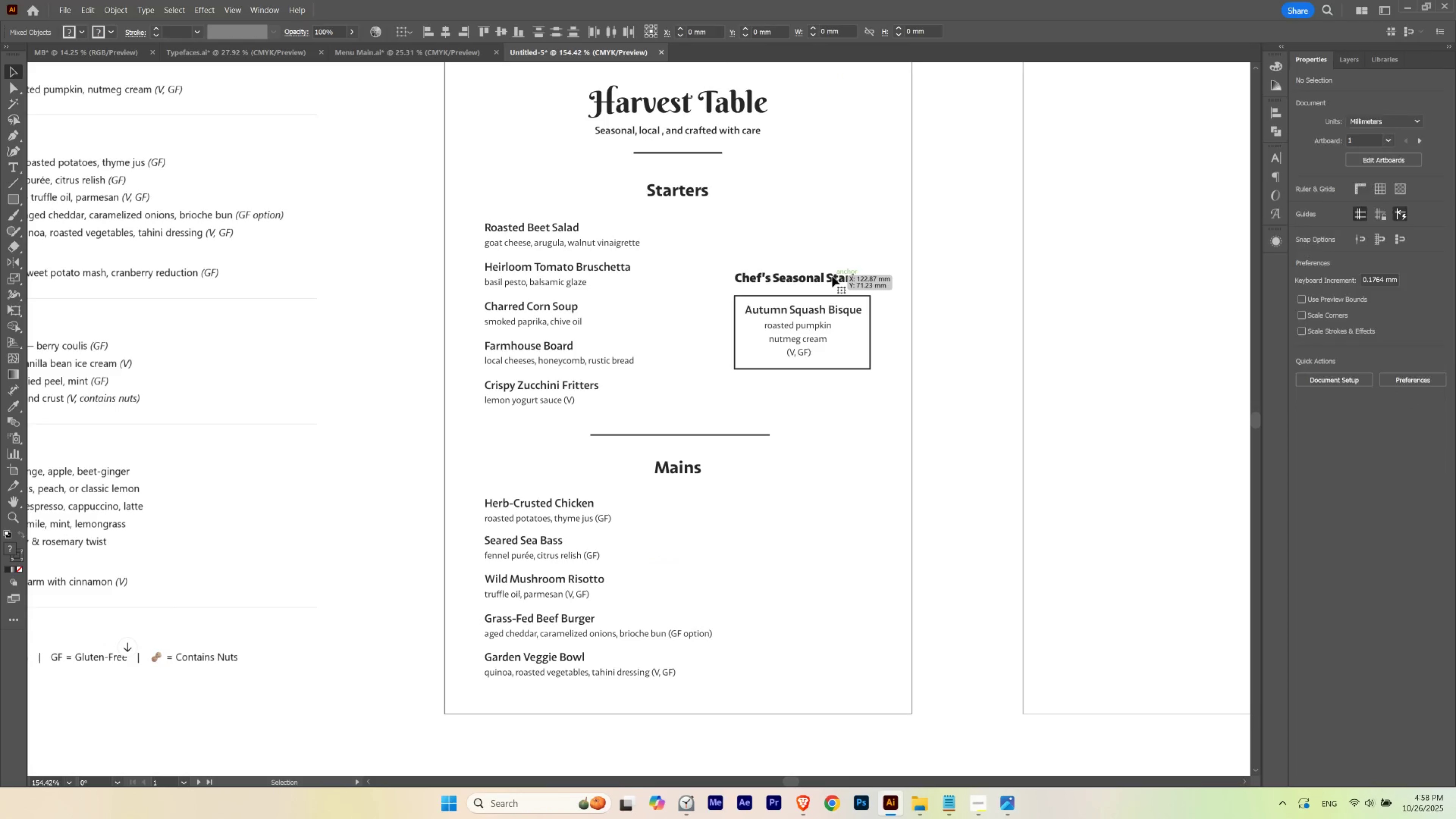 
hold_key(key=AltLeft, duration=1.7)
left_click_drag(start_coordinate=[832, 276], to_coordinate=[810, 521])
 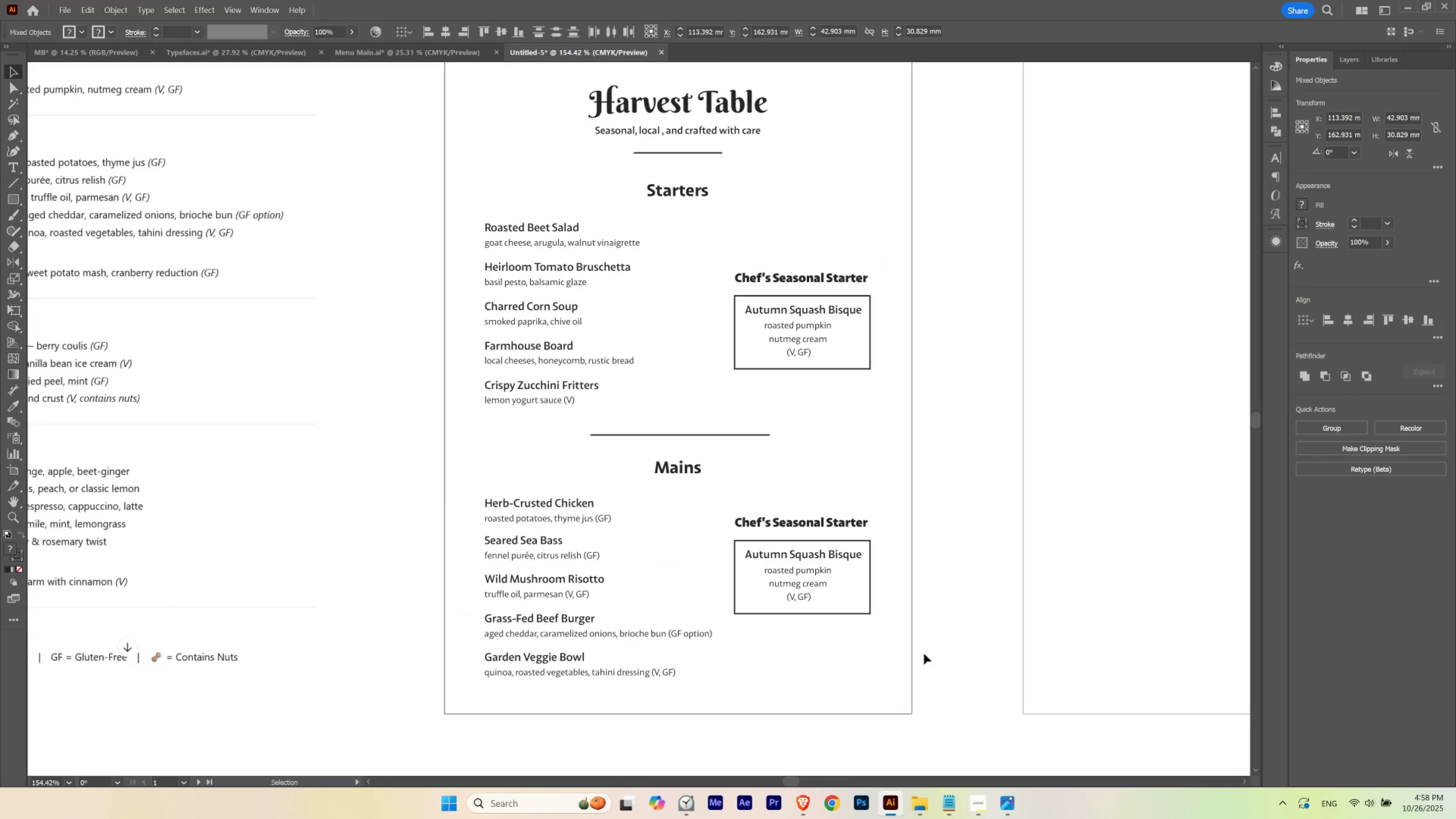 
hold_key(key=ShiftLeft, duration=1.45)
 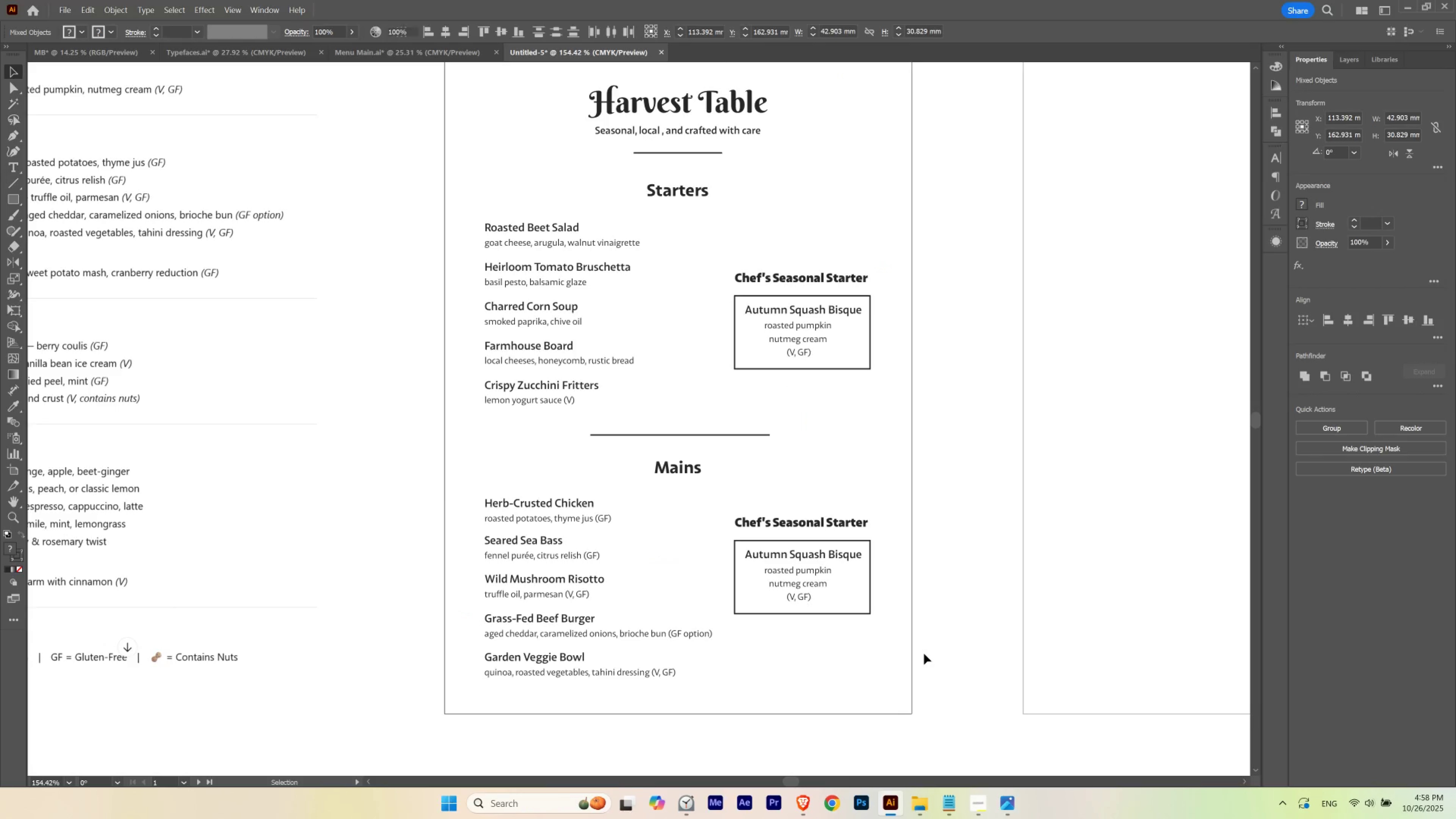 
left_click([924, 653])
 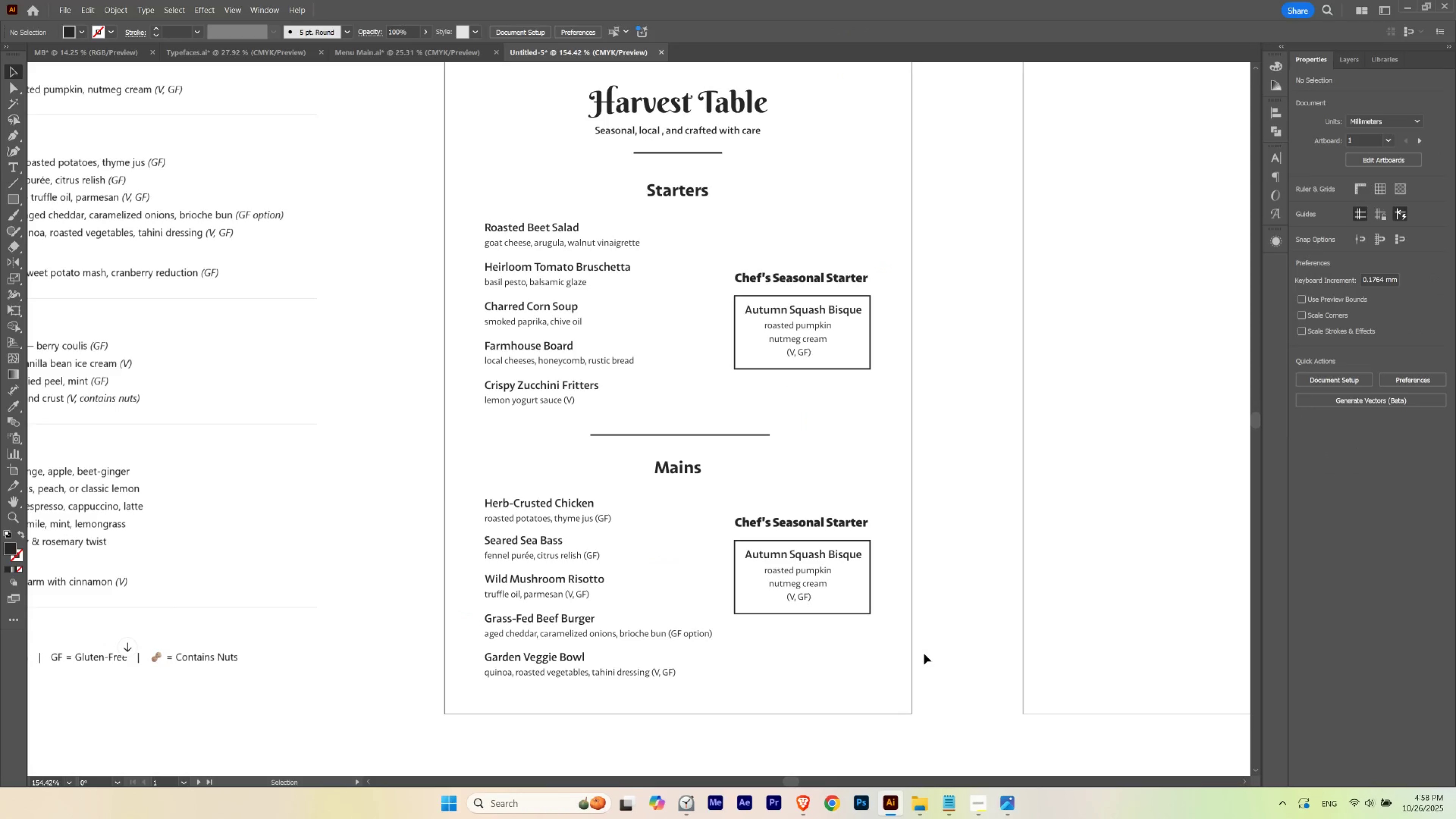 
key(Alt+AltLeft)
 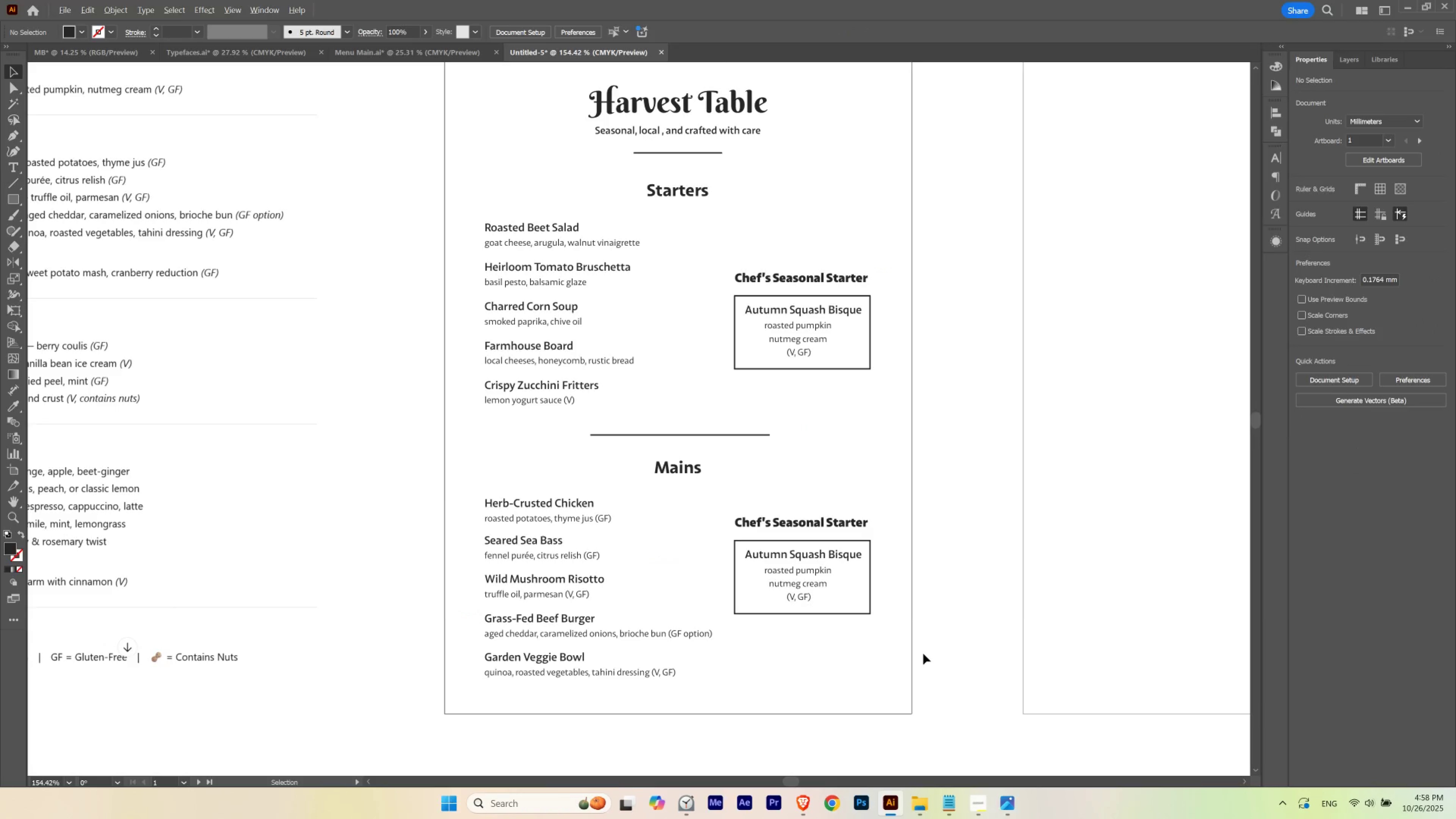 
key(Alt+Tab)
 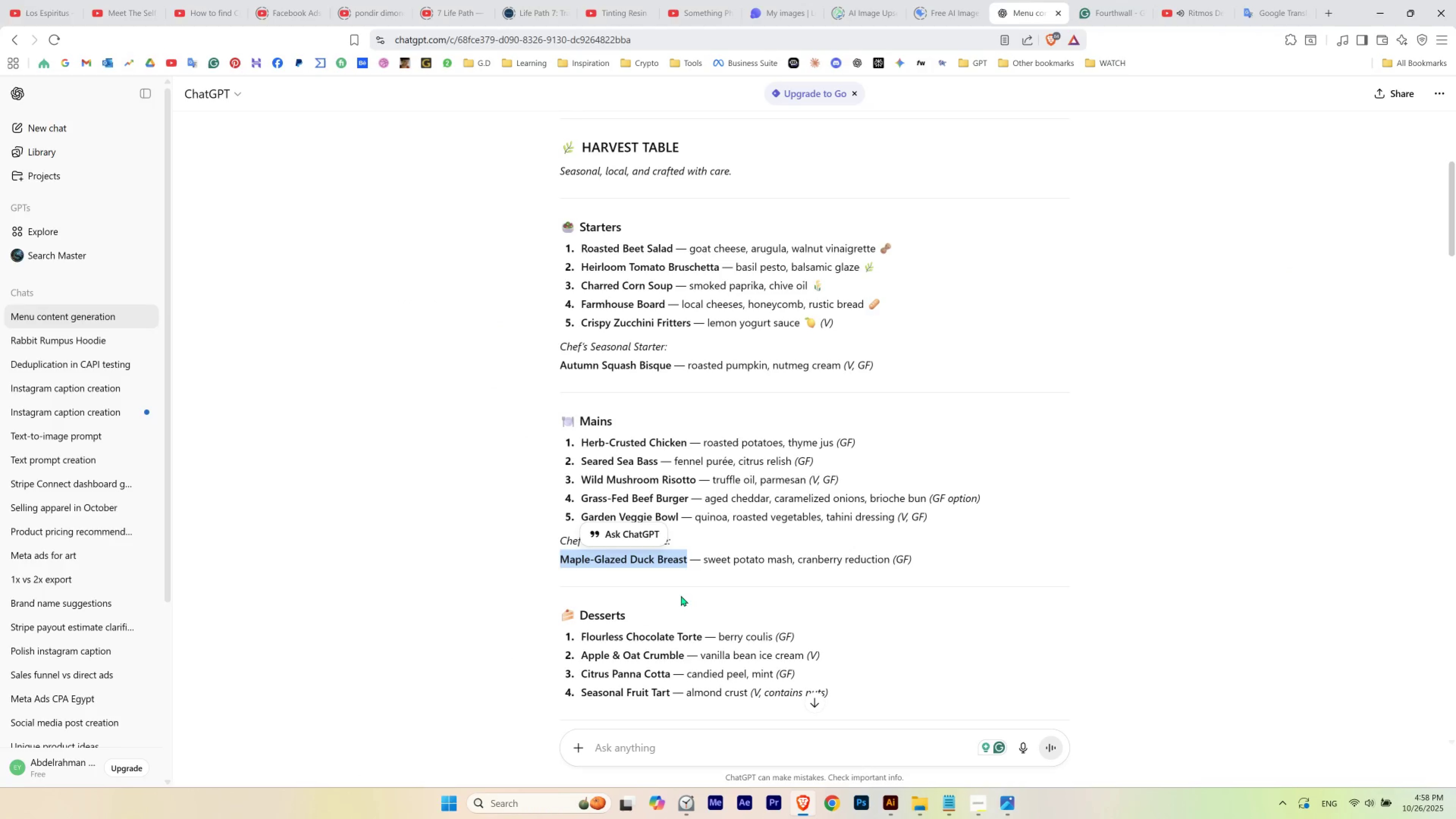 
left_click([685, 580])
 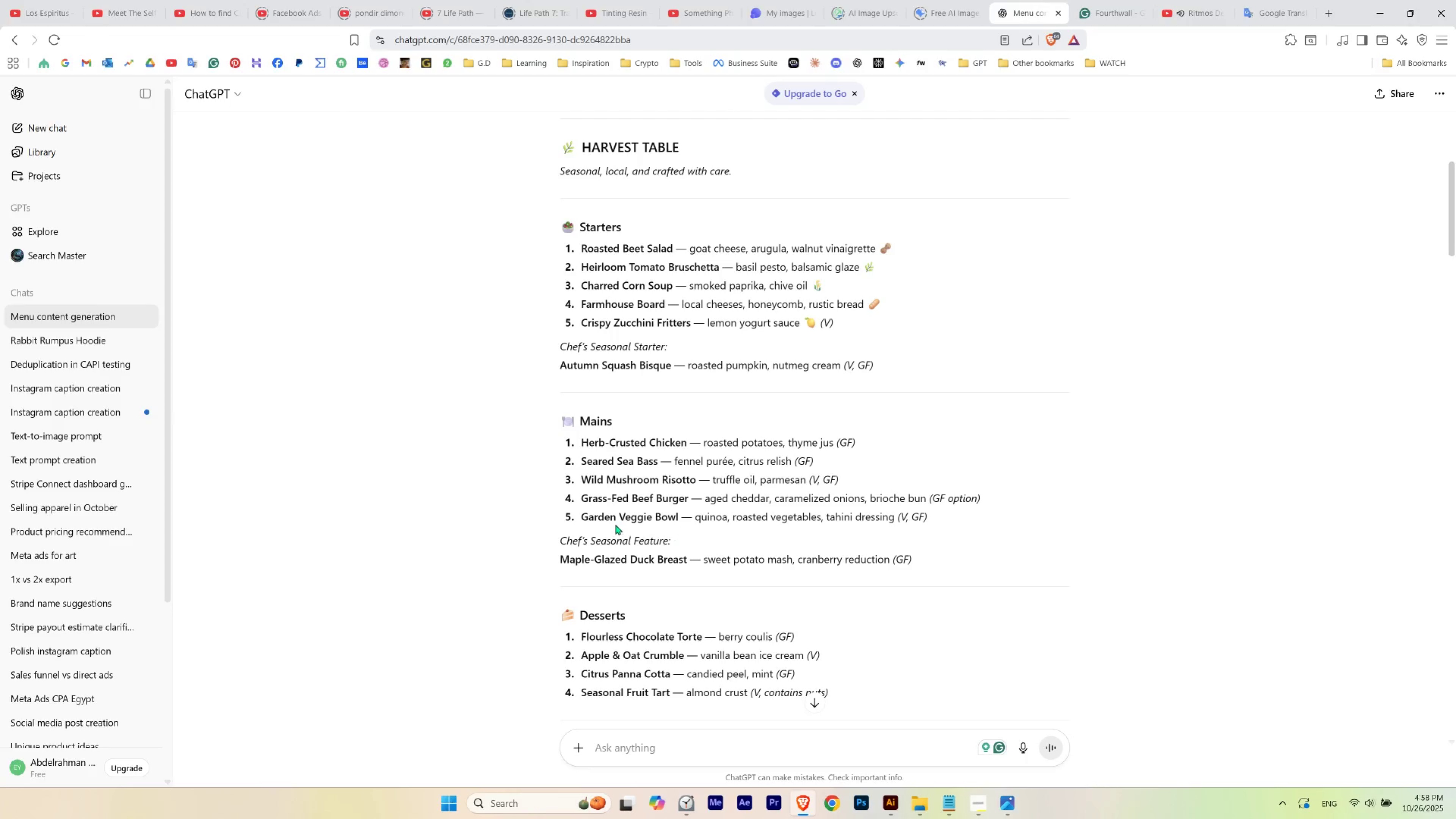 
left_click_drag(start_coordinate=[630, 540], to_coordinate=[545, 544])
 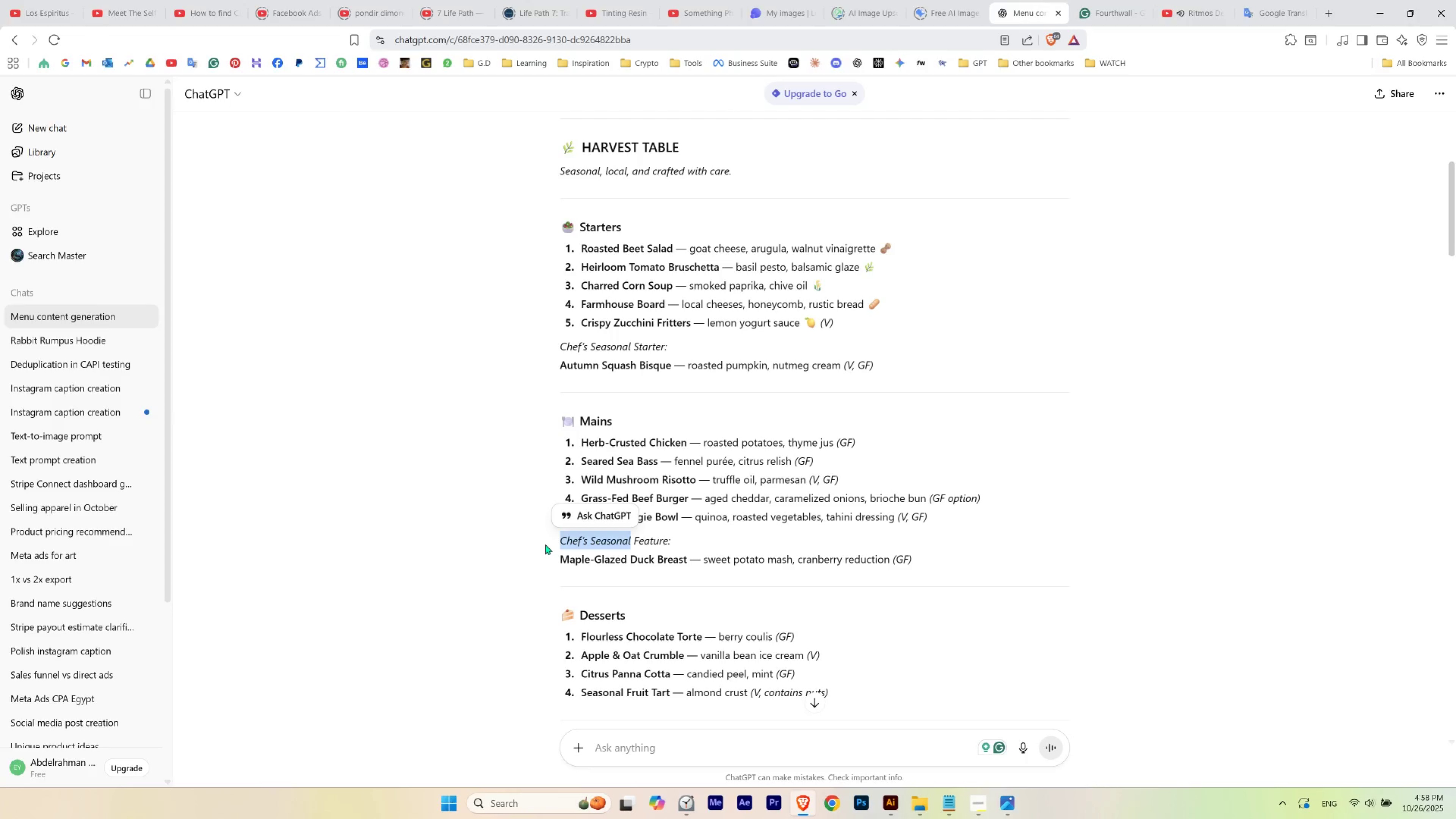 
hold_key(key=ControlLeft, duration=0.92)
 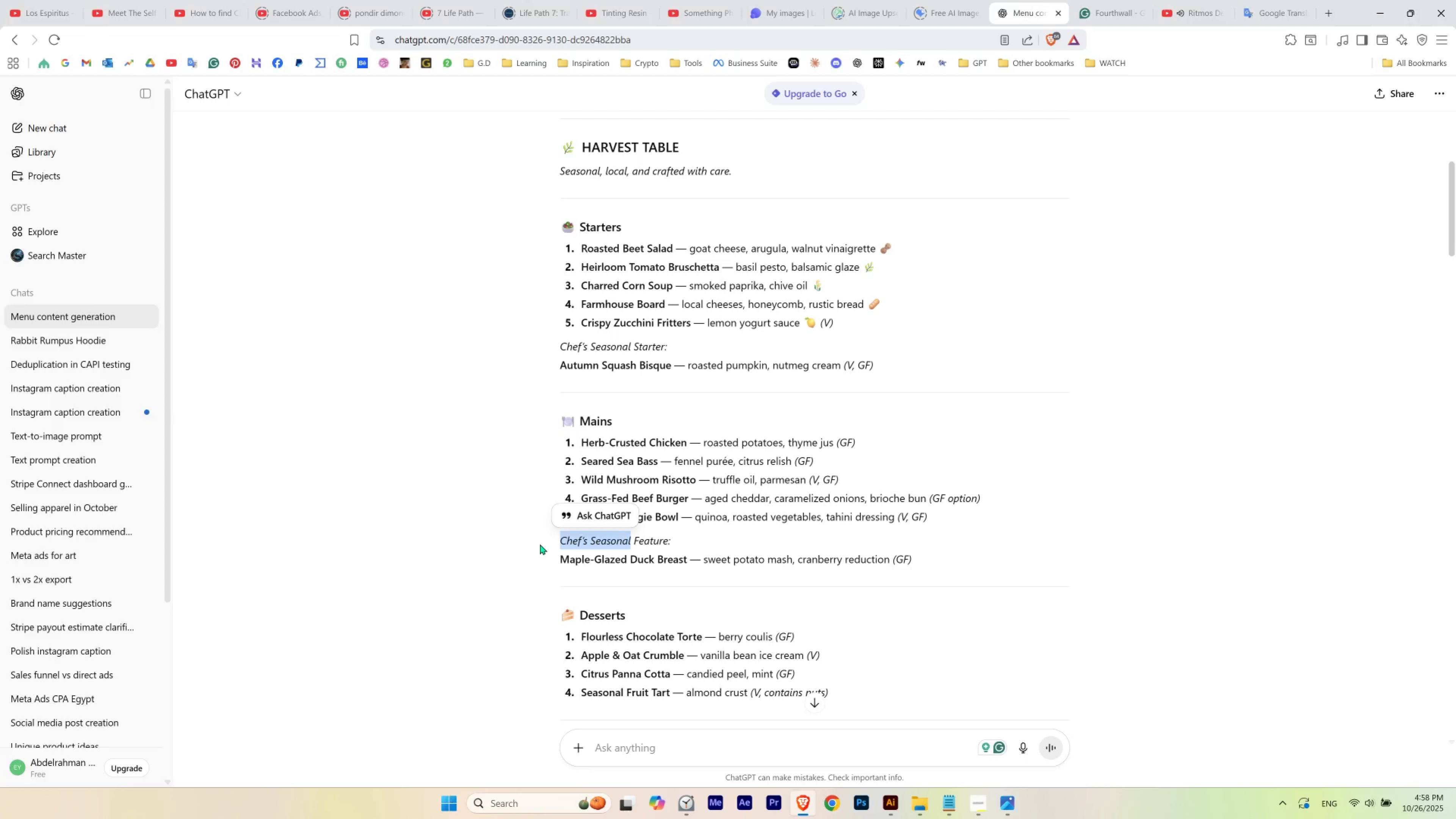 
key(Control+C)
 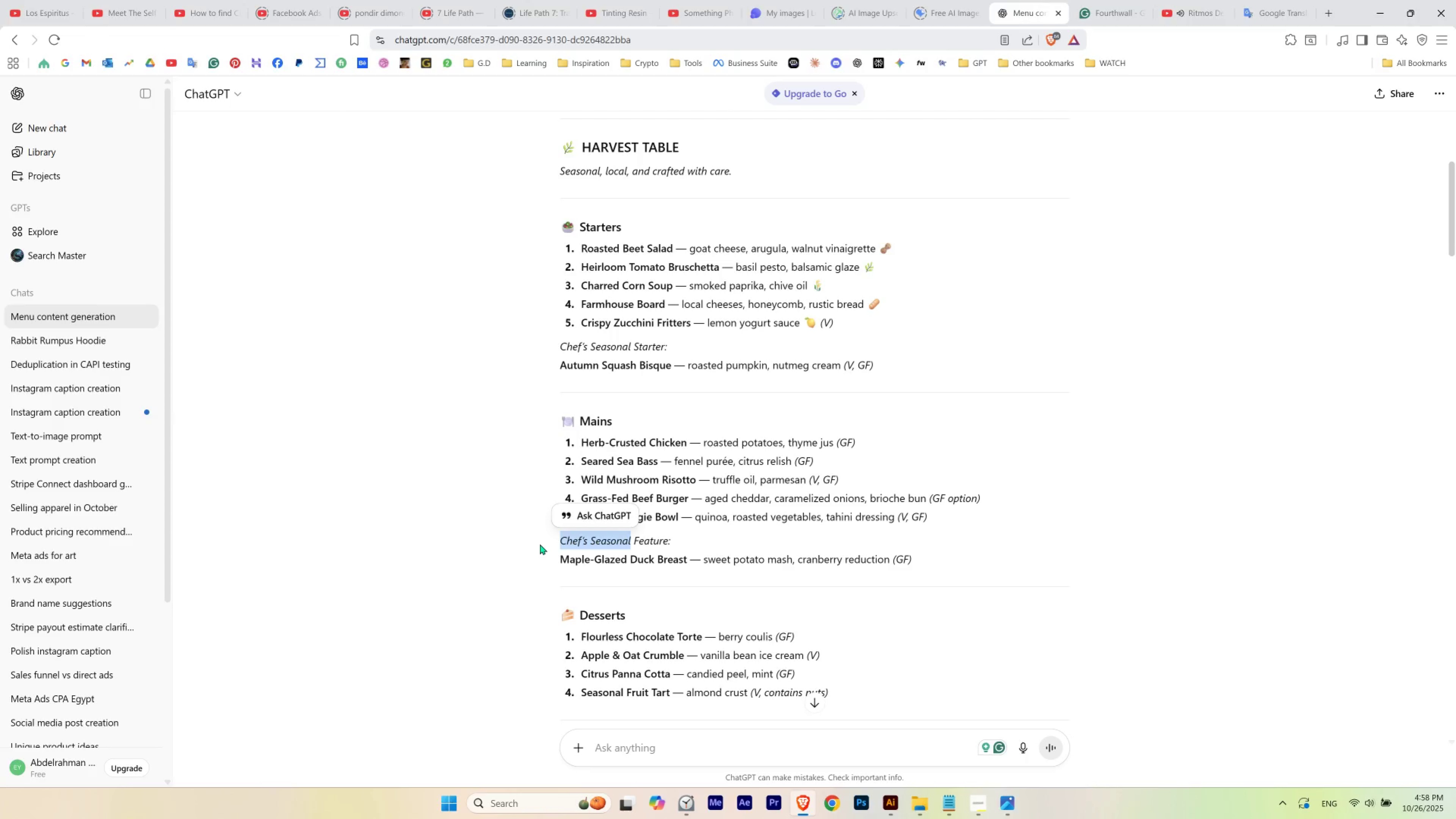 
key(Alt+Tab)
 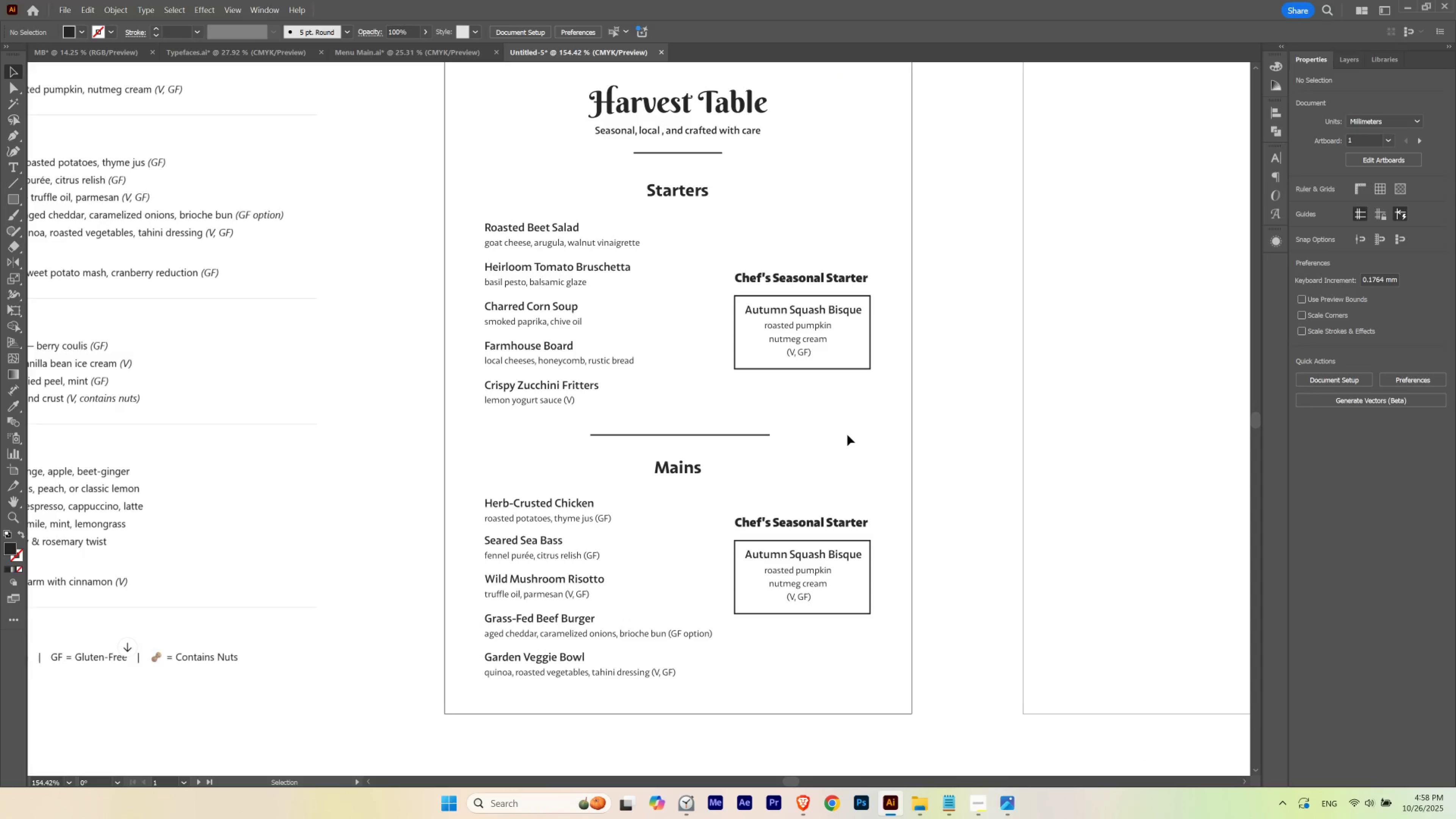 
left_click([854, 438])
 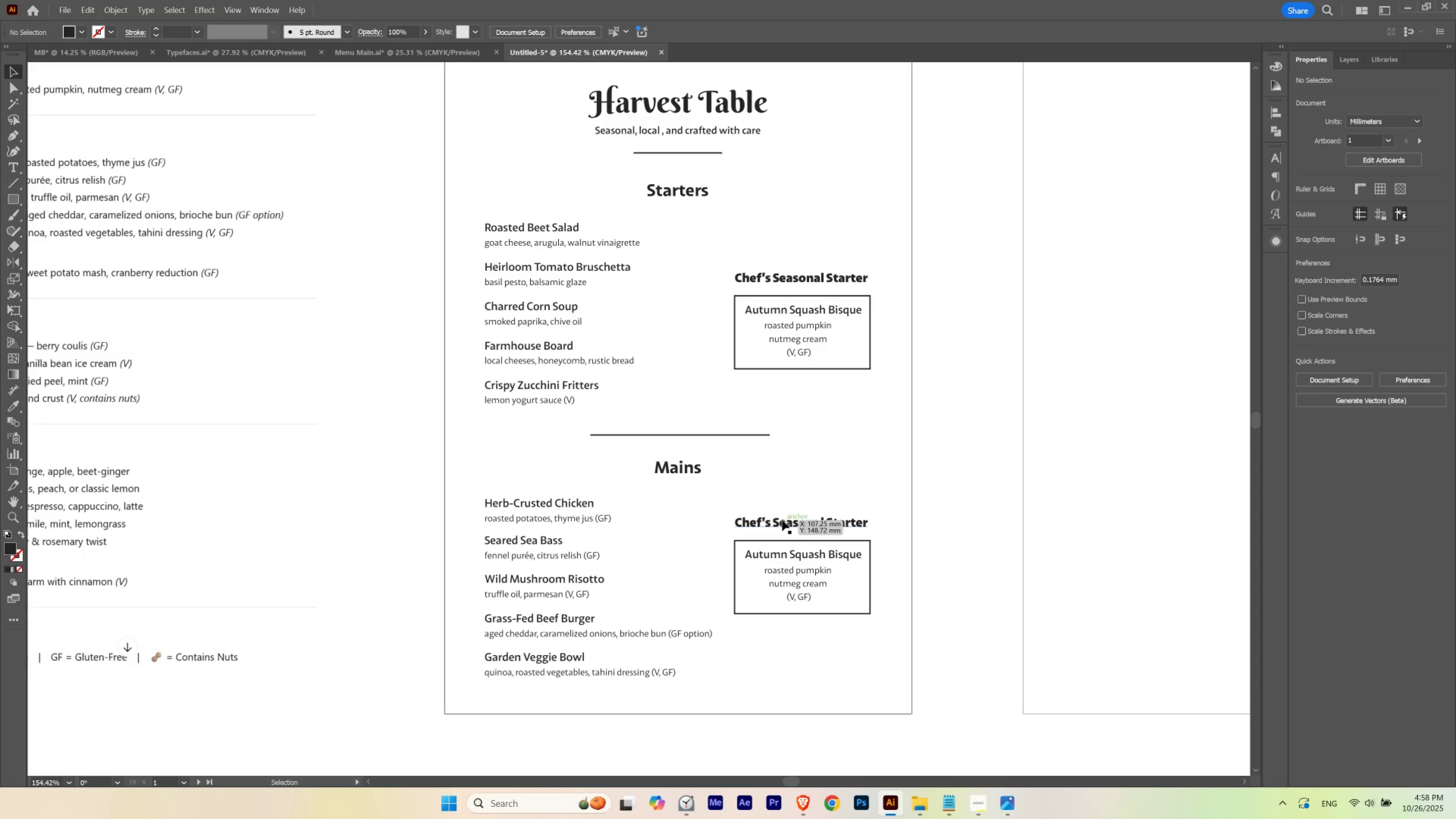 
left_click([782, 520])
 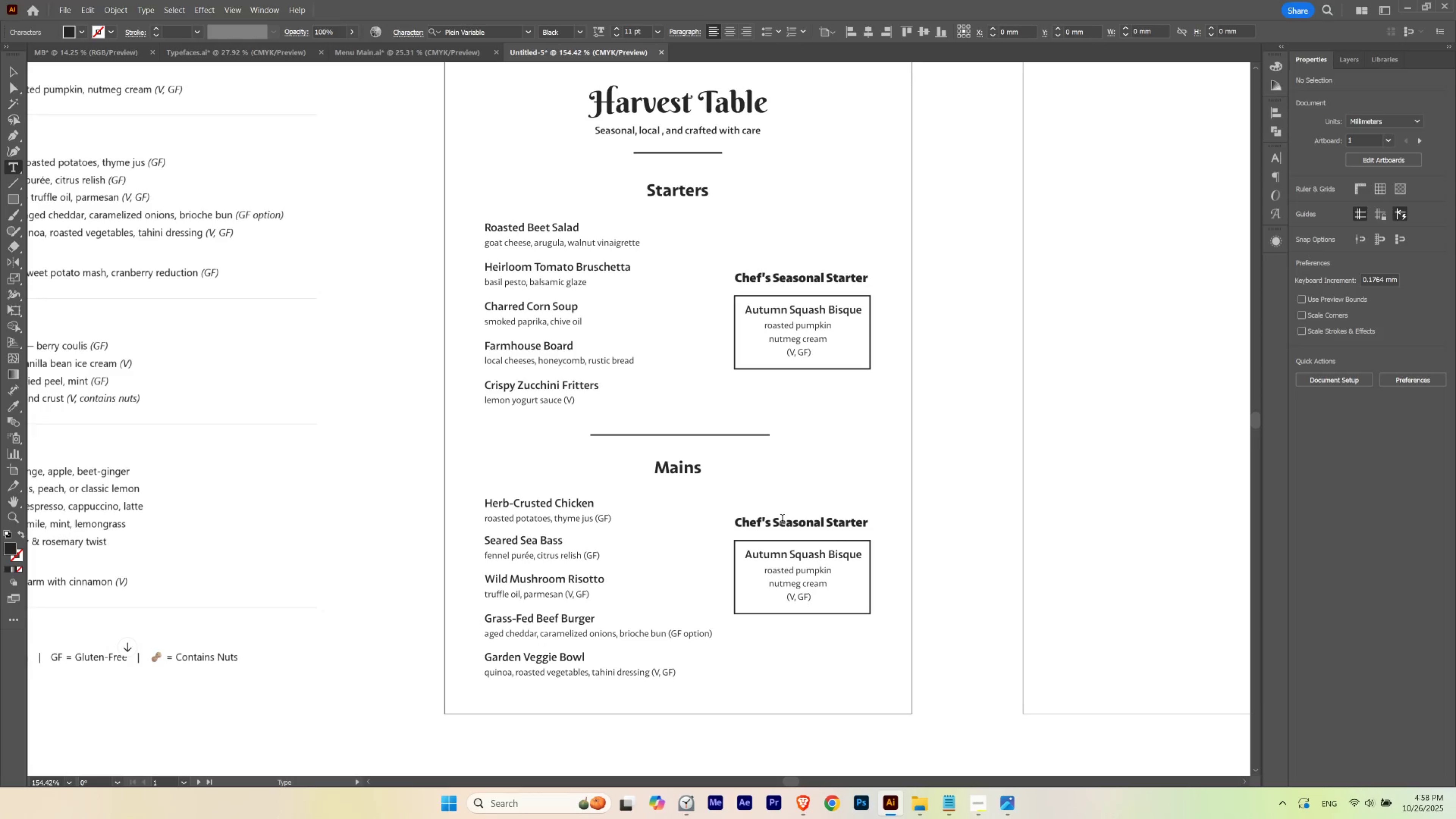 
triple_click([782, 520])
 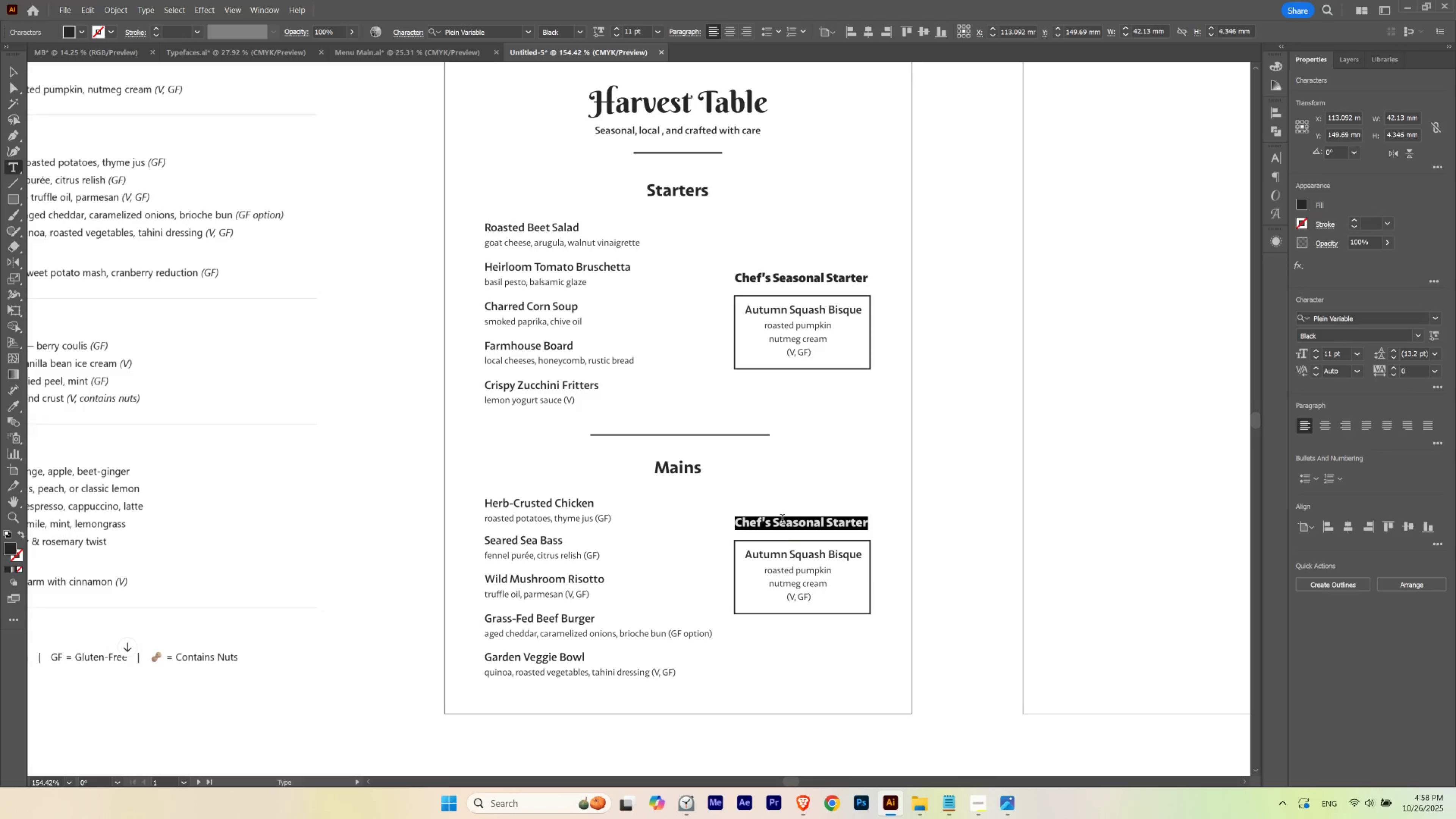 
hold_key(key=ControlLeft, duration=0.57)
 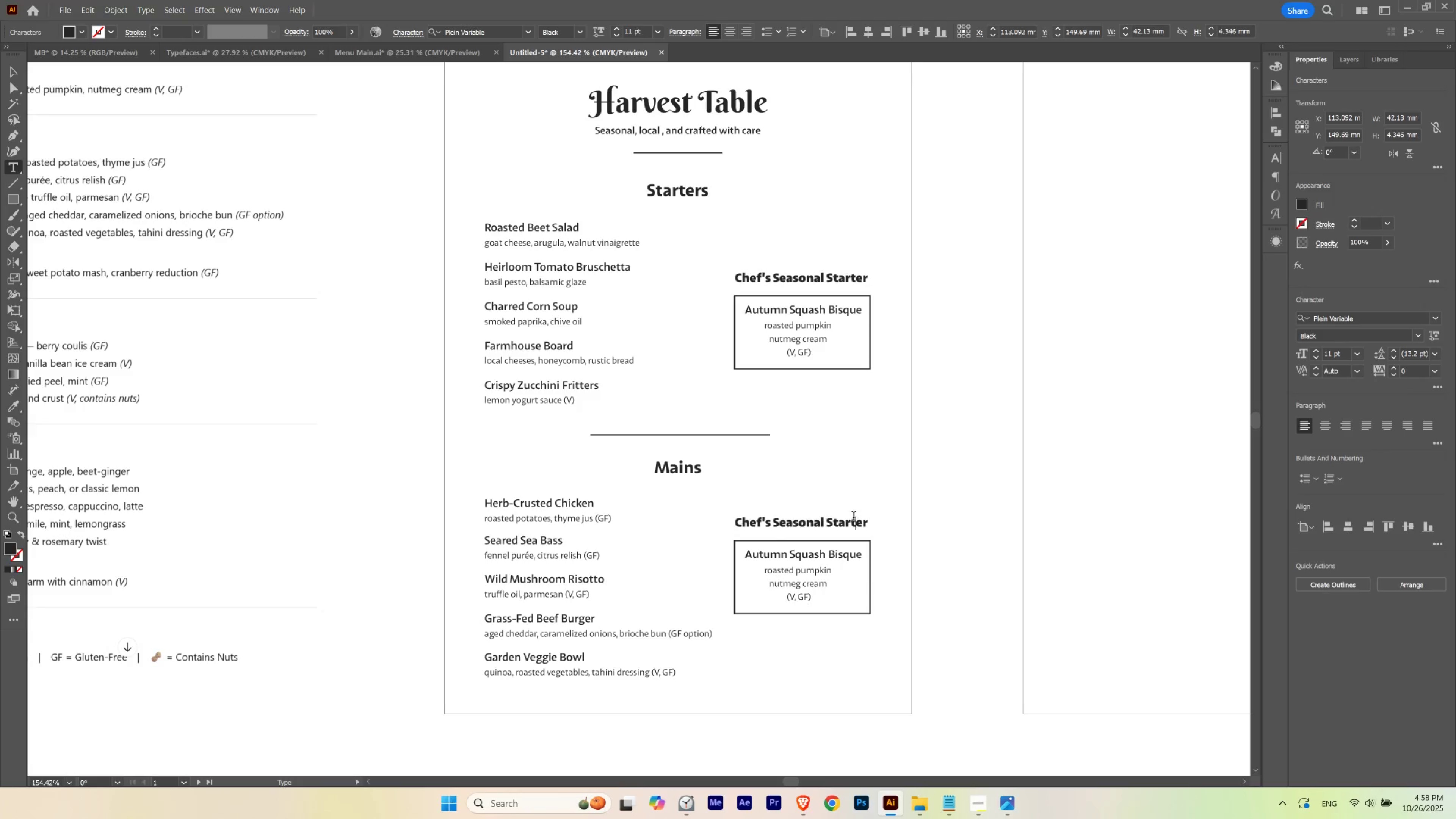 
left_click([853, 517])
 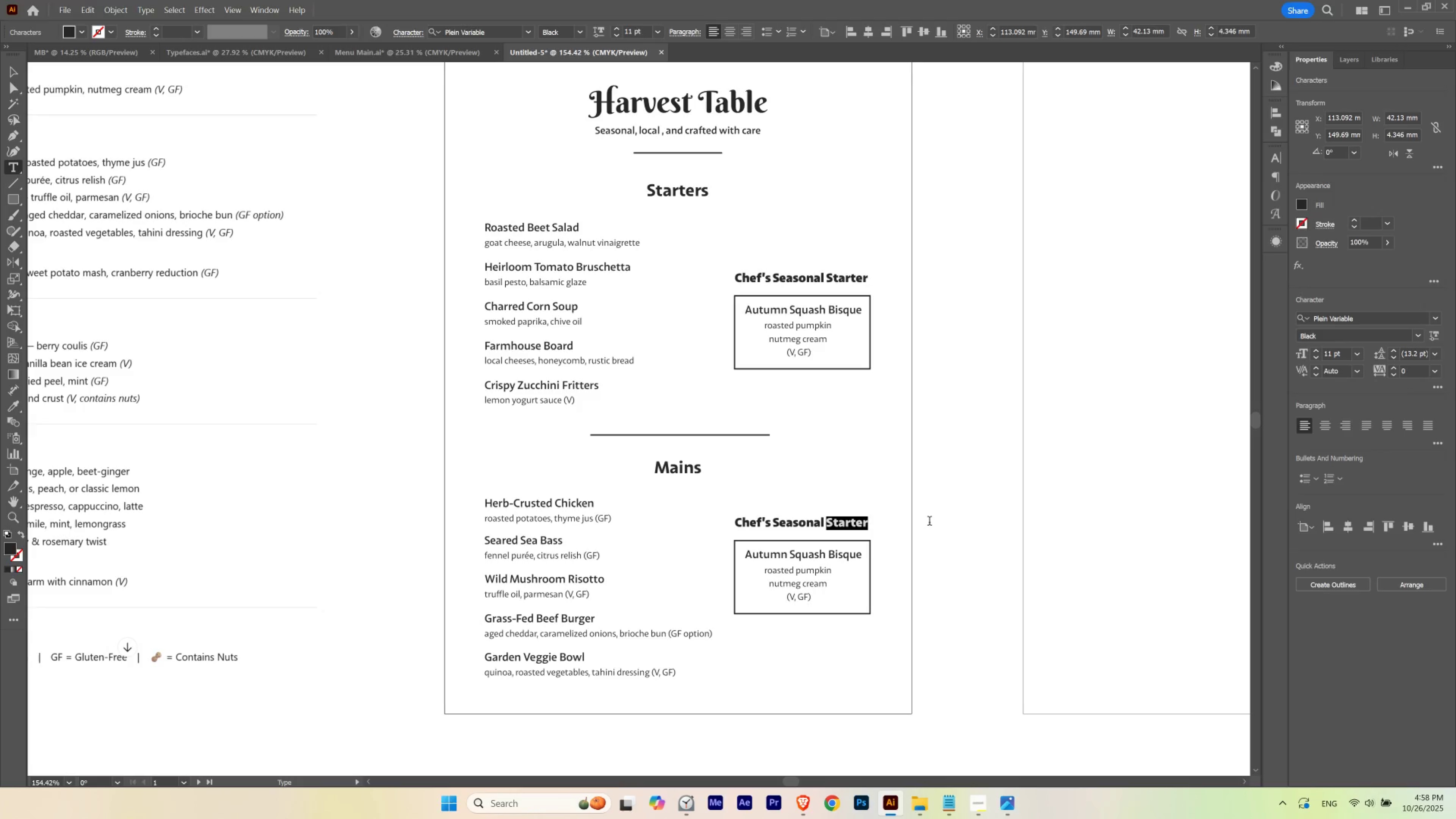 
type(Main)
key(Escape)
 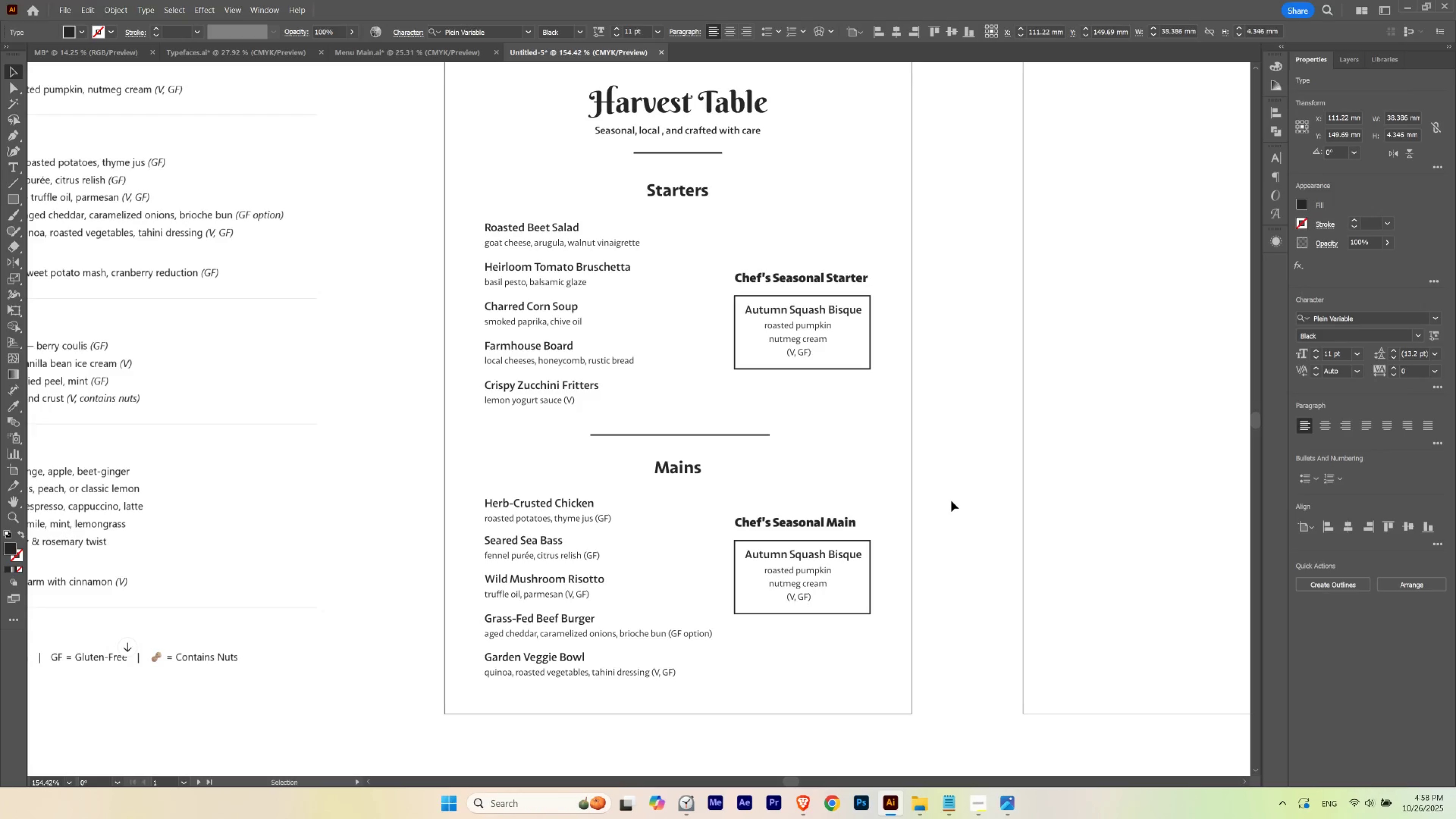 
left_click([951, 501])
 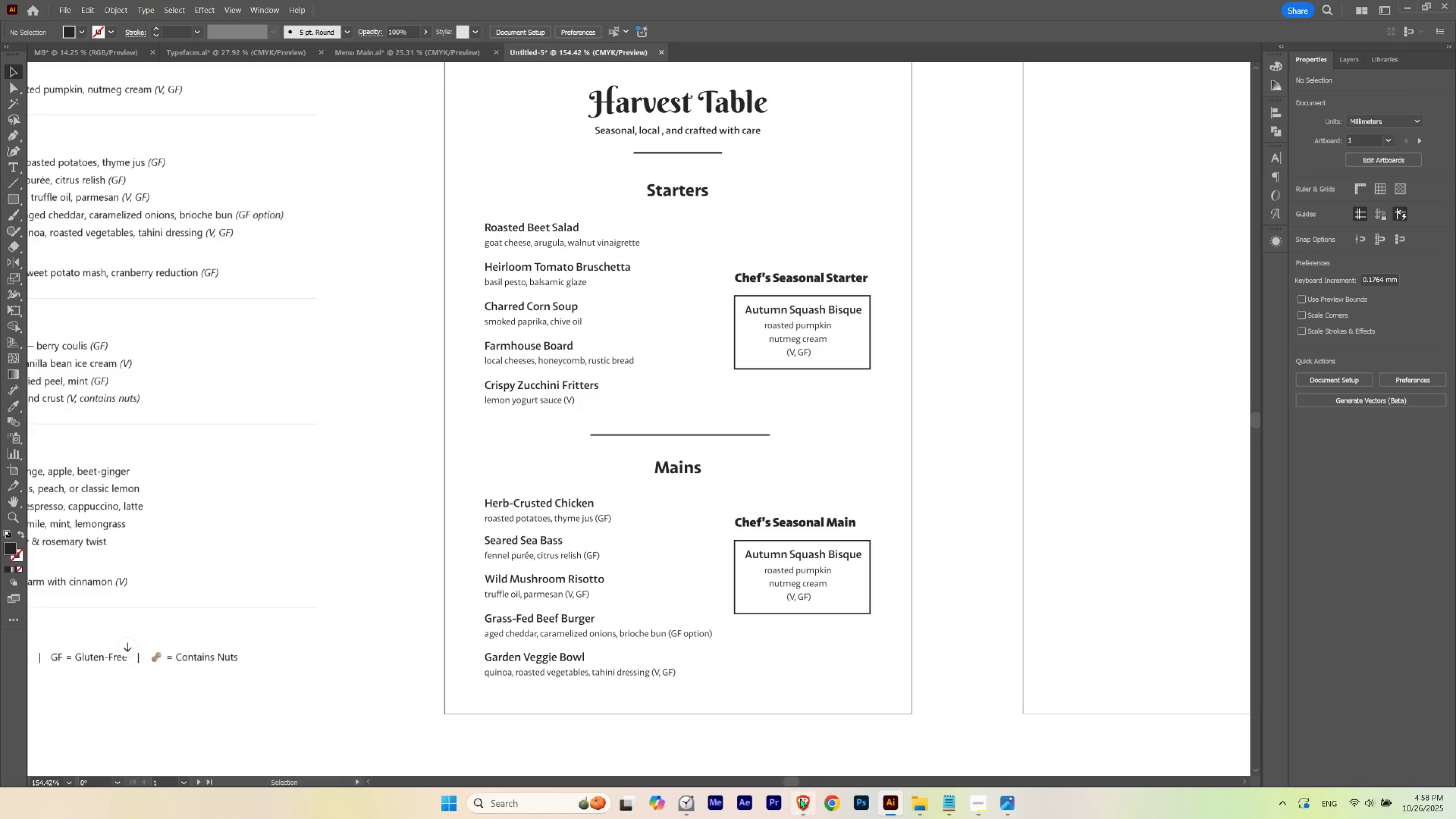 
left_click([800, 798])
 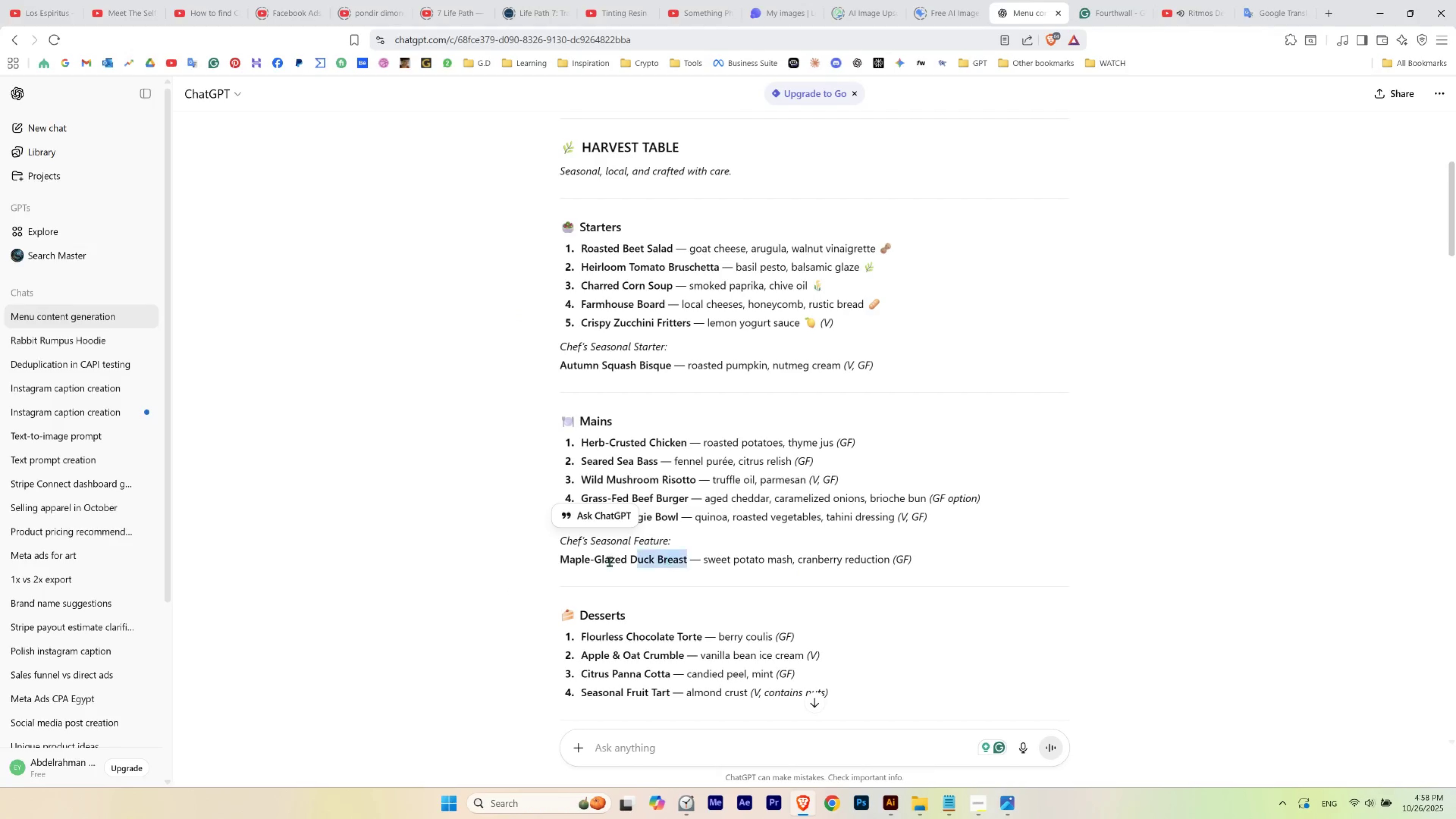 
key(Control+C)
 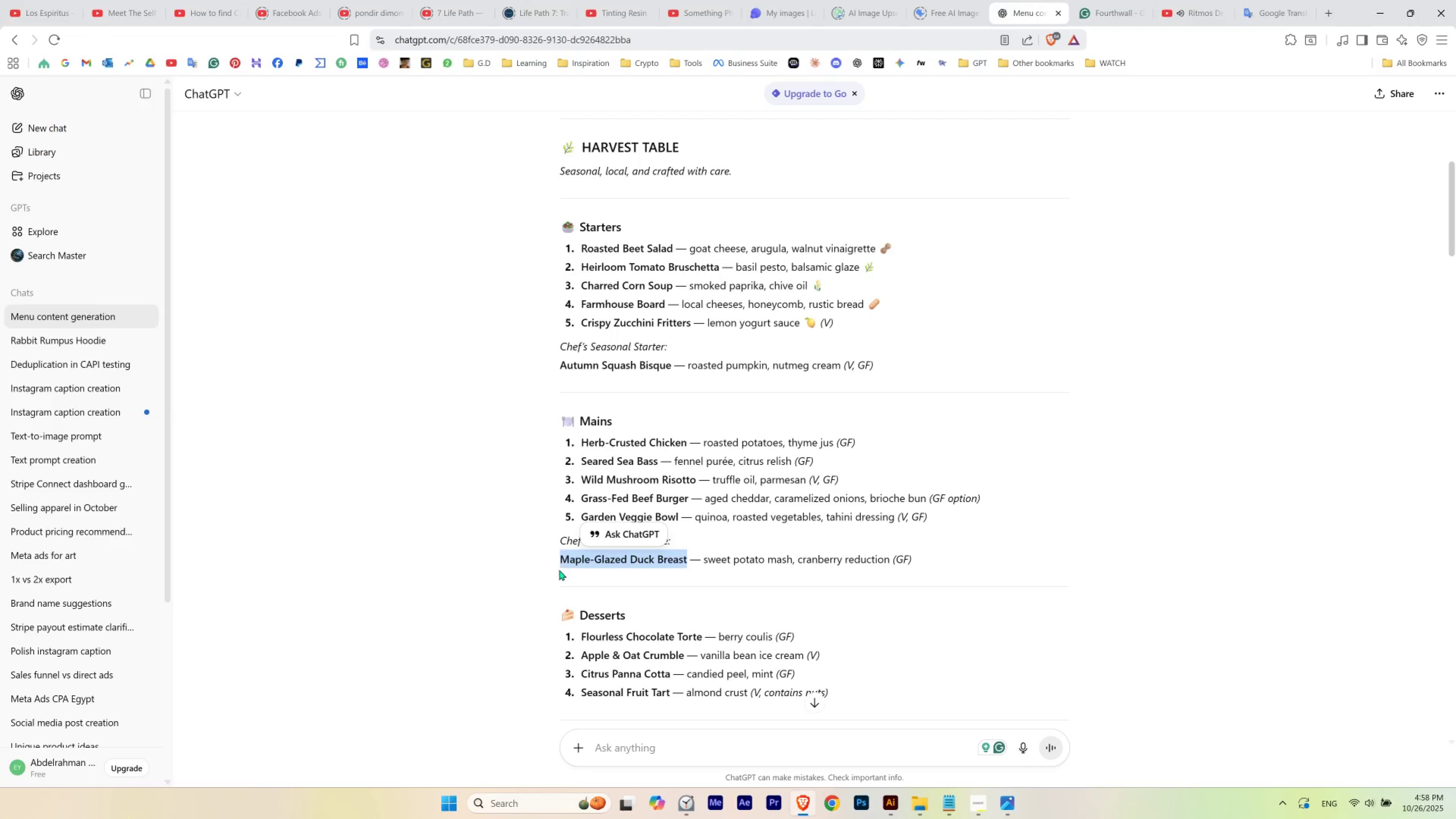 
key(Alt+AltLeft)
 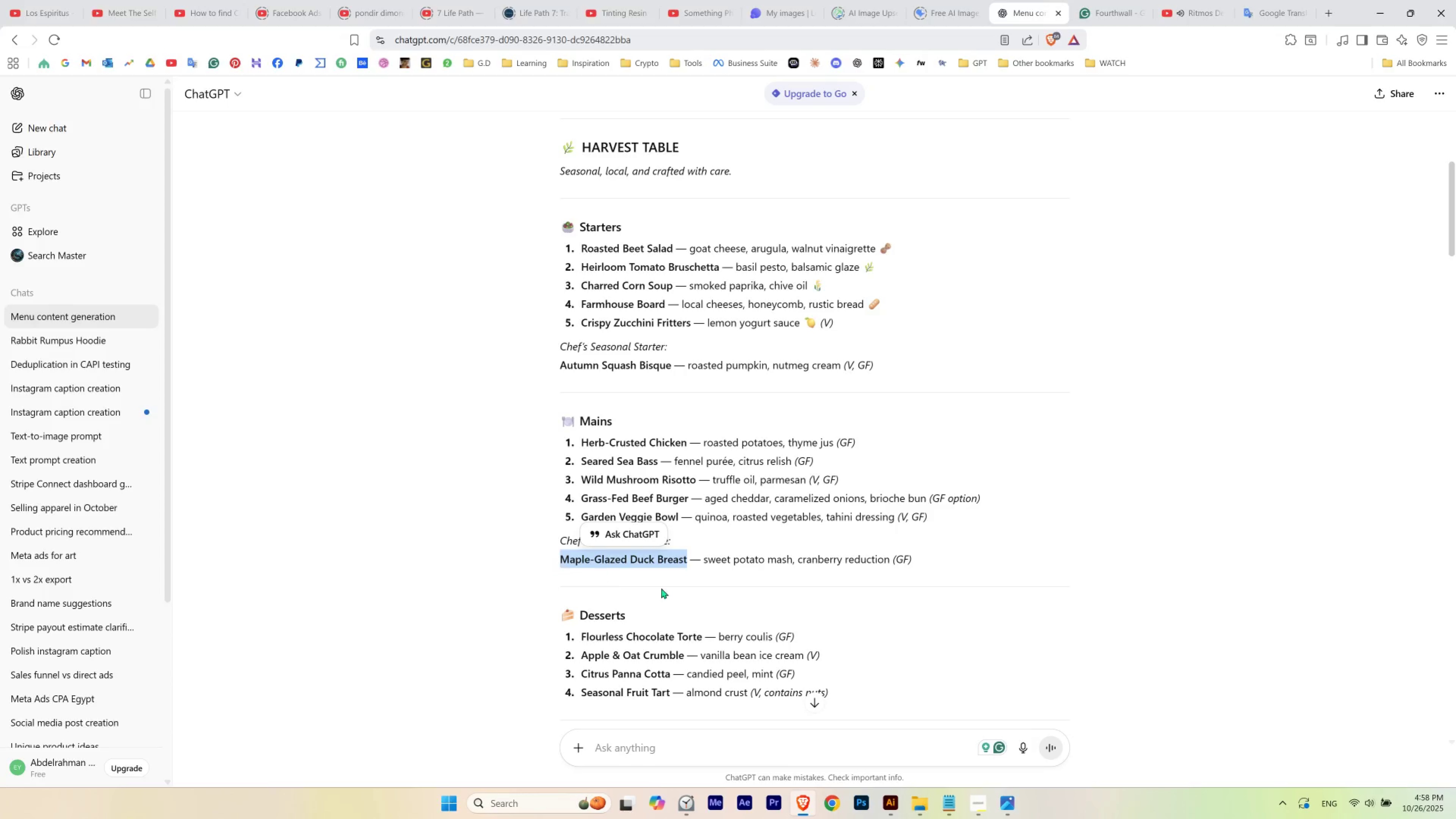 
key(Alt+Tab)
 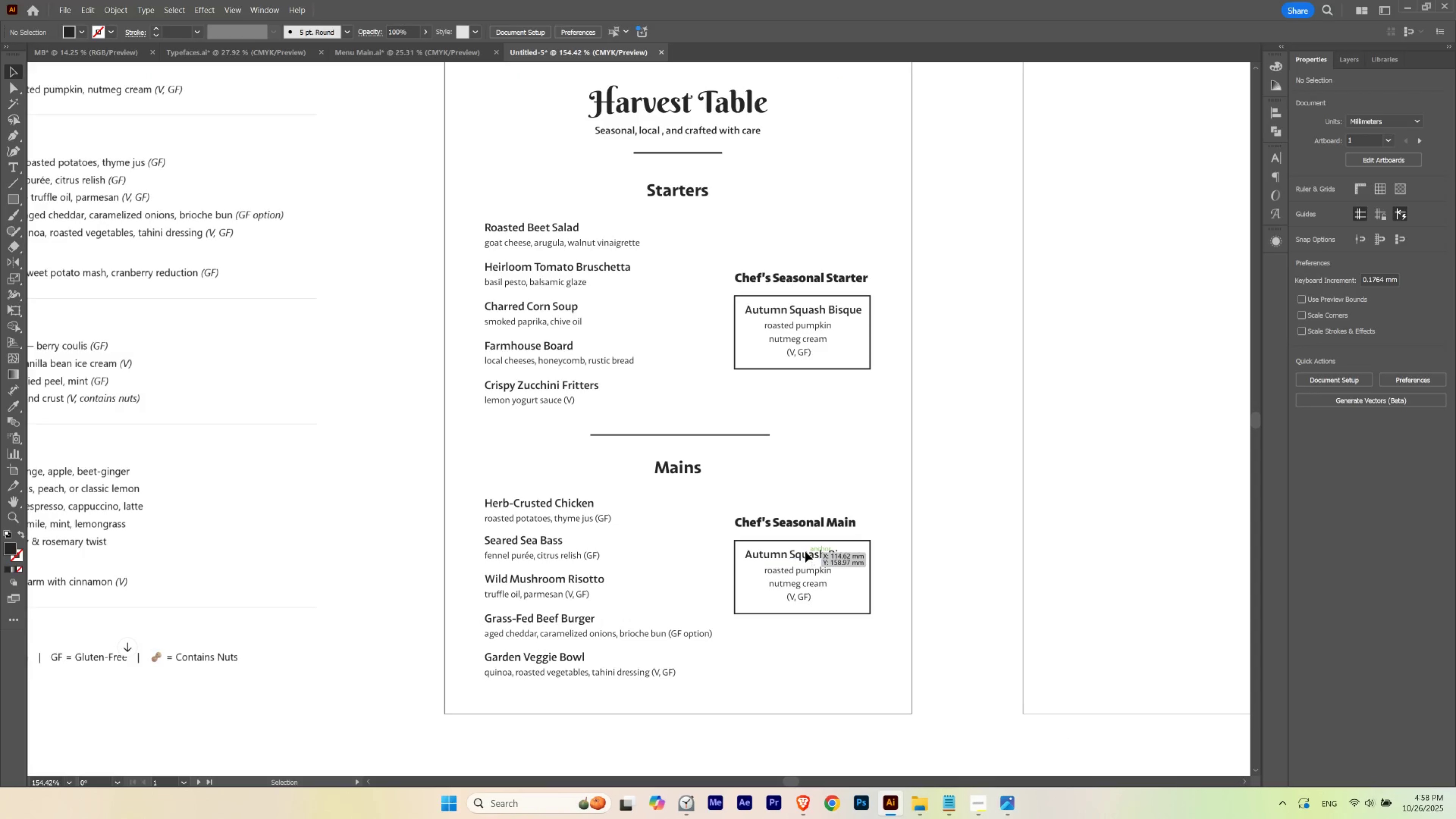 
double_click([805, 551])
 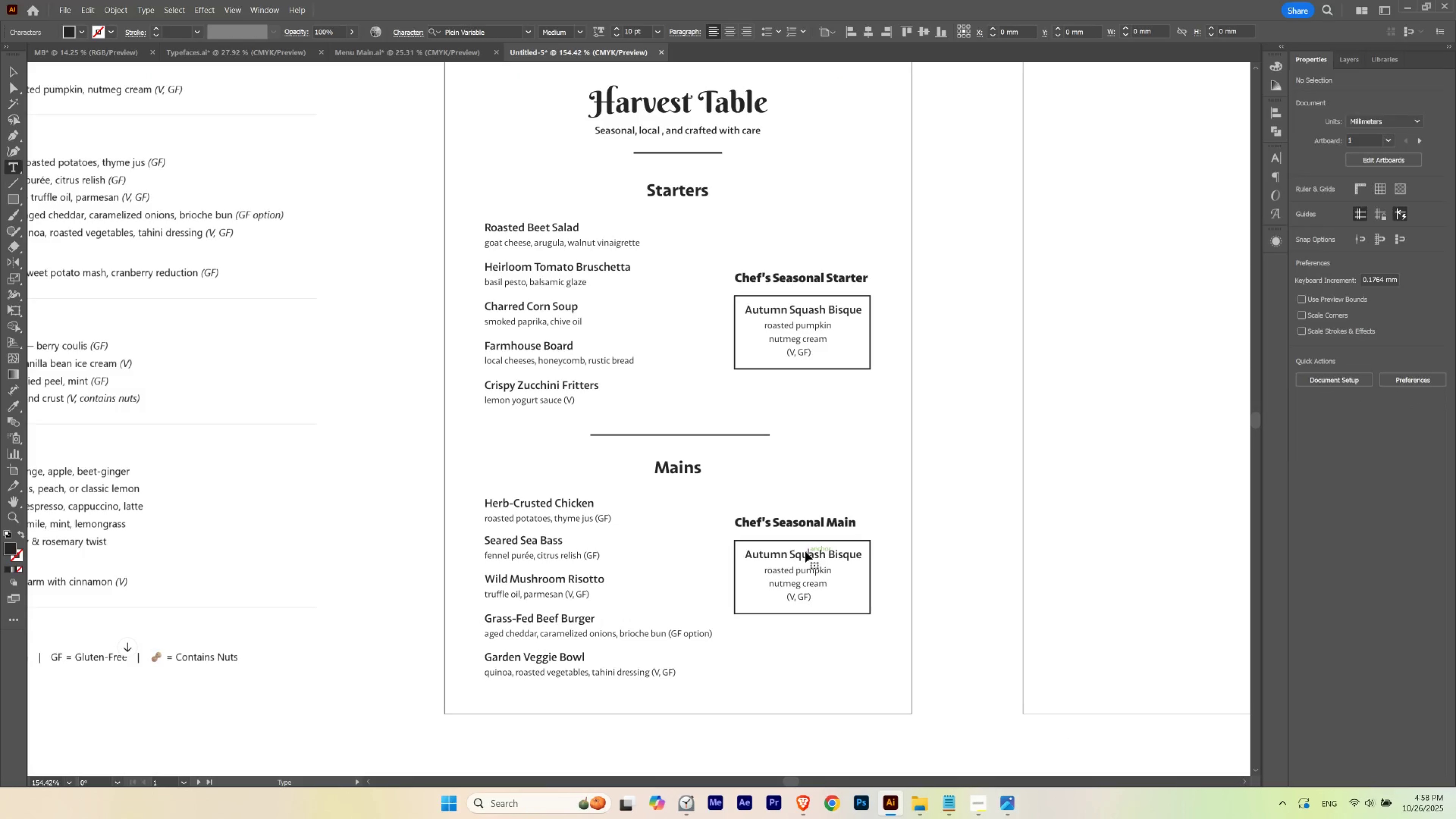 
triple_click([805, 551])
 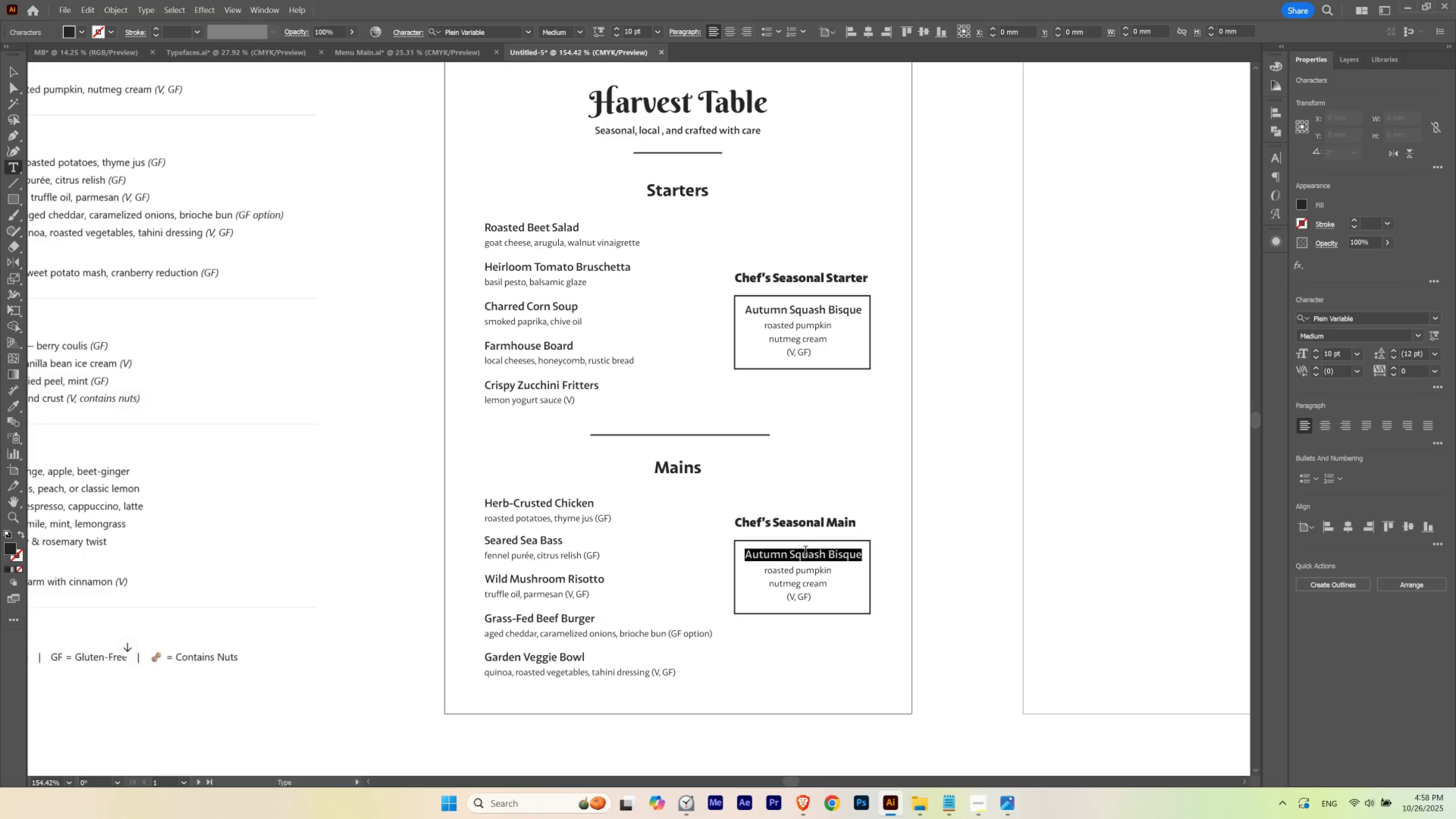 
triple_click([805, 551])
 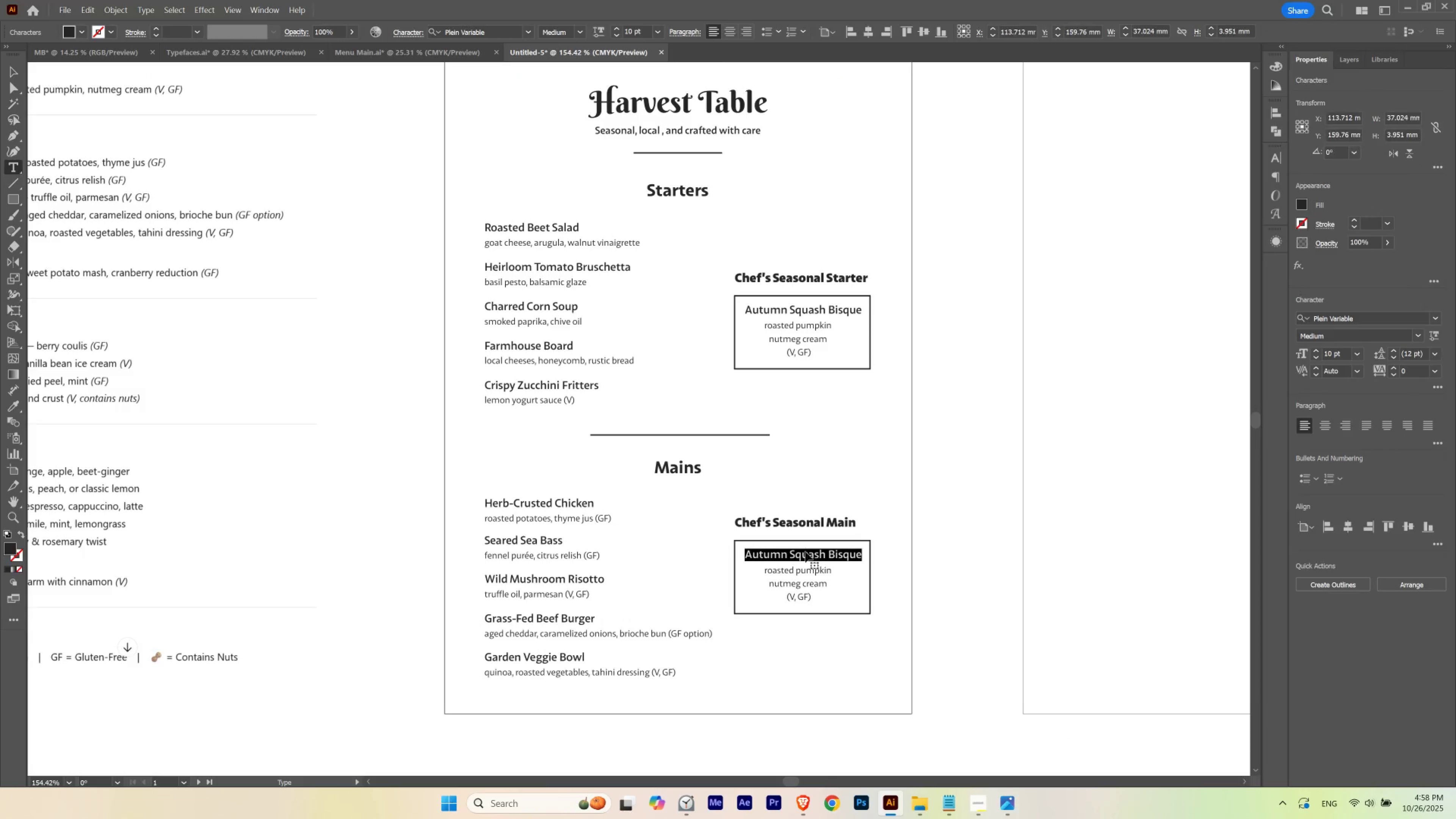 
key(Control+V)
 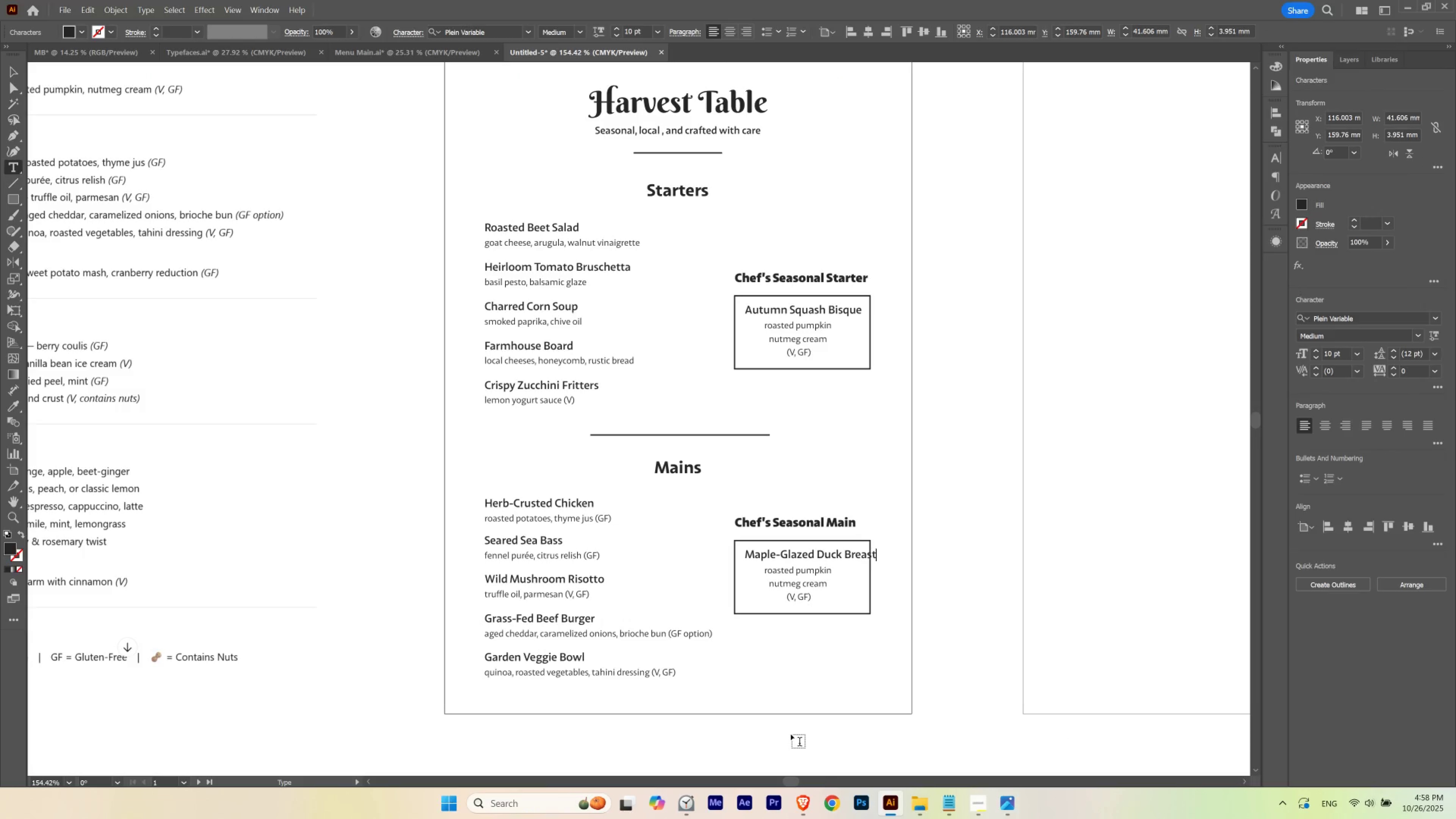 
key(Escape)
 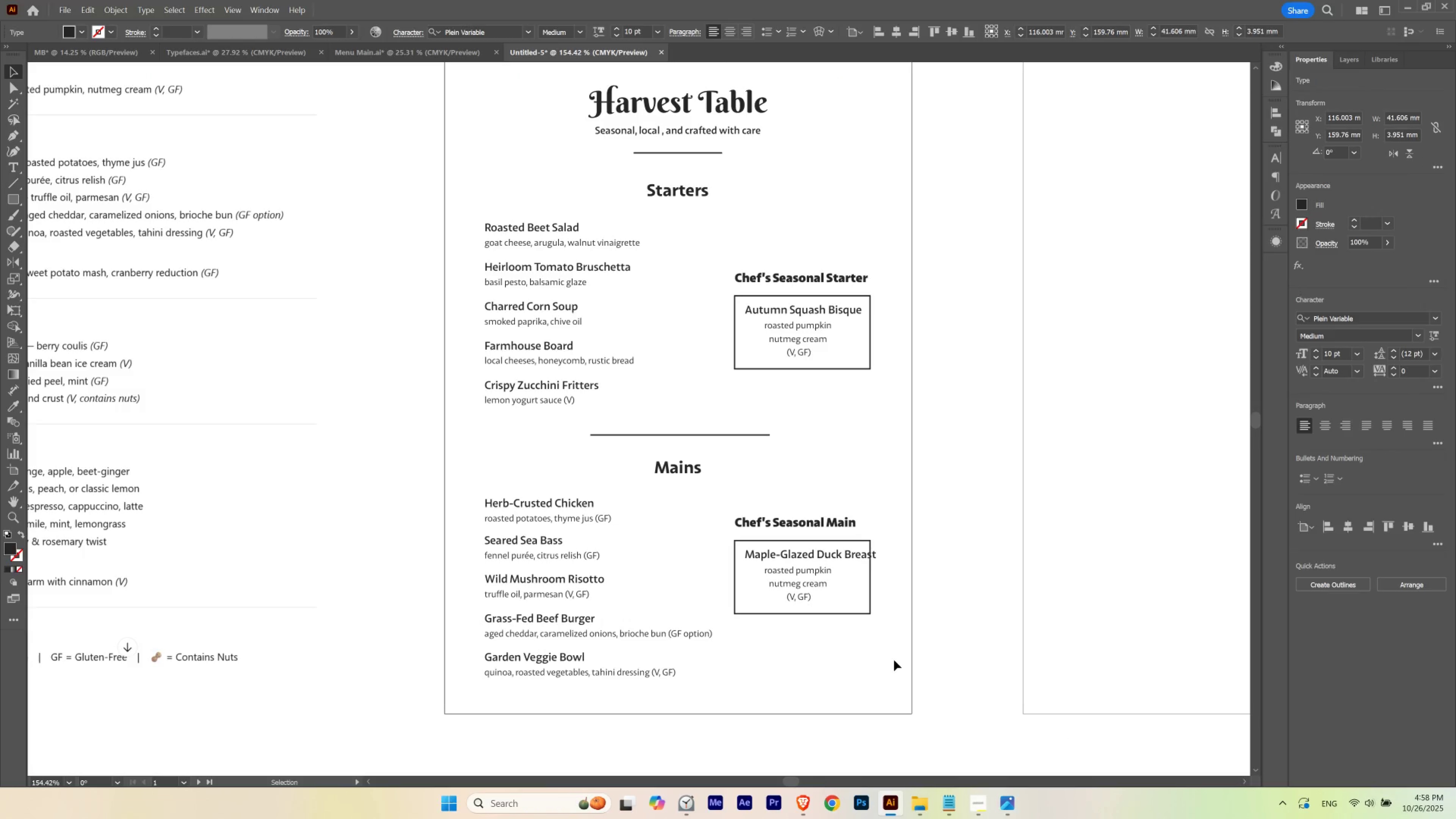 
left_click([894, 660])
 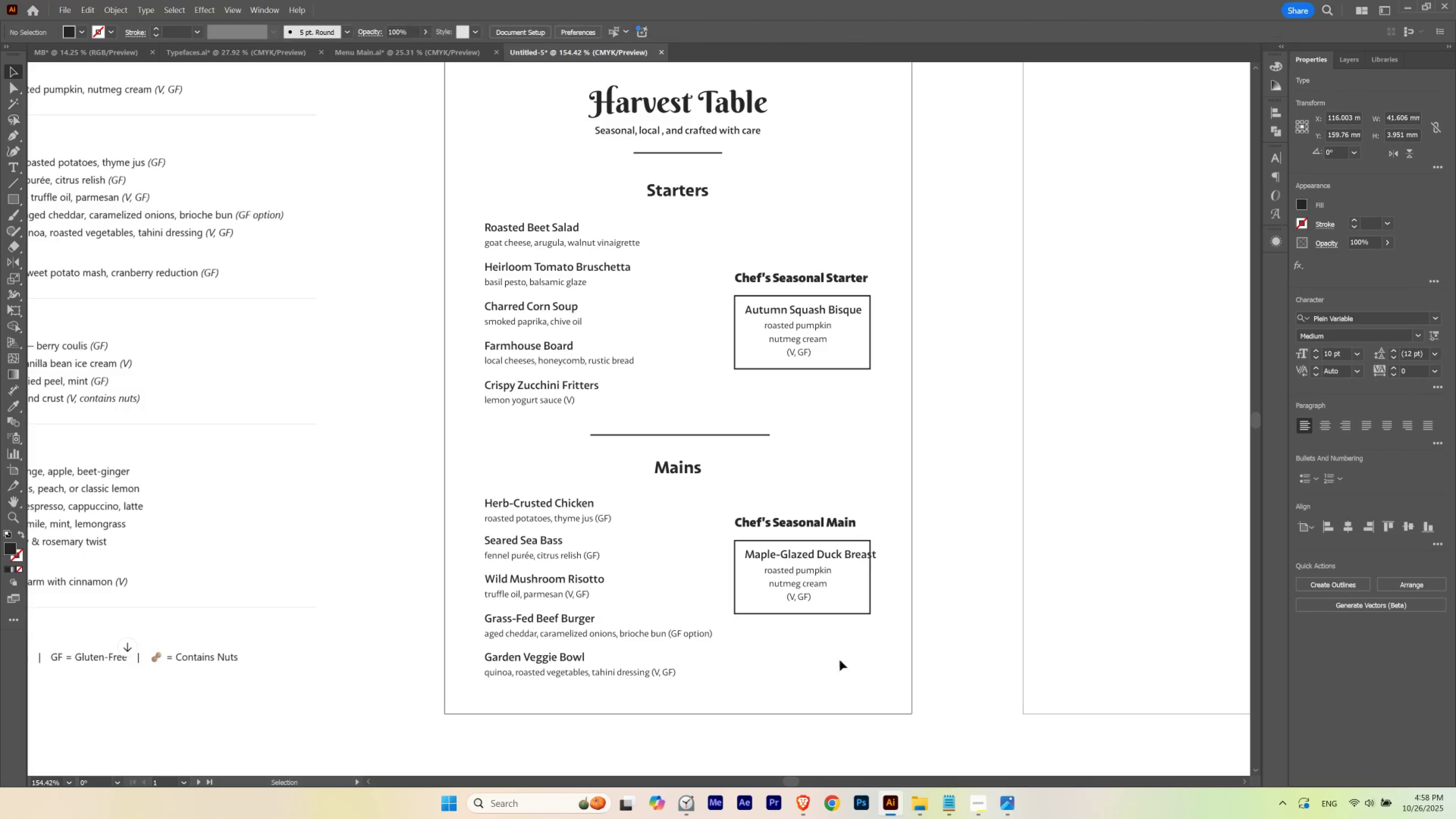 
hold_key(key=ControlLeft, duration=0.76)
 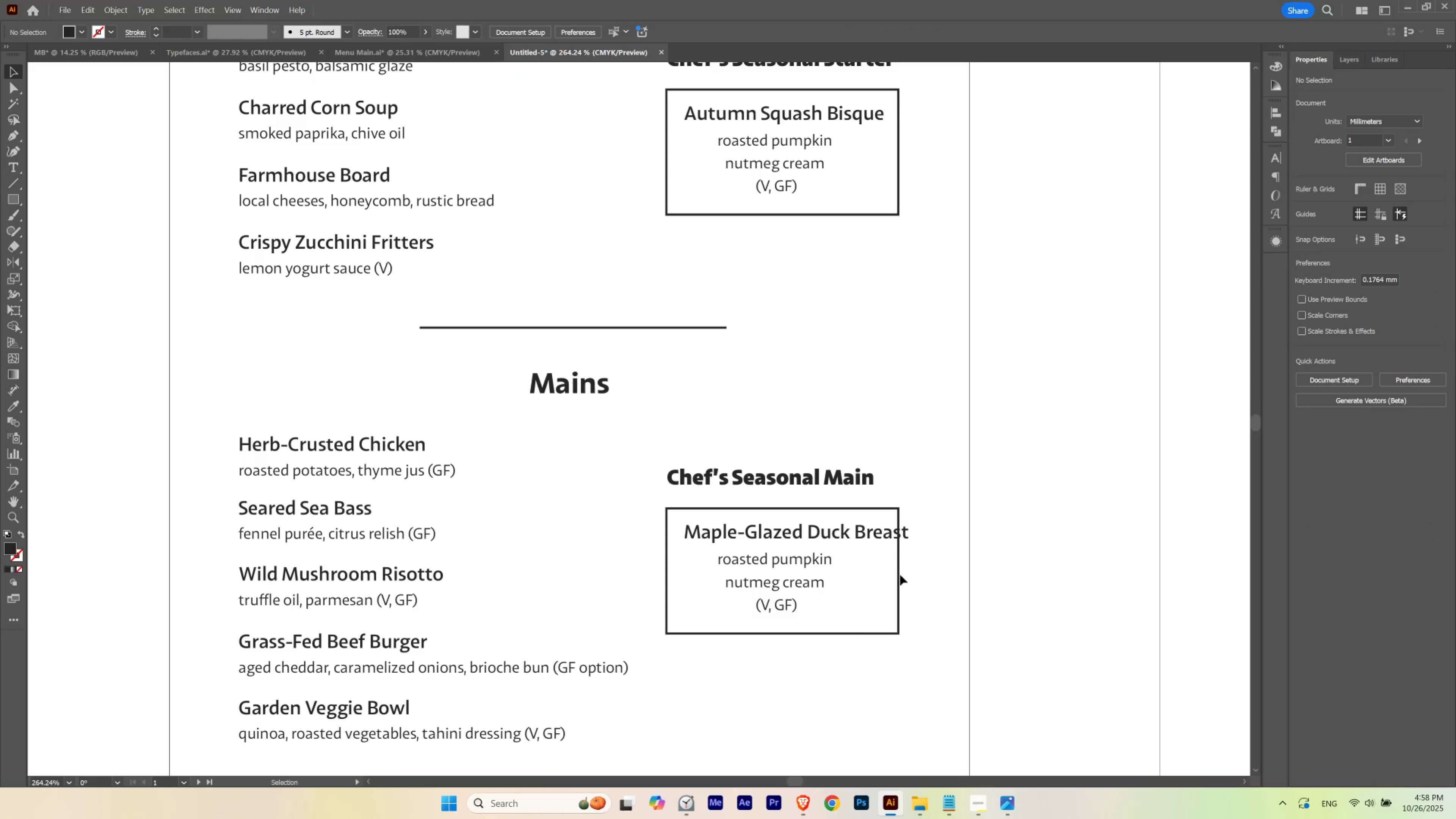 
hold_key(key=Space, duration=0.74)
 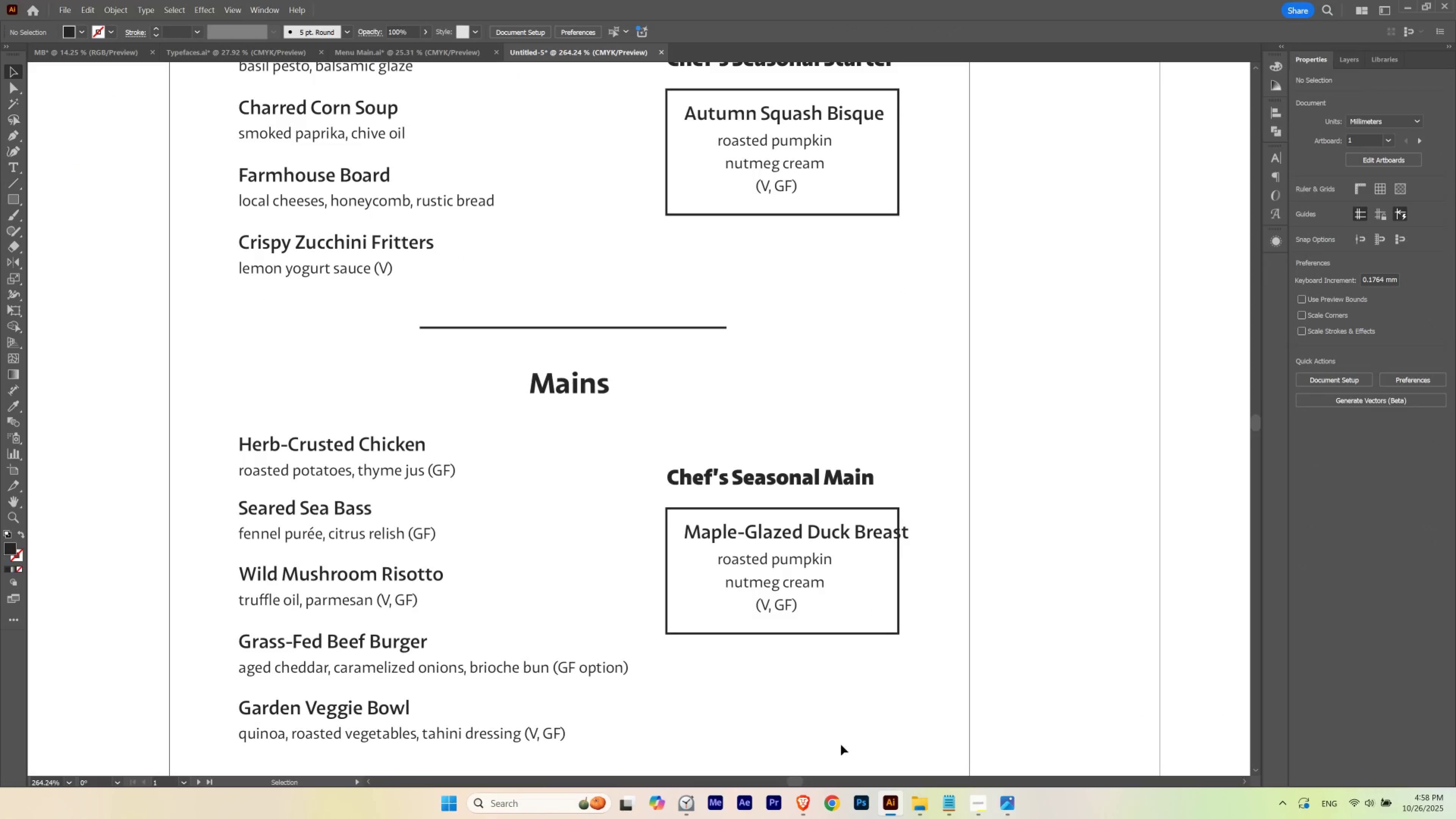 
left_click([806, 801])
 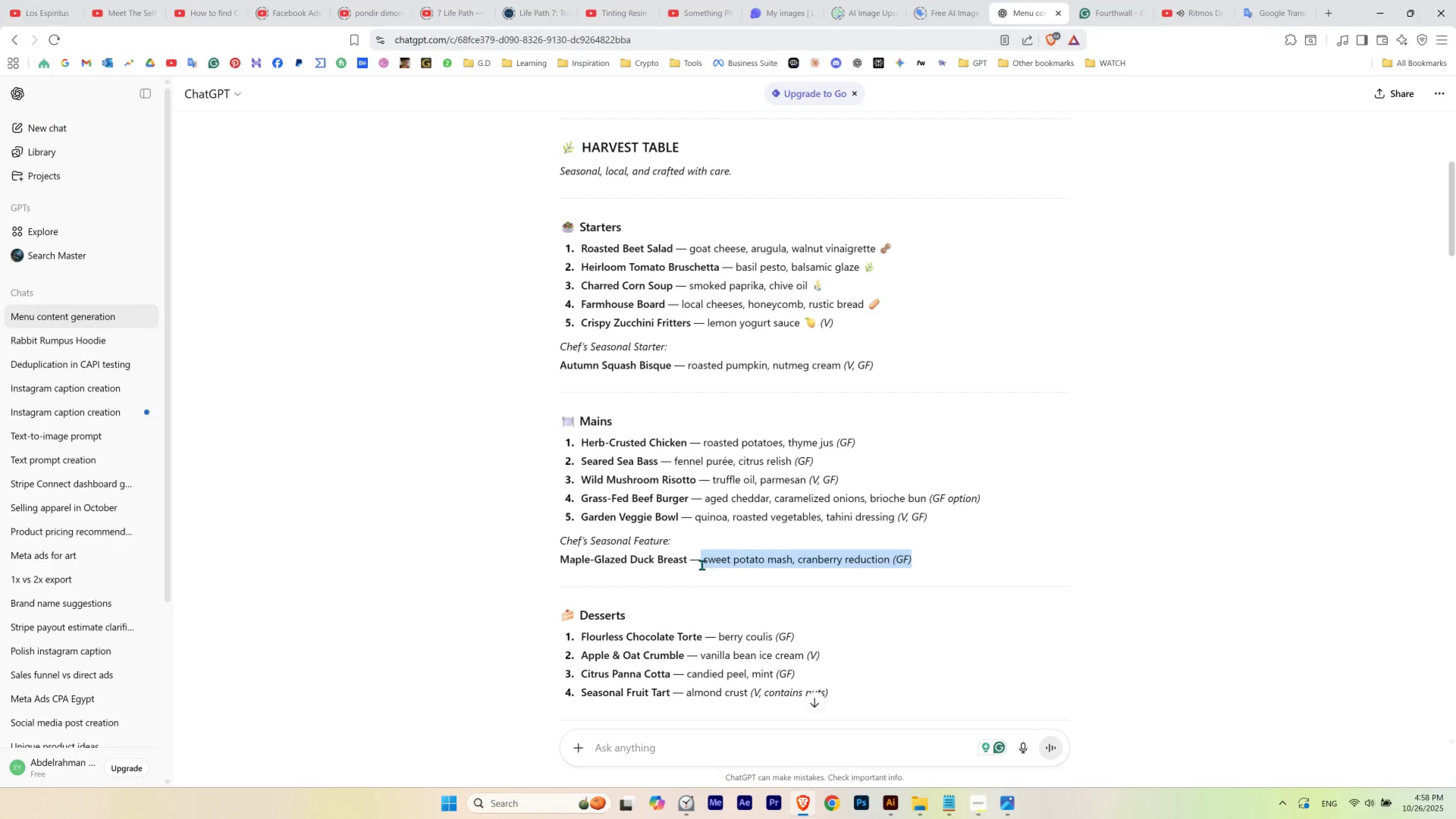 
key(Control+C)
 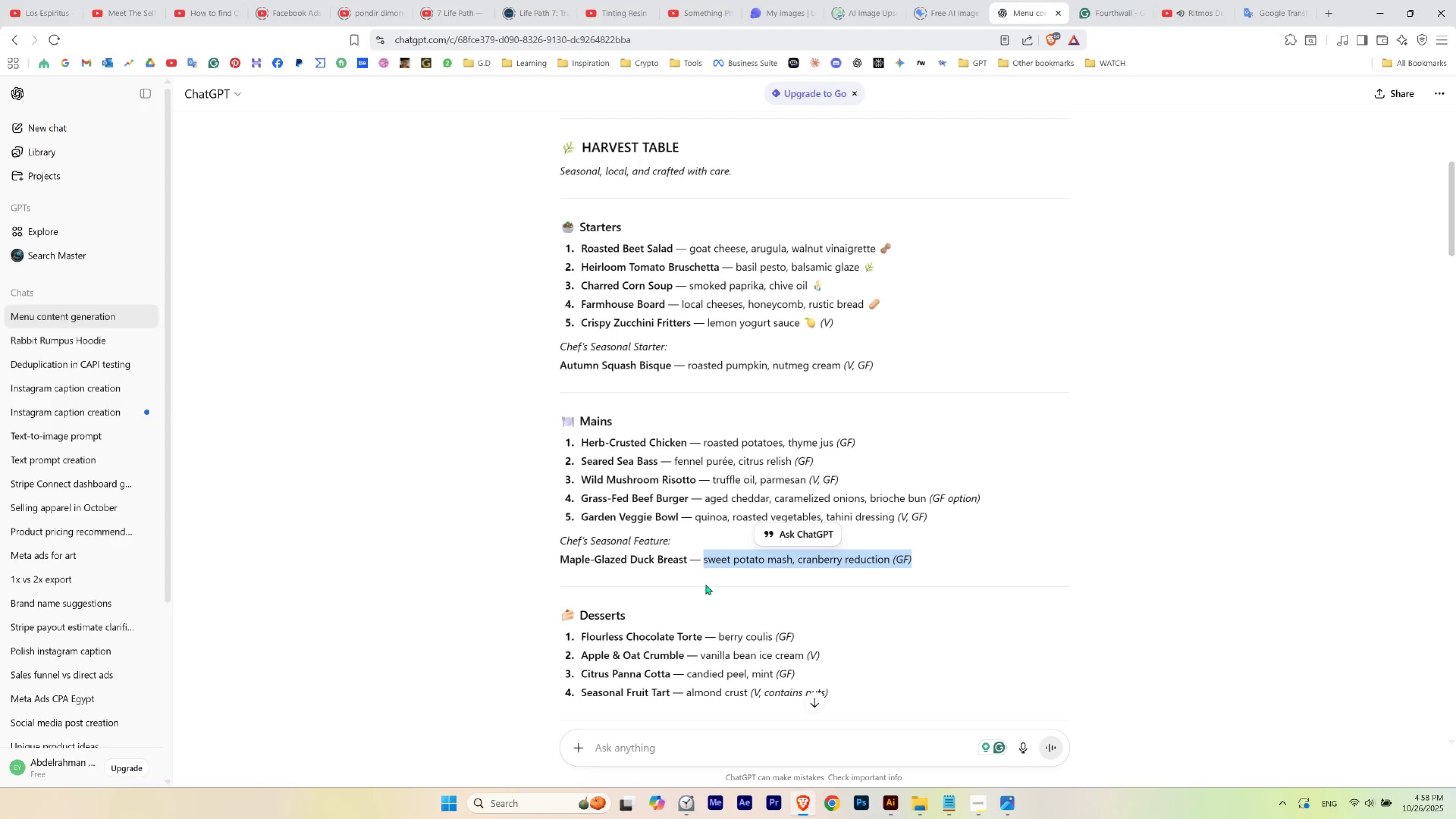 
key(Alt+AltLeft)
 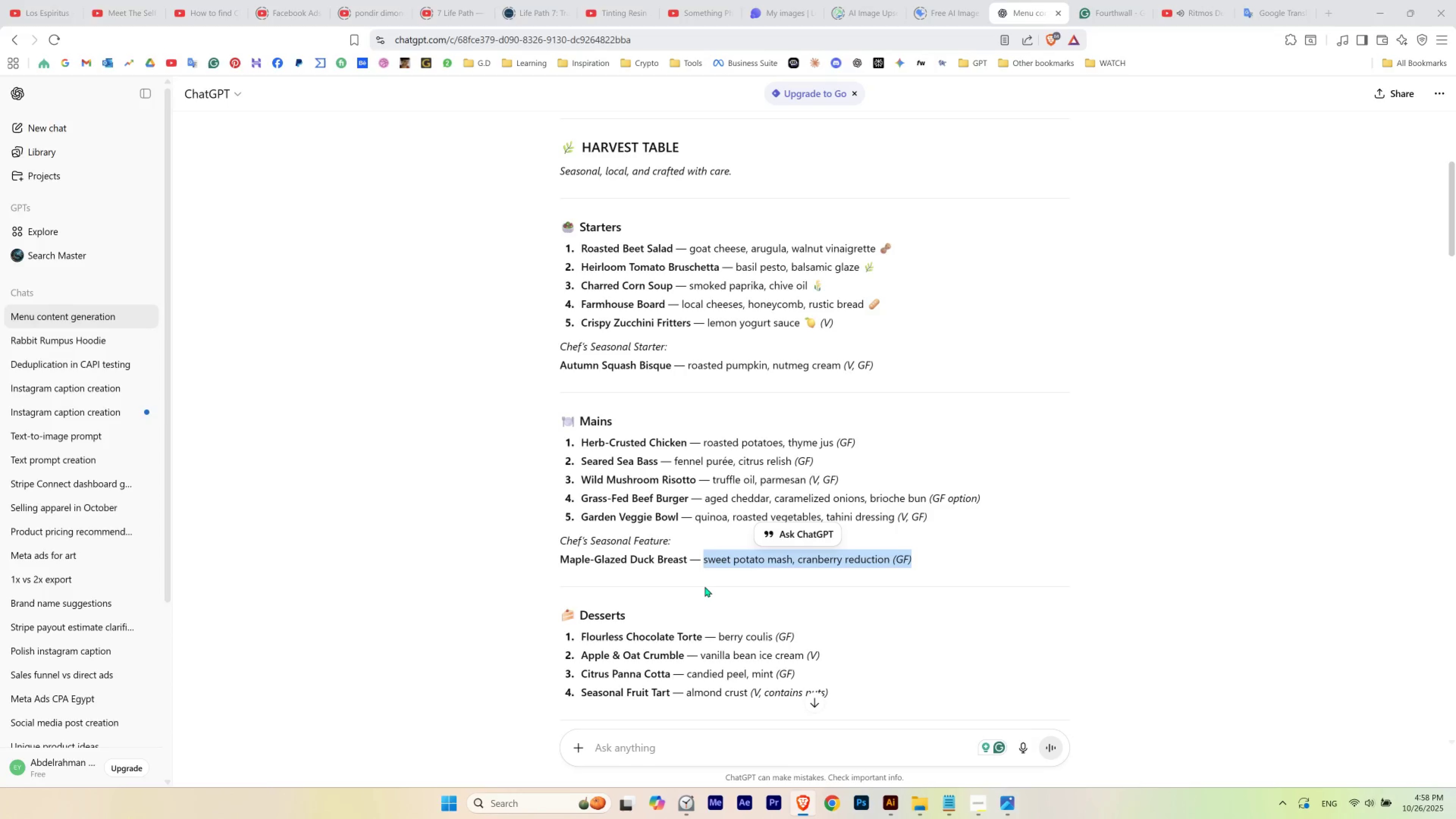 
key(Alt+Tab)
 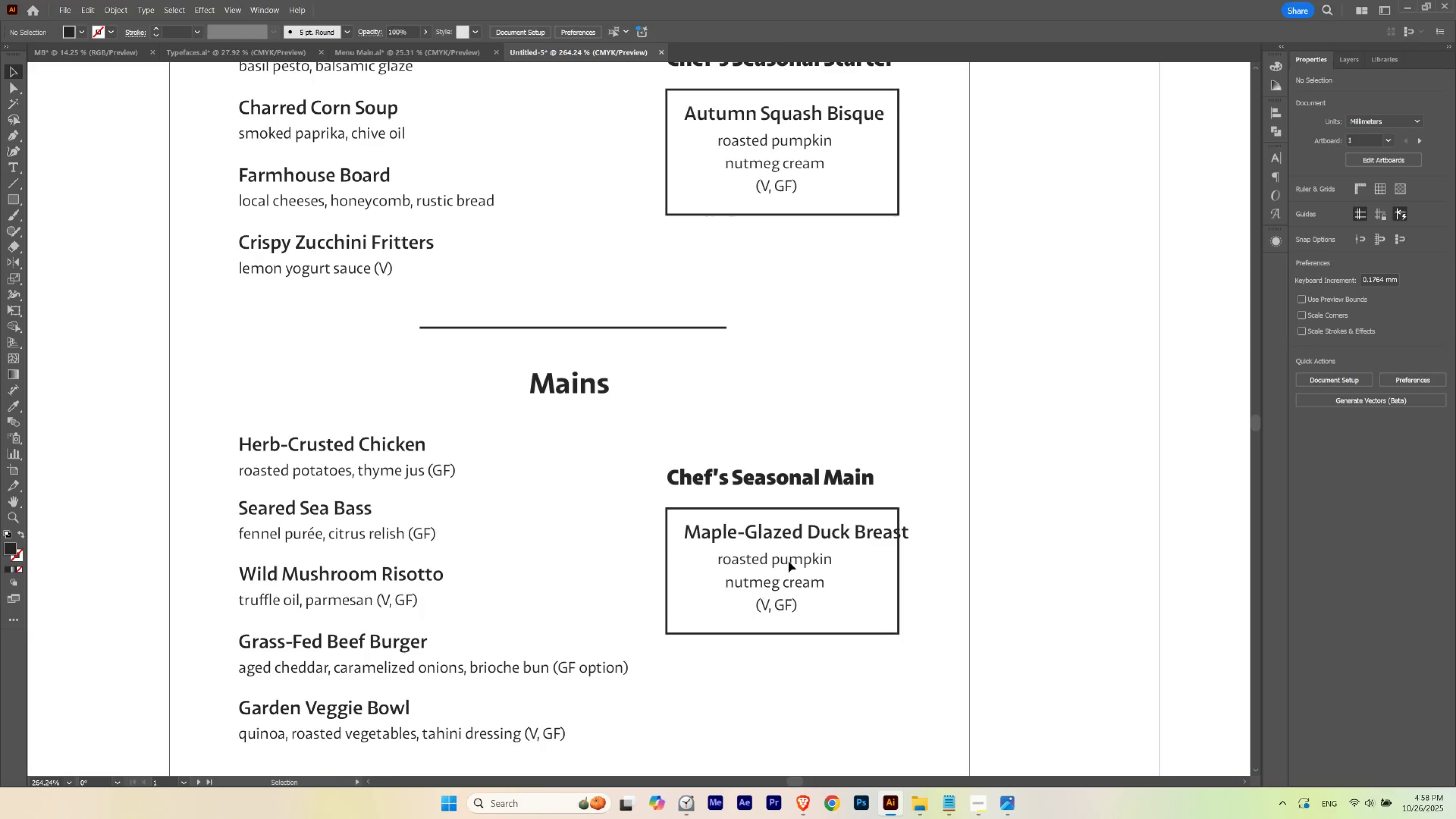 
double_click([788, 561])
 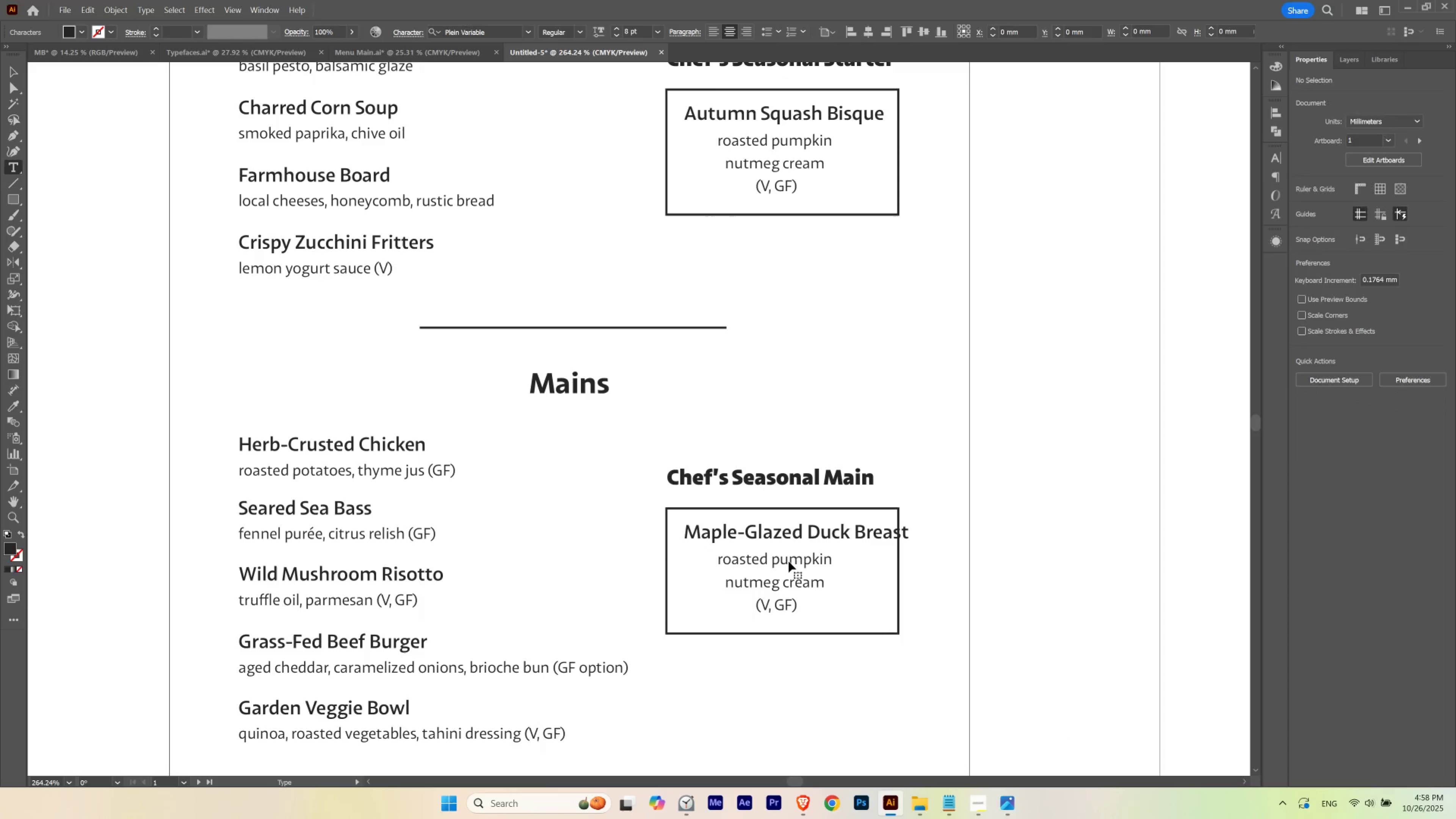 
triple_click([788, 561])
 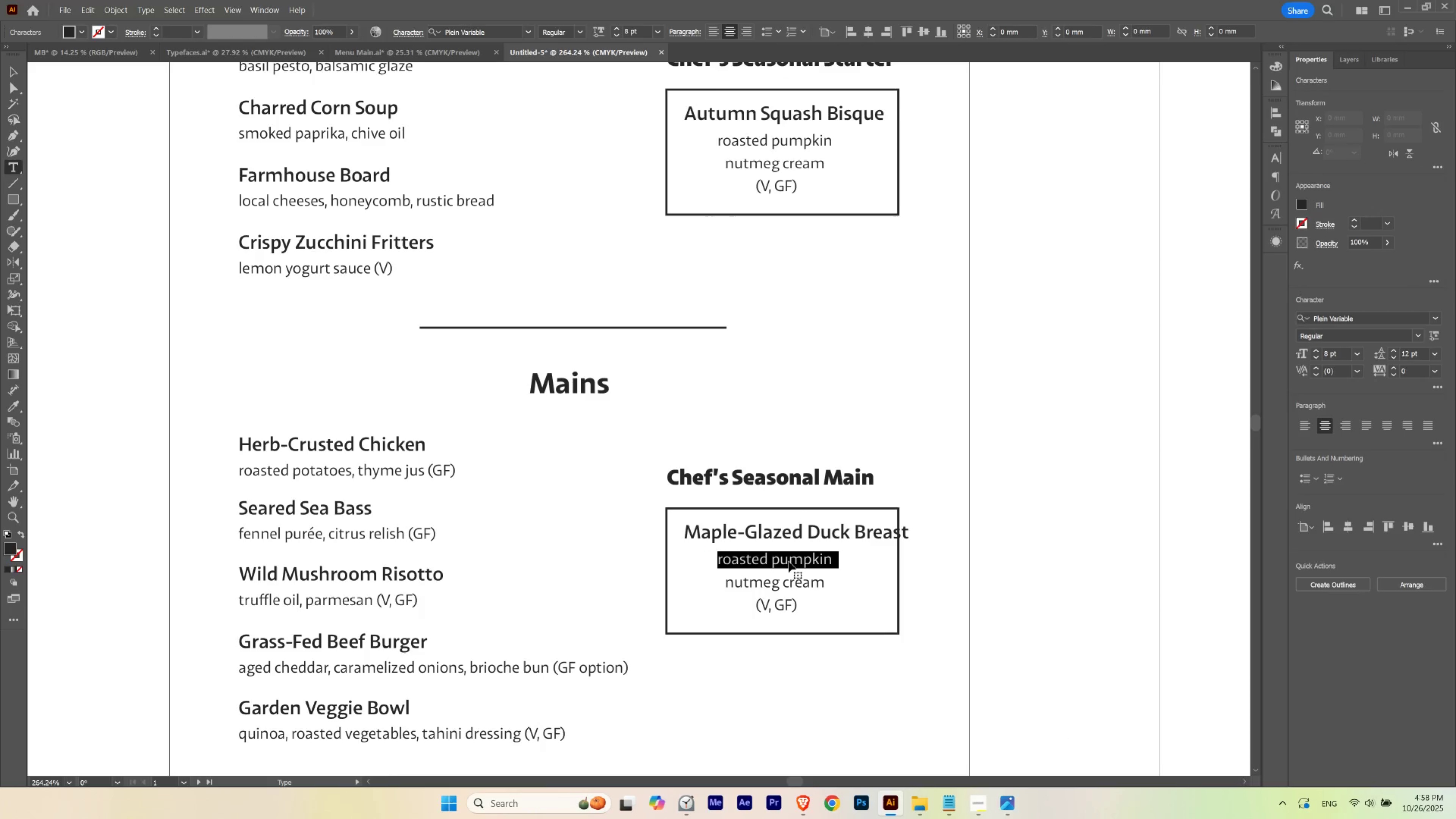 
triple_click([788, 561])
 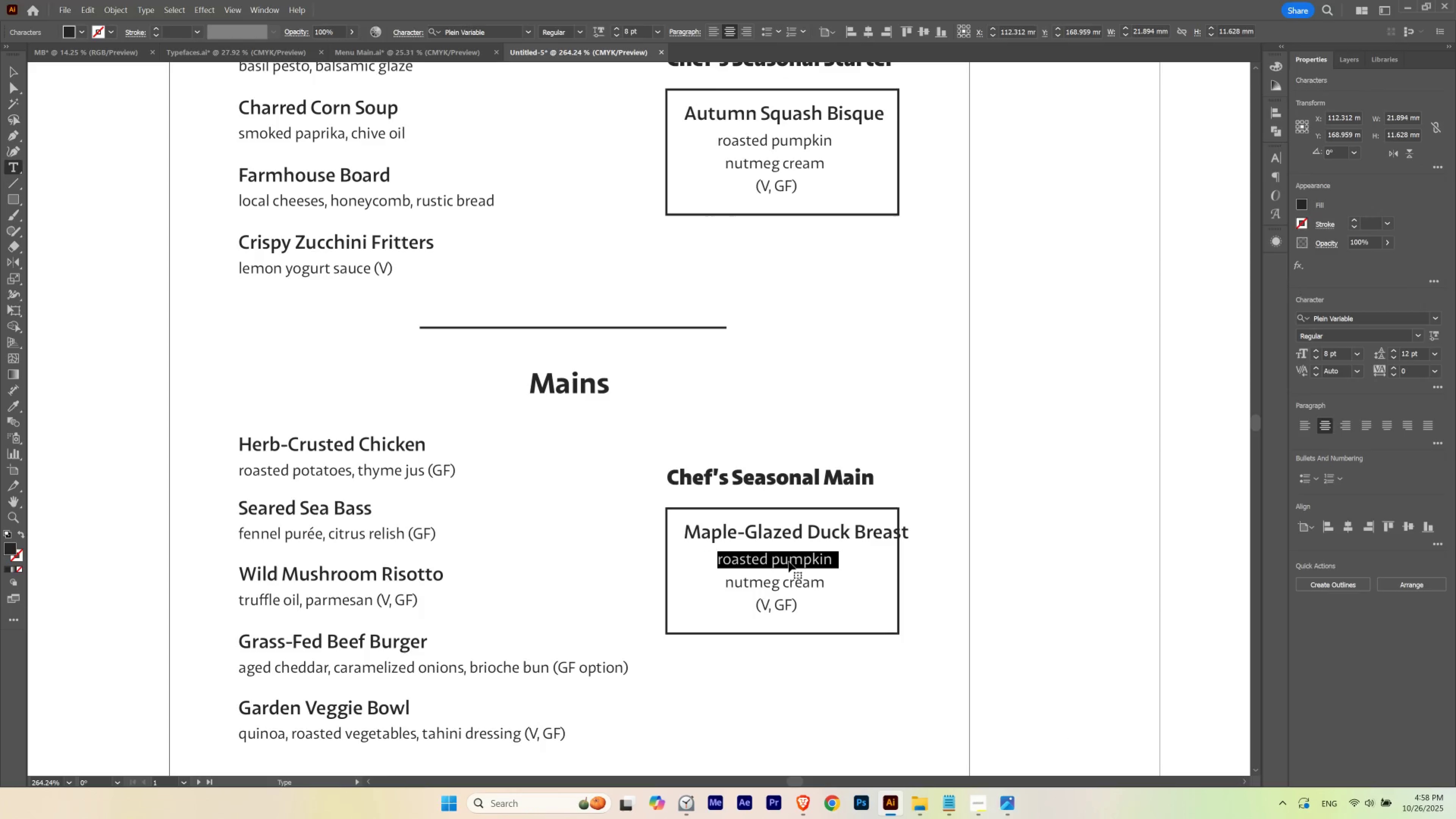 
key(Control+A)
 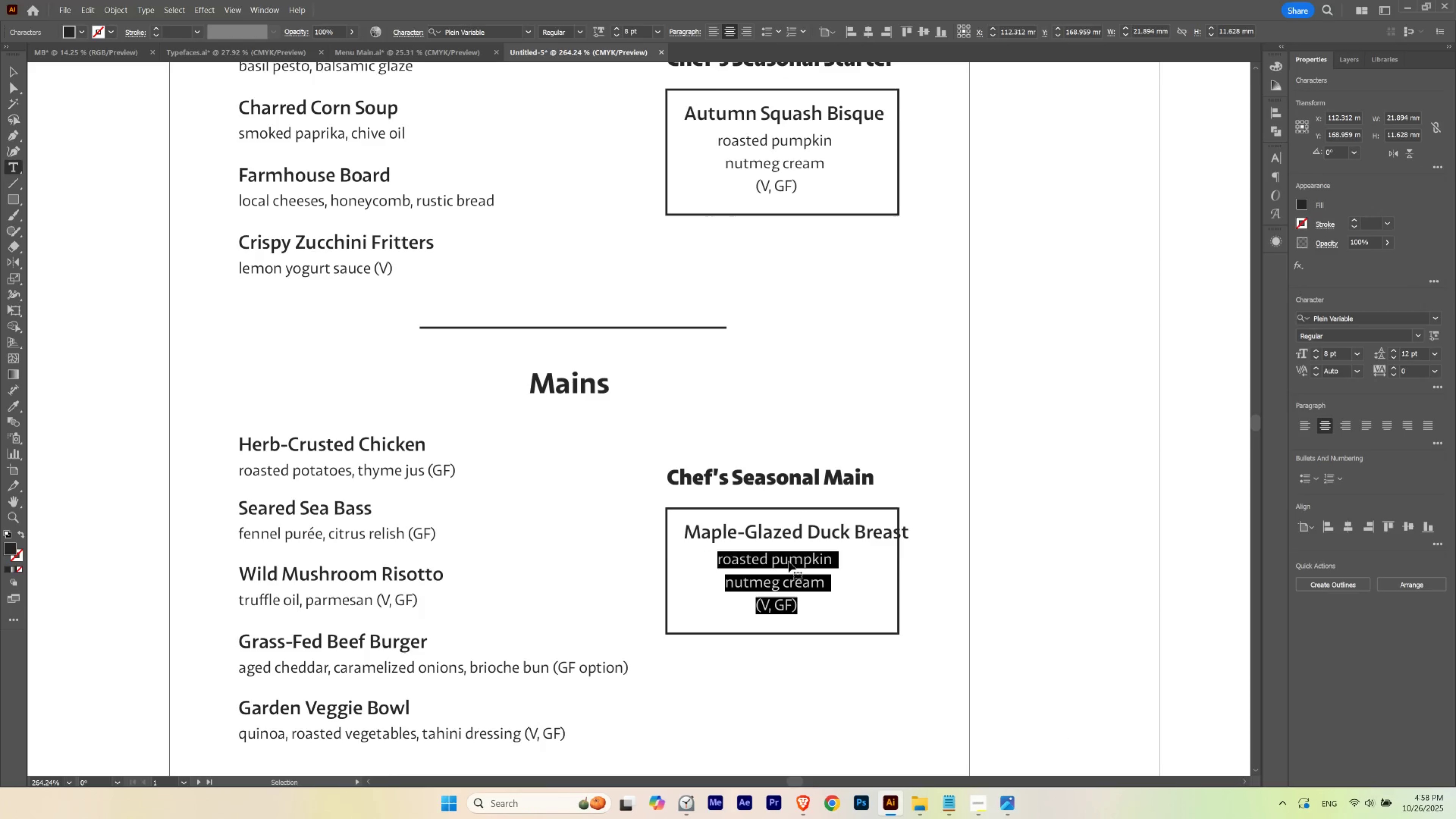 
key(Control+V)
 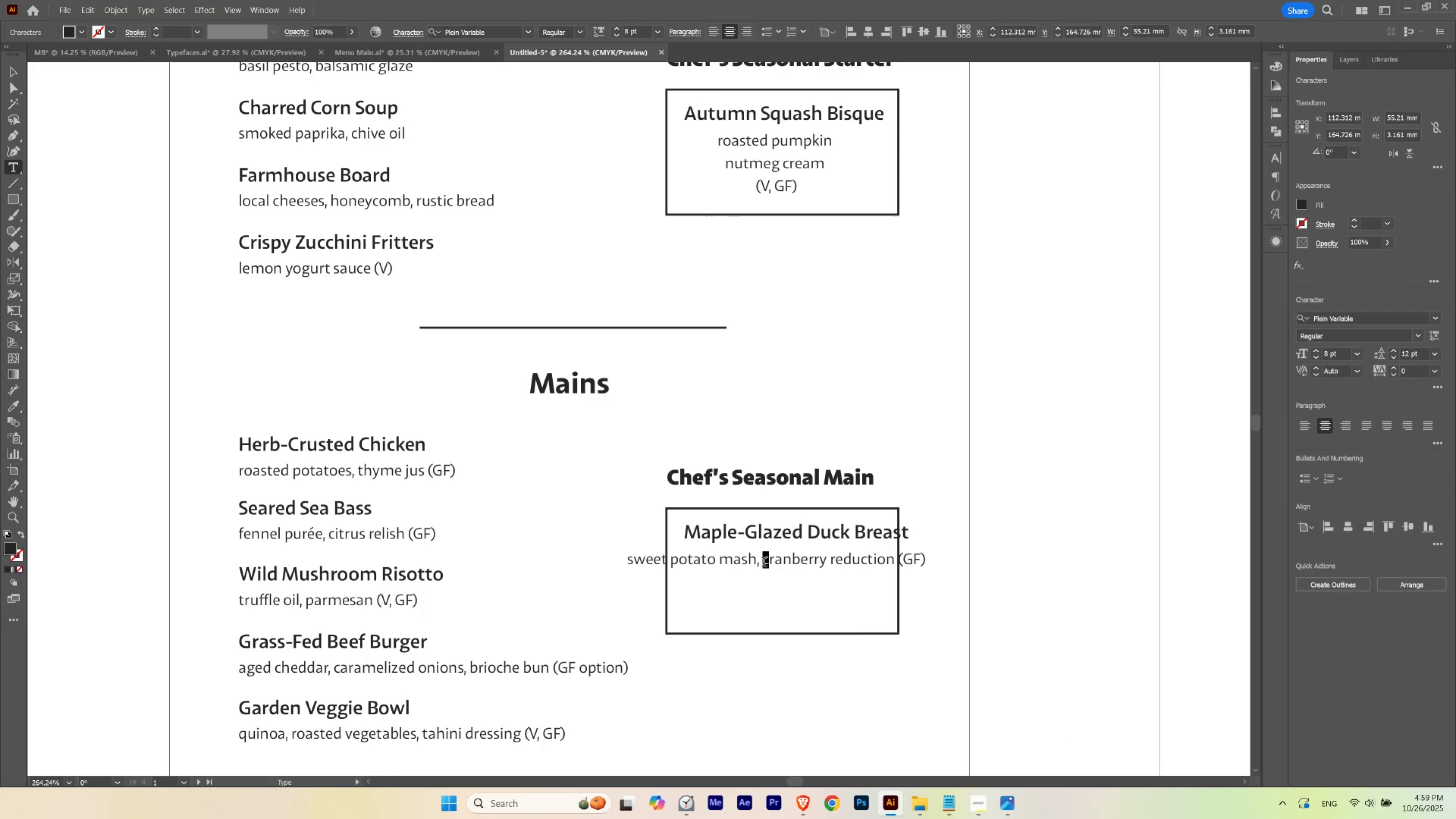 
left_click([763, 562])
 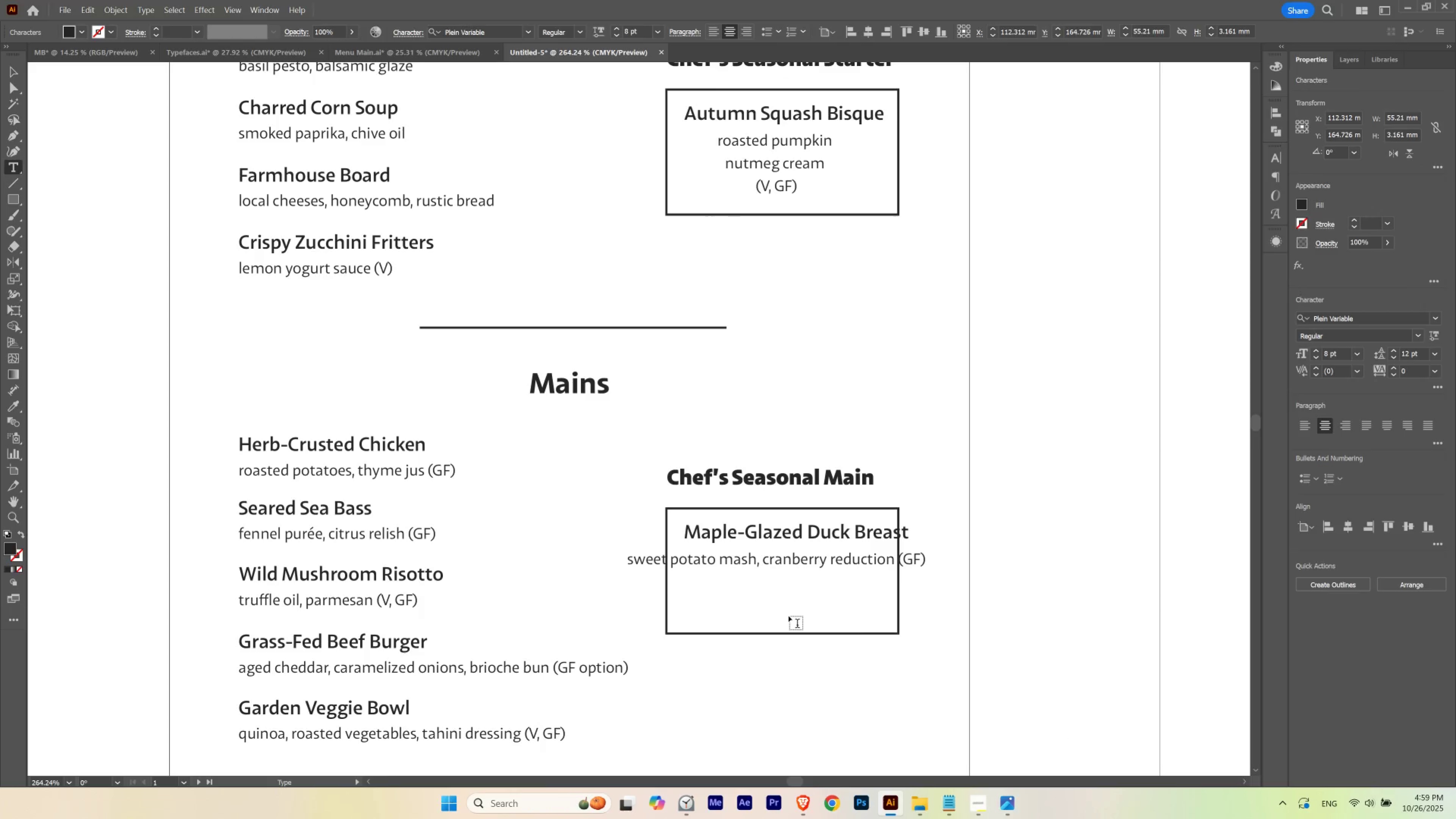 
key(Backspace)
 